 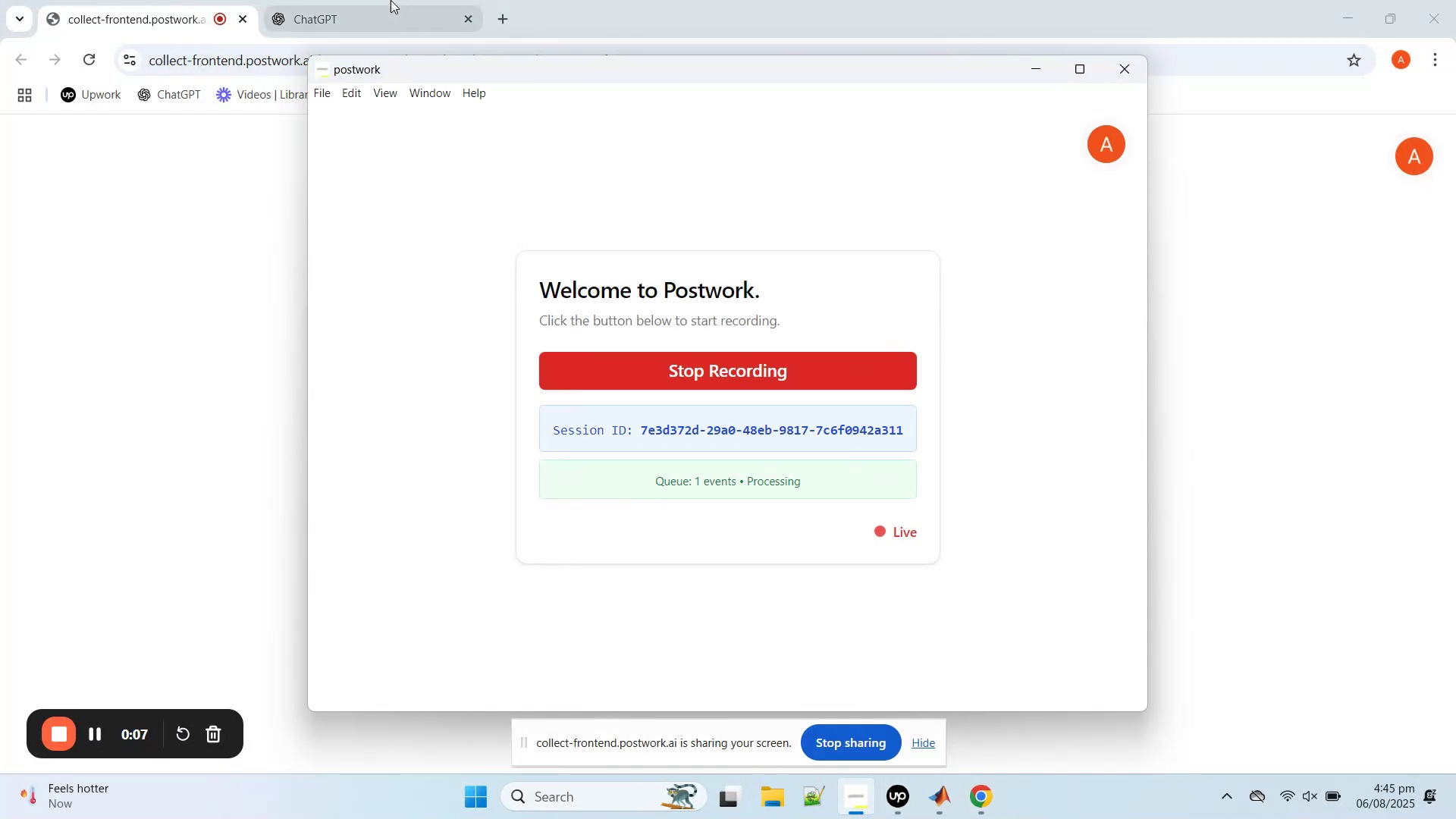 
right_click([628, 0])
 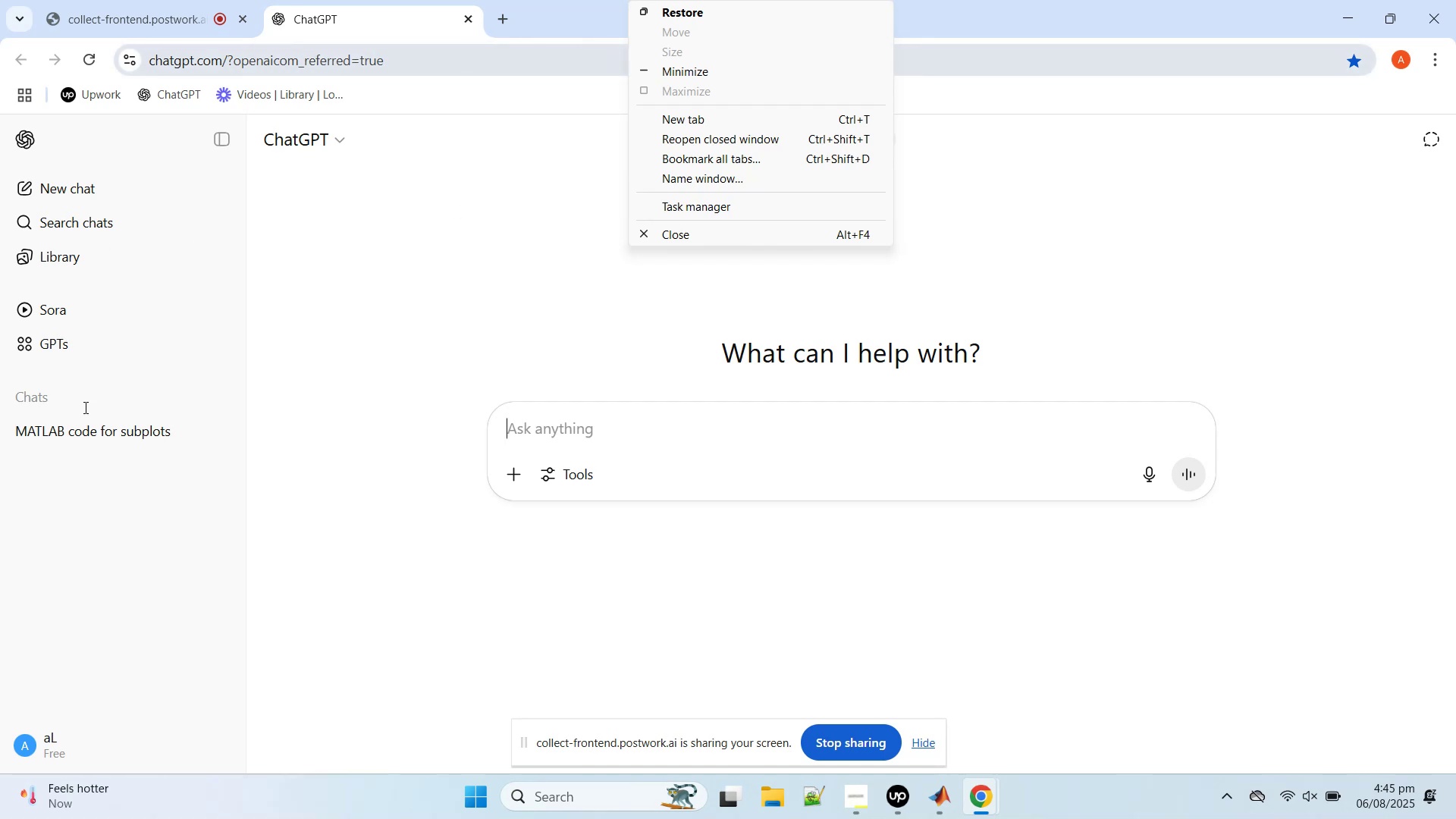 
left_click([109, 446])
 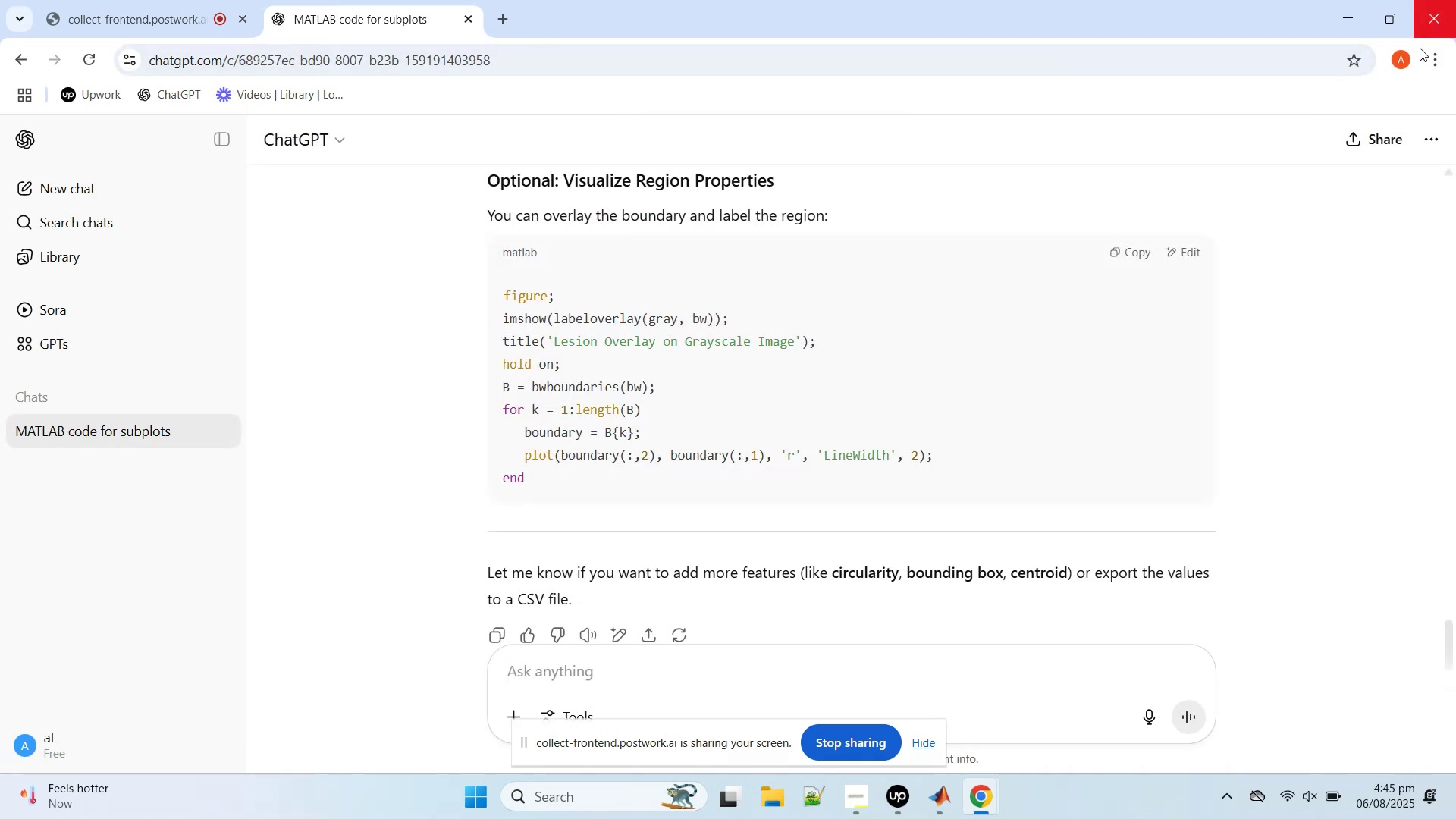 
left_click([1432, 57])
 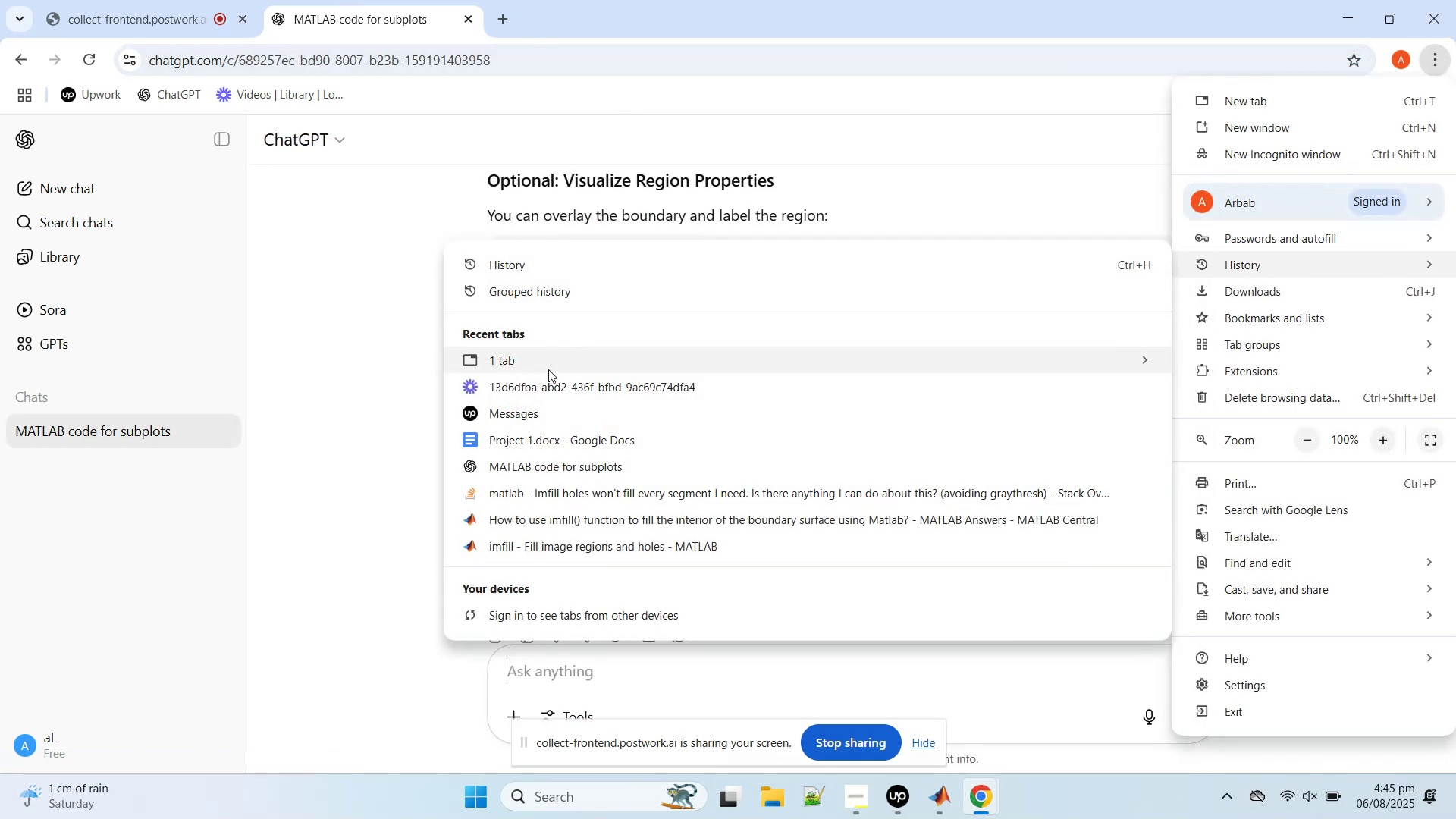 
left_click([556, 437])
 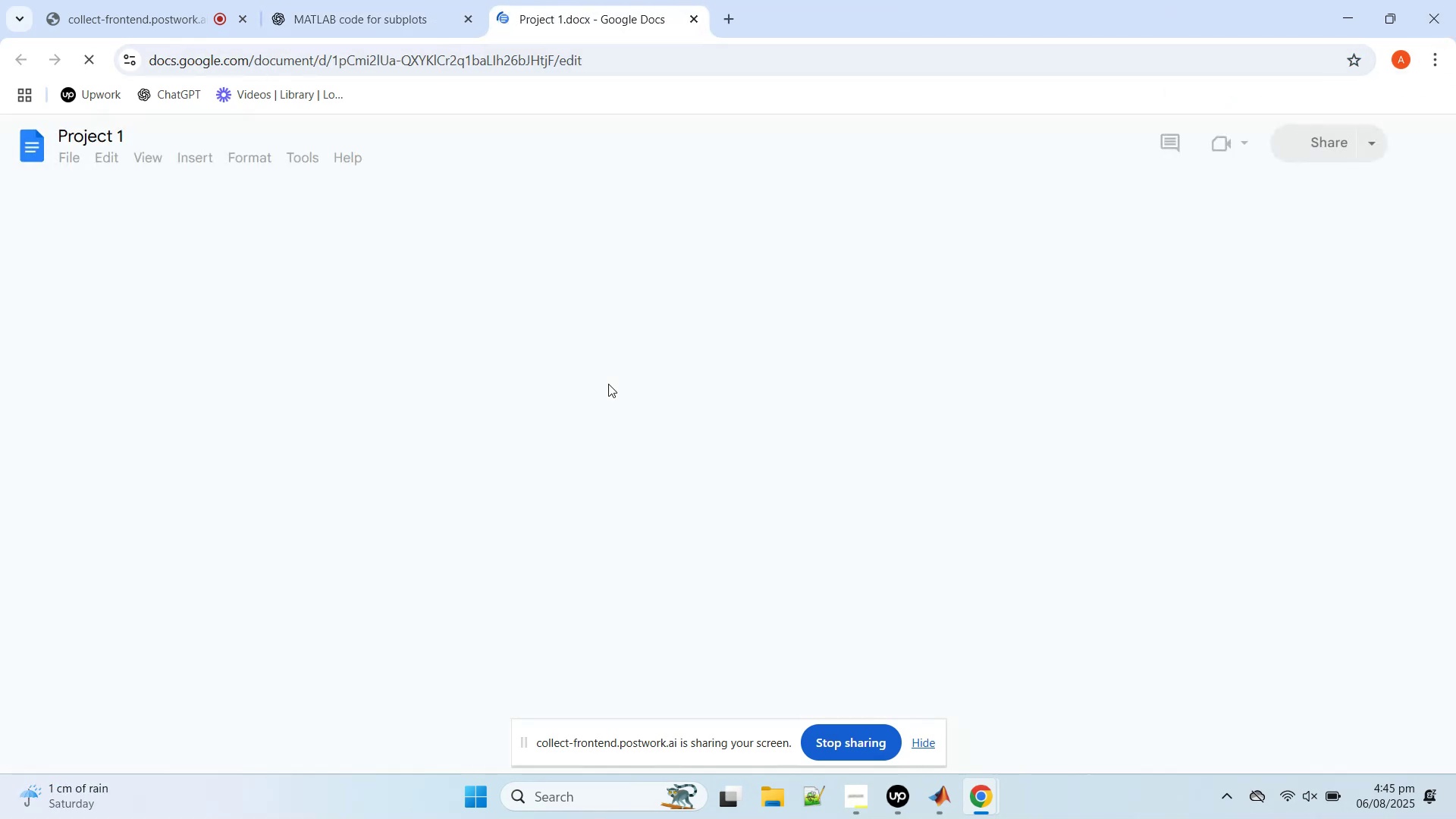 
scroll: coordinate [609, 390], scroll_direction: down, amount: 4.0
 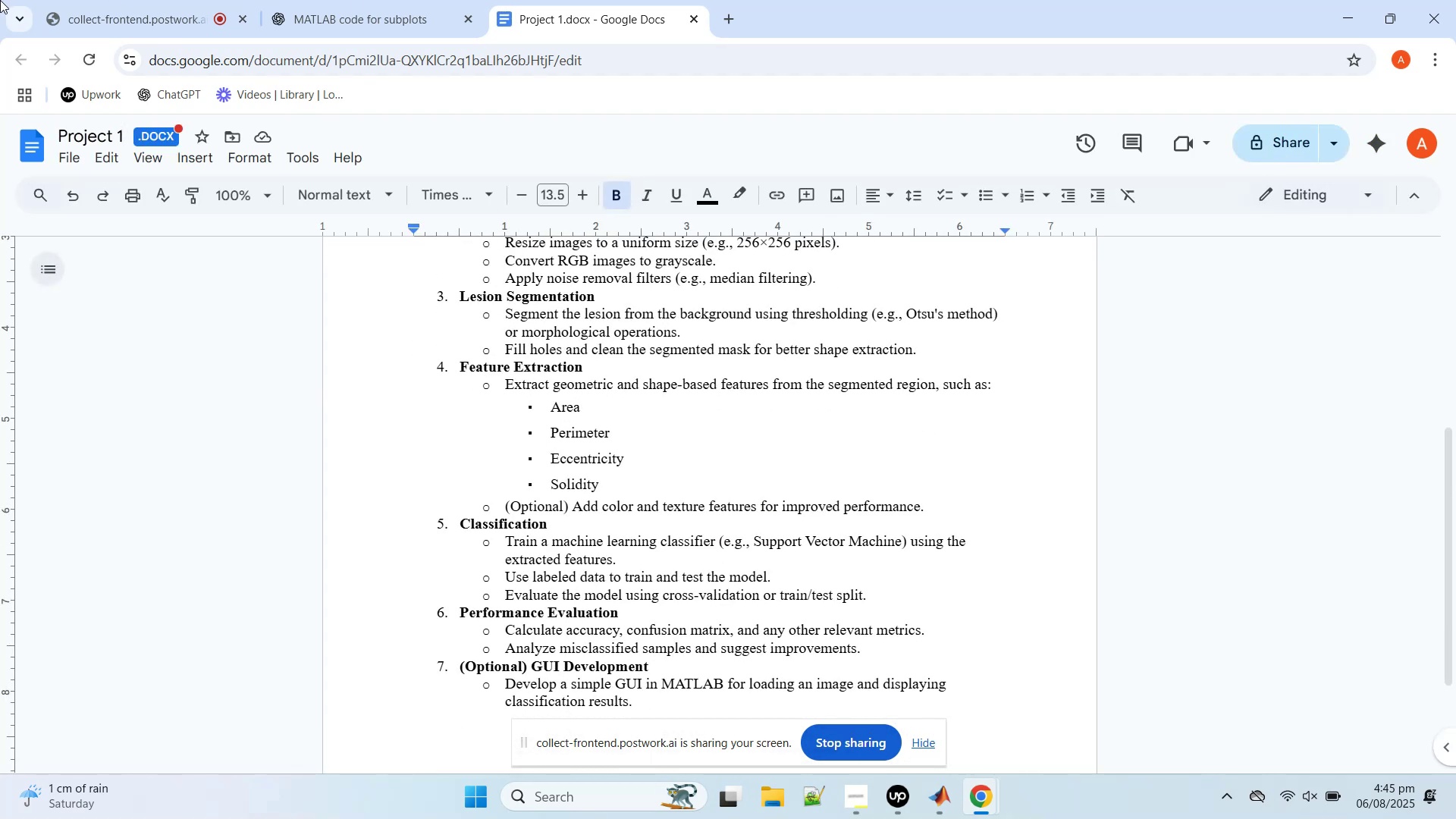 
wait(14.34)
 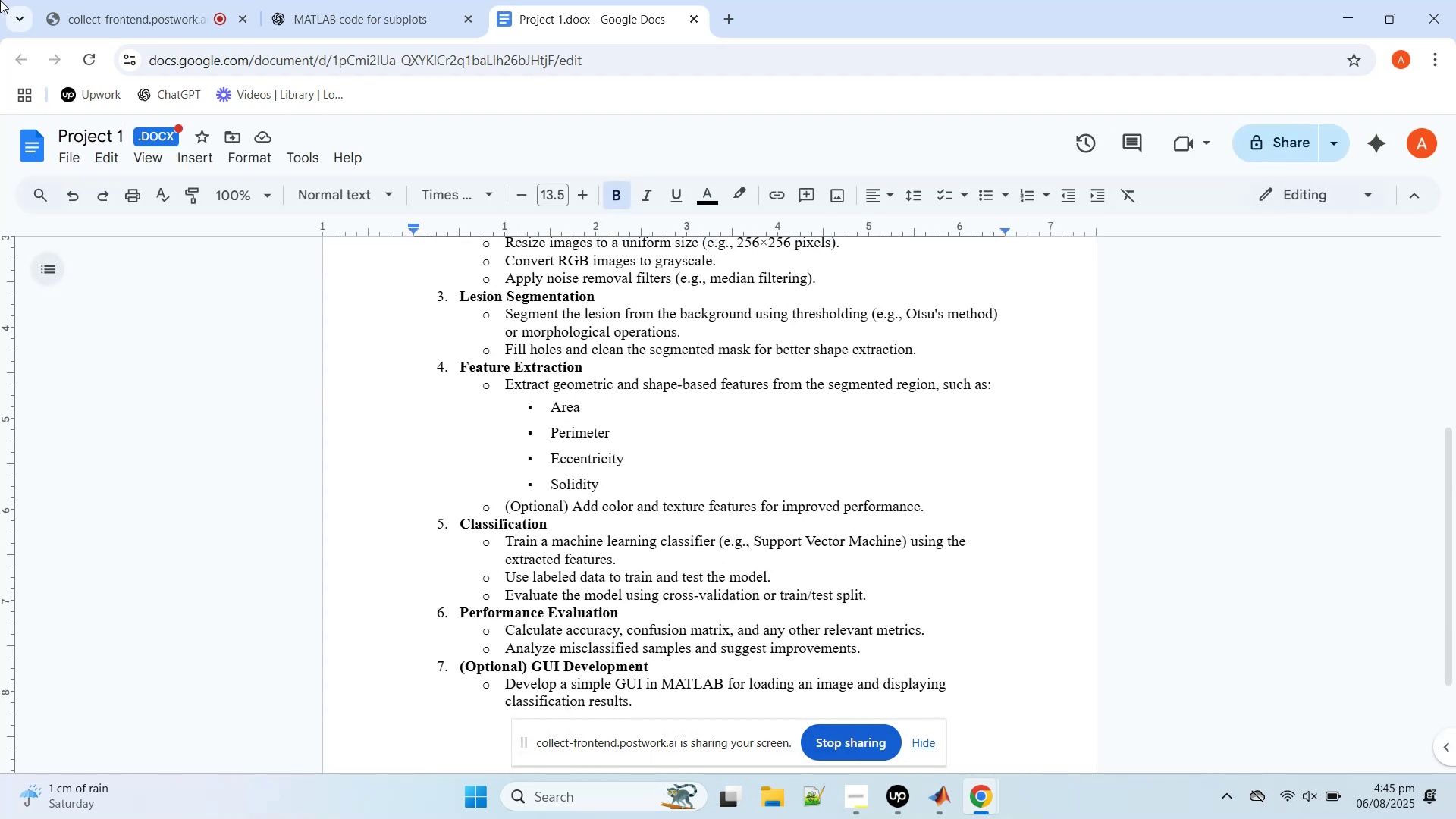 
left_click([607, 359])
 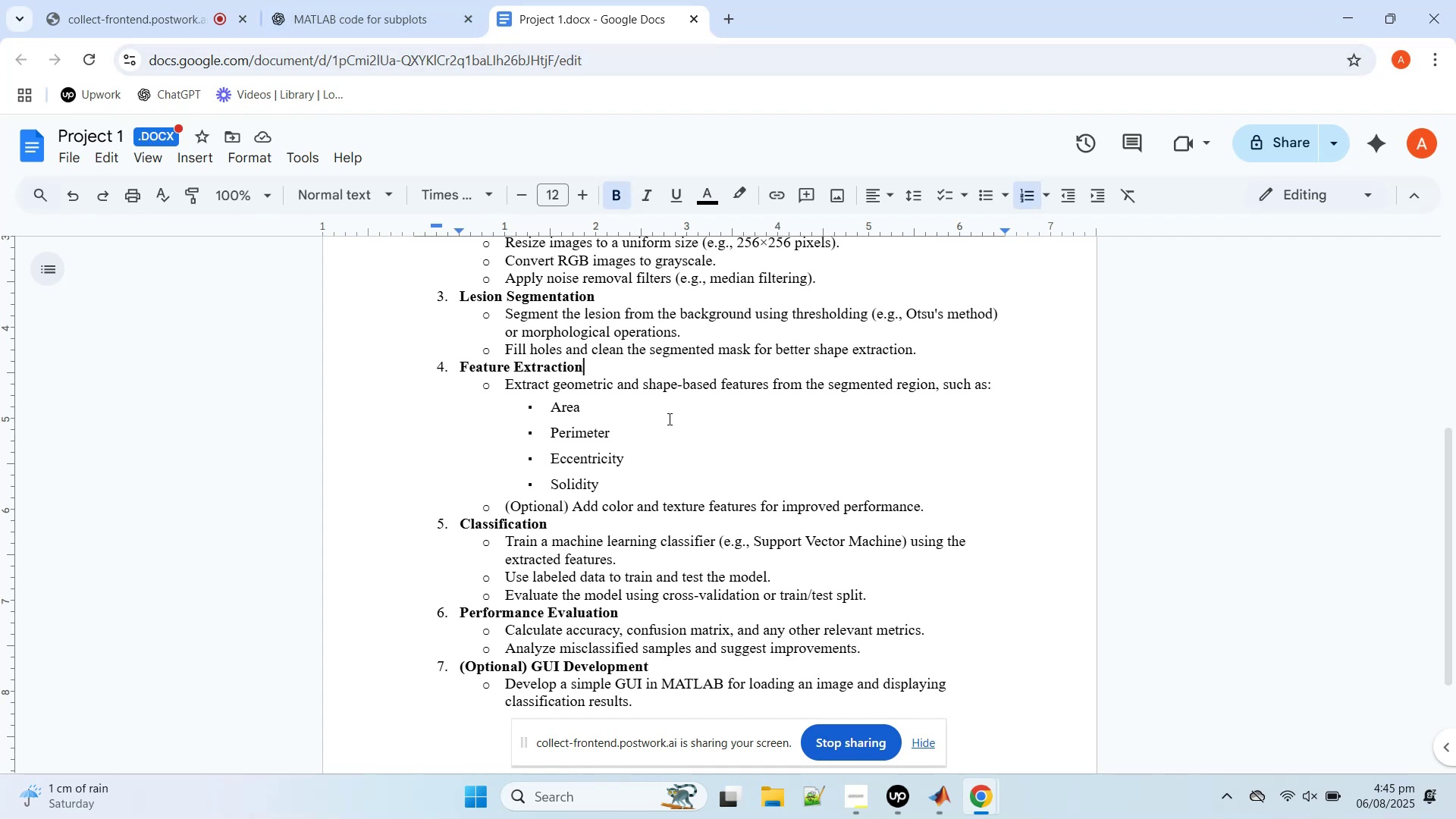 
left_click([668, 419])
 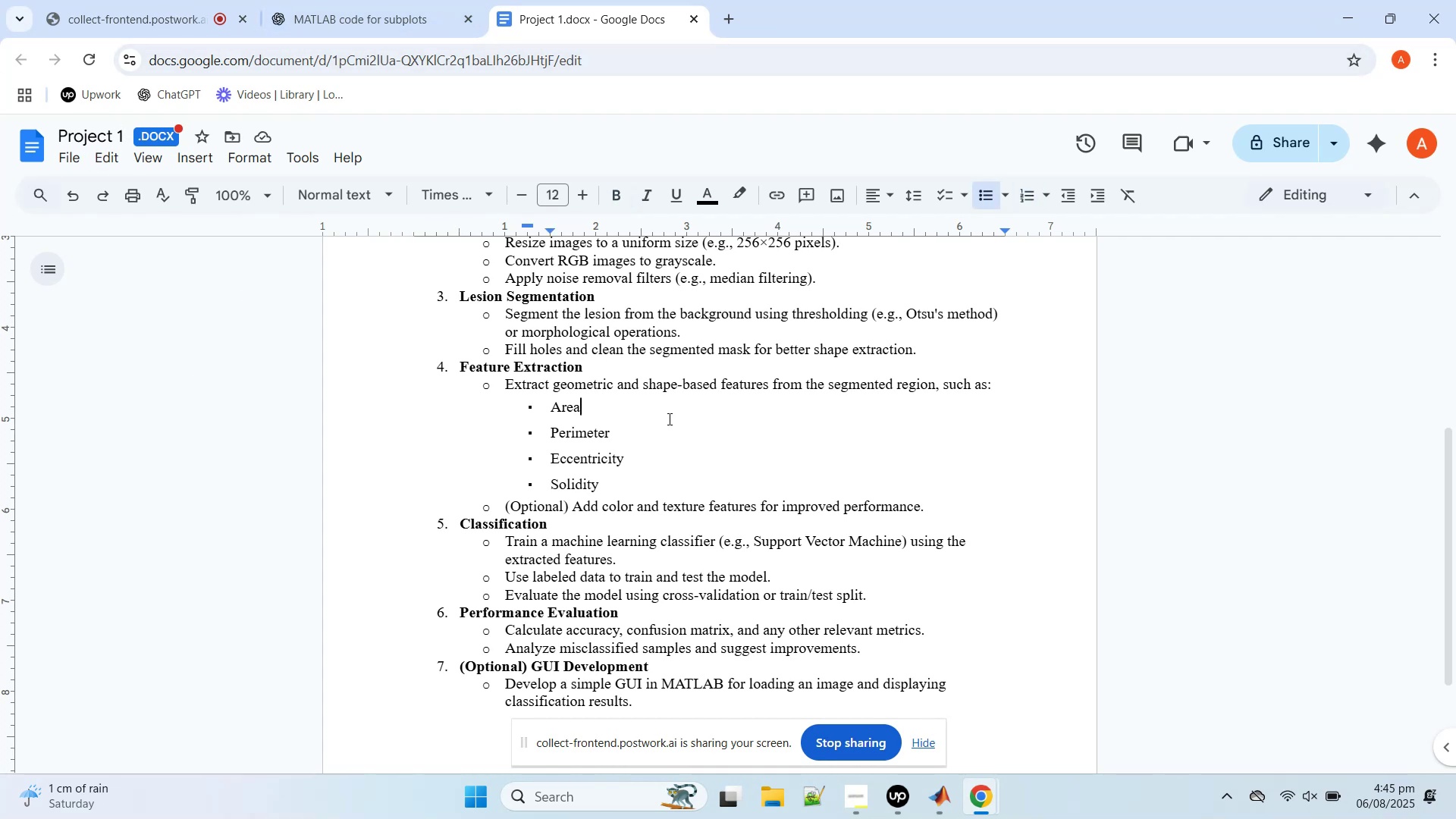 
scroll: coordinate [668, 419], scroll_direction: down, amount: 1.0
 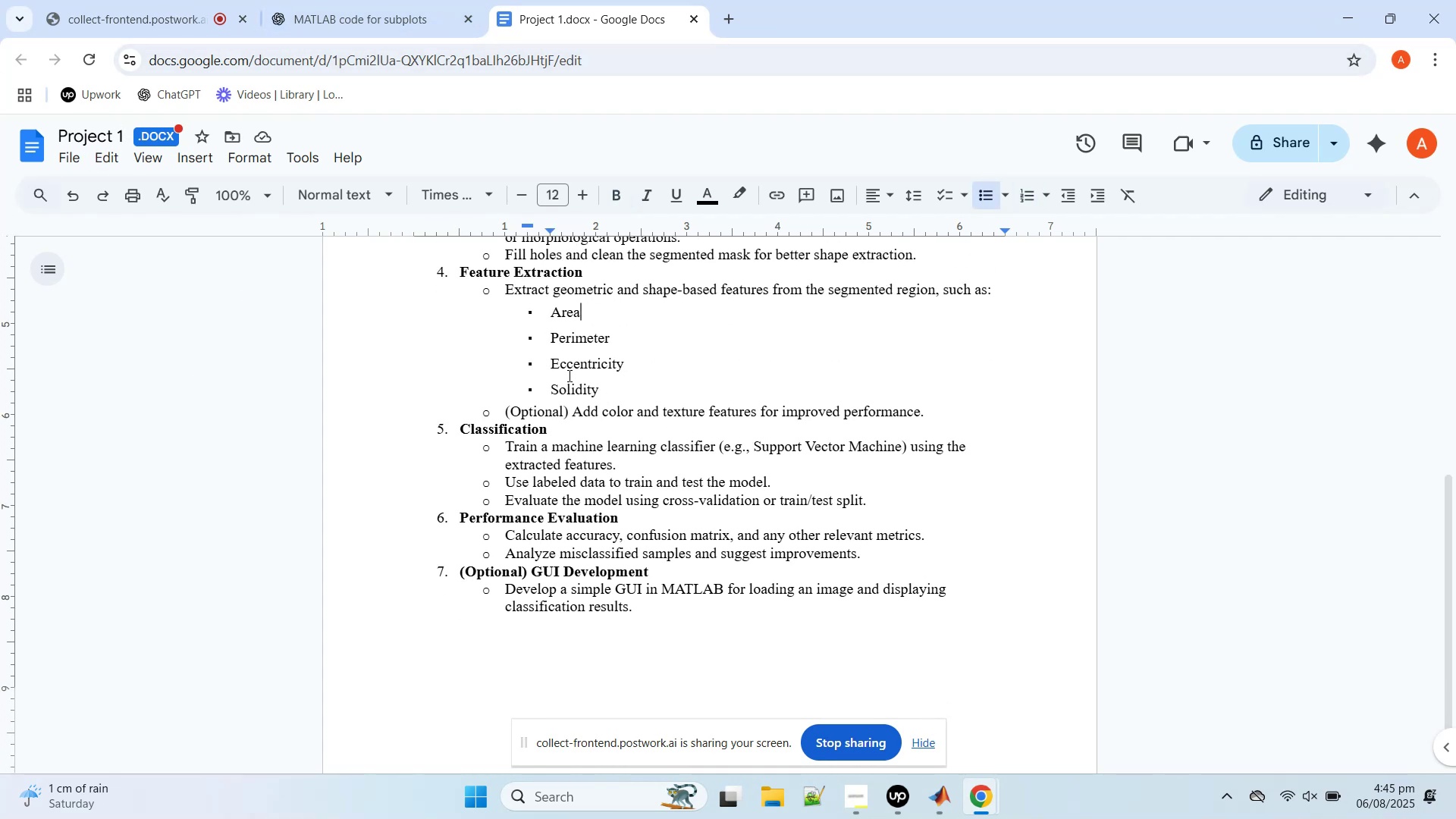 
left_click([568, 375])
 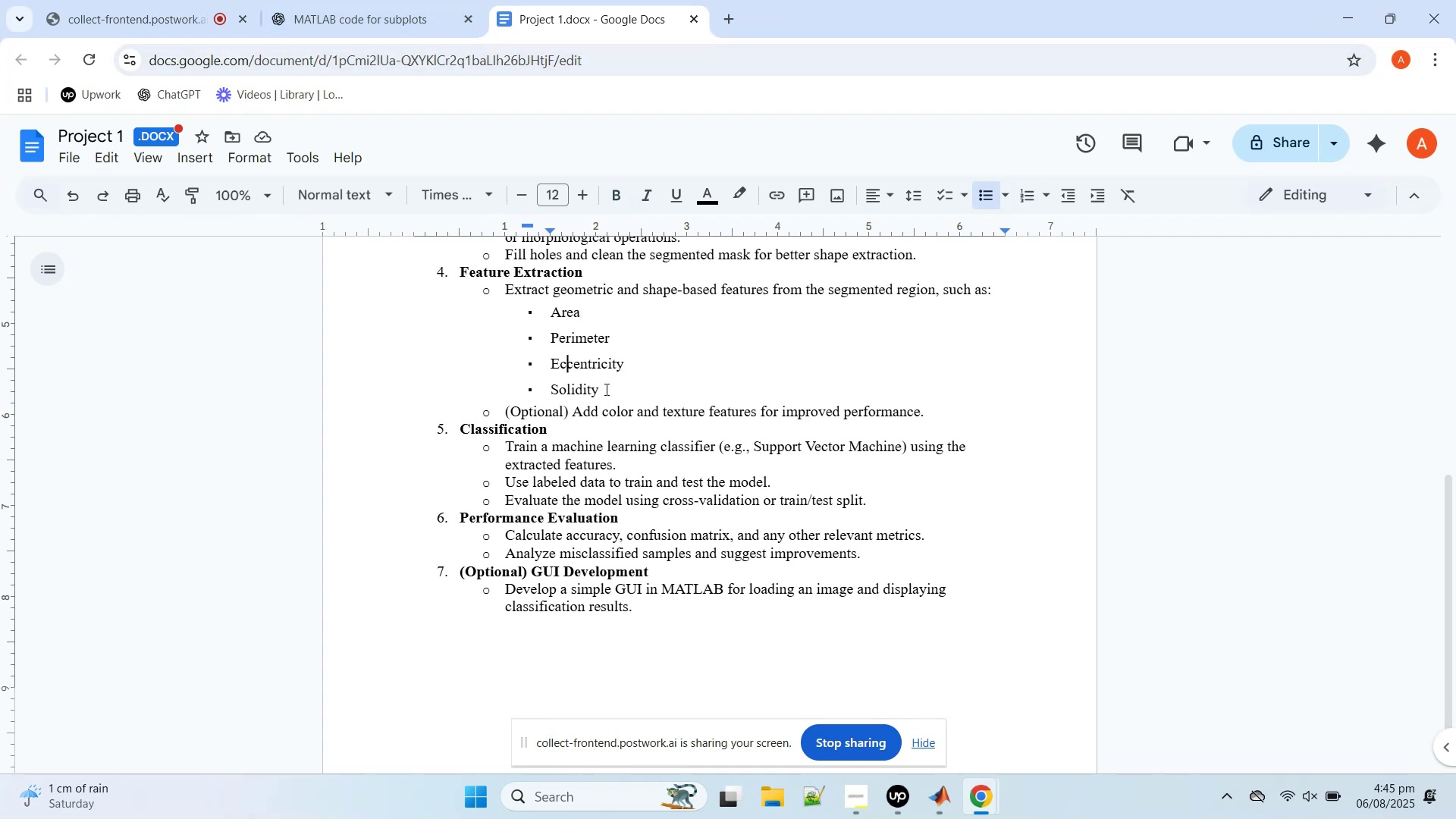 
scroll: coordinate [606, 394], scroll_direction: down, amount: 1.0
 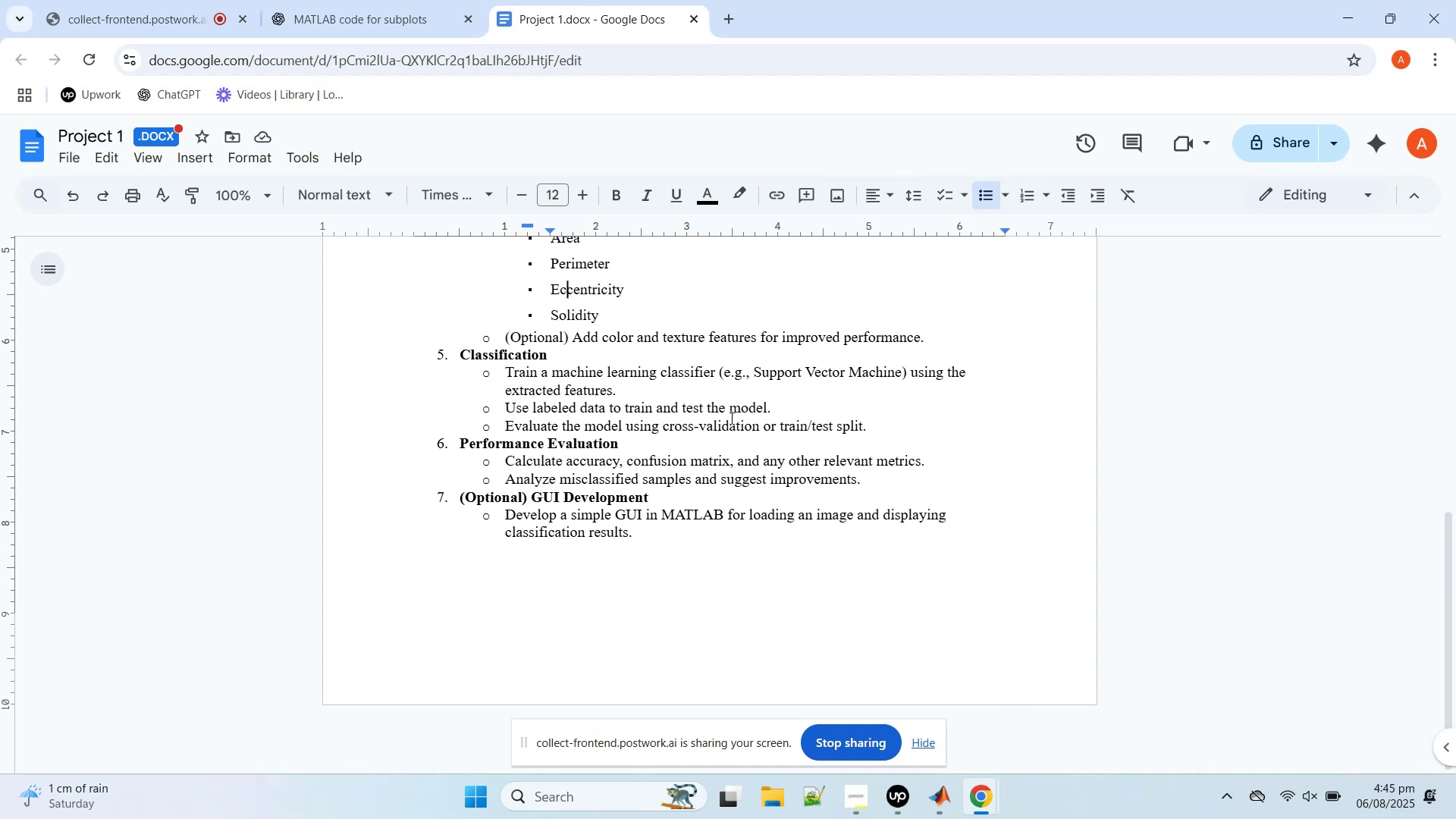 
wait(7.51)
 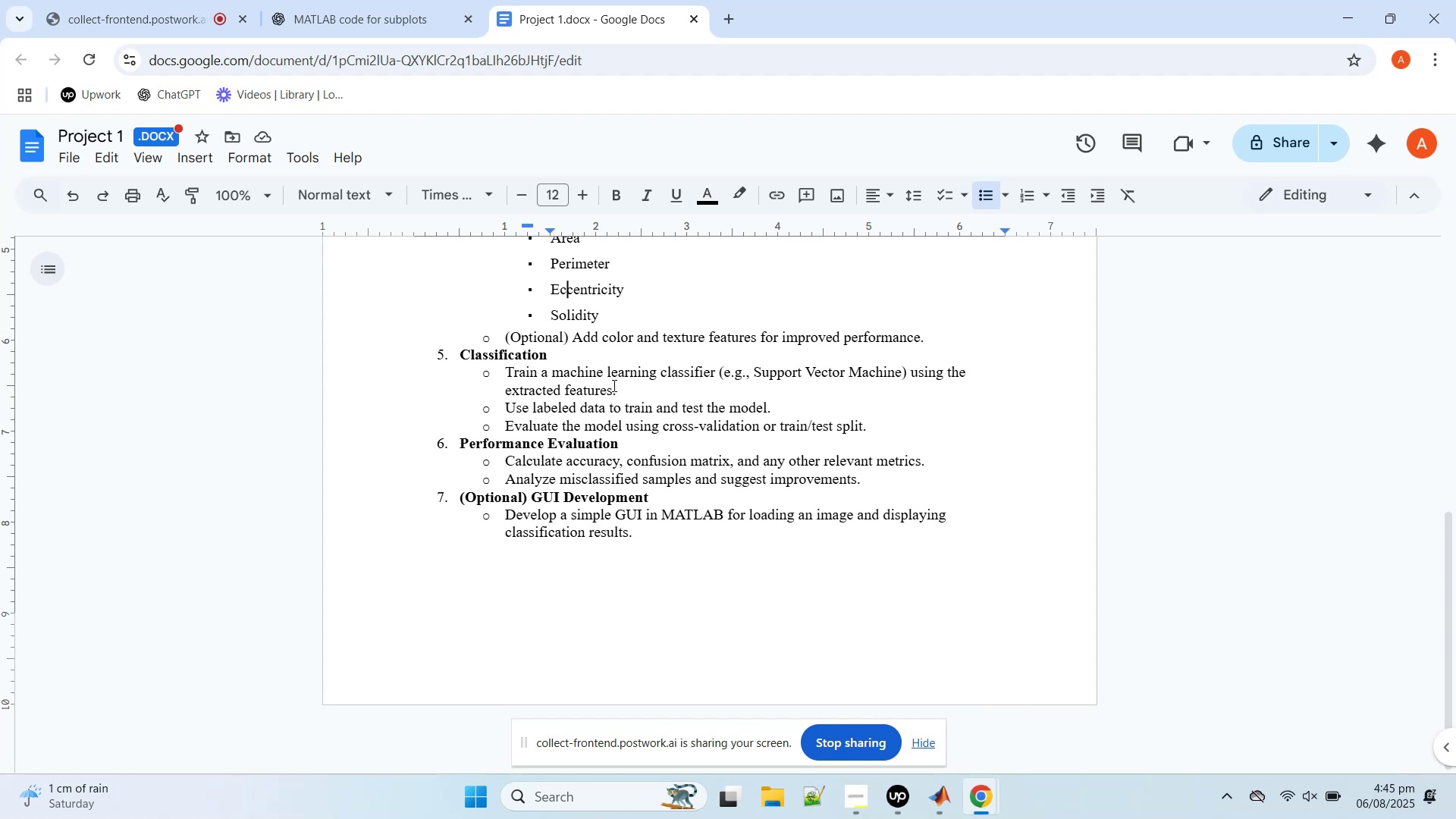 
mouse_move([934, 793])
 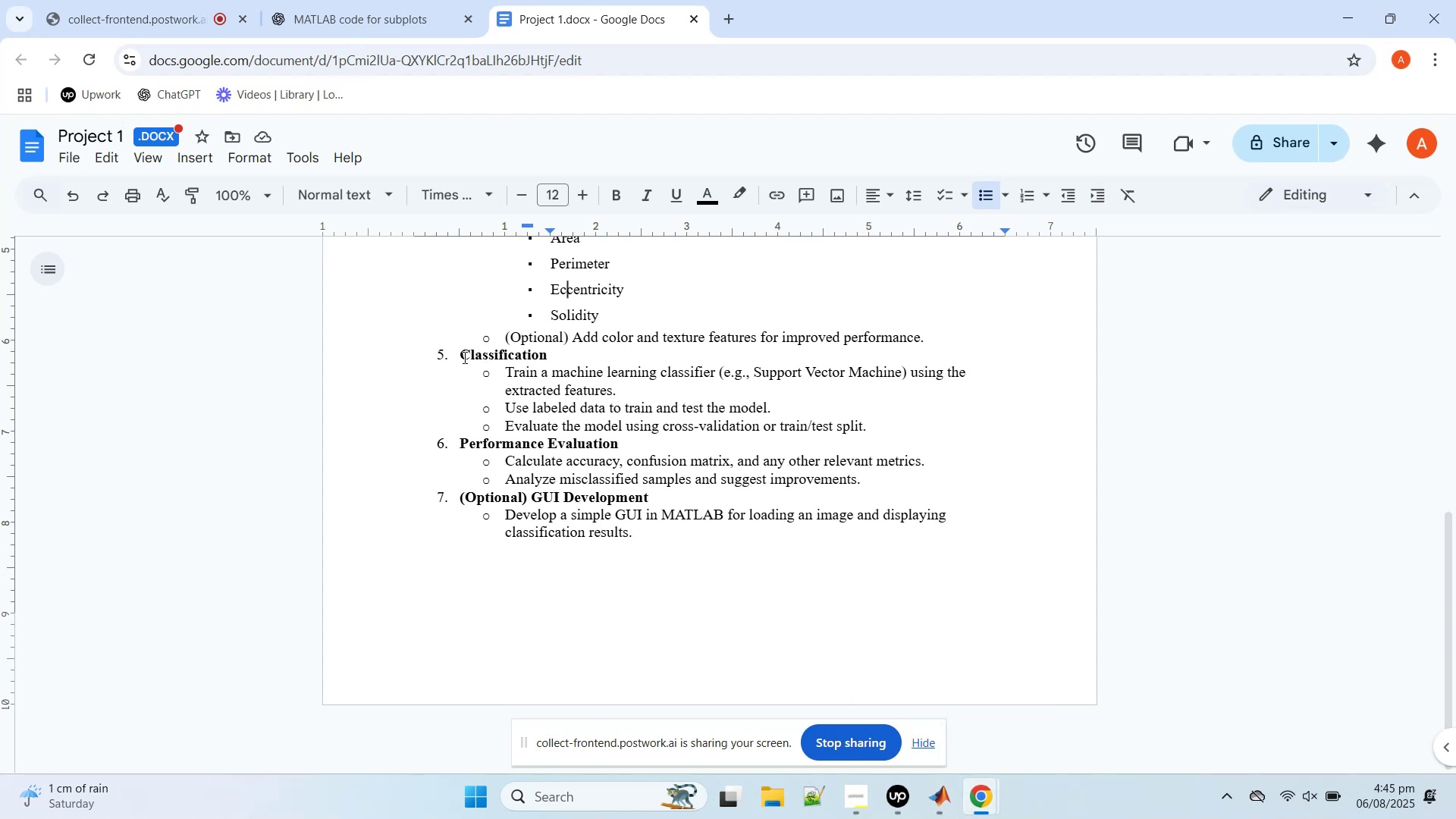 
left_click_drag(start_coordinate=[458, 359], to_coordinate=[892, 425])
 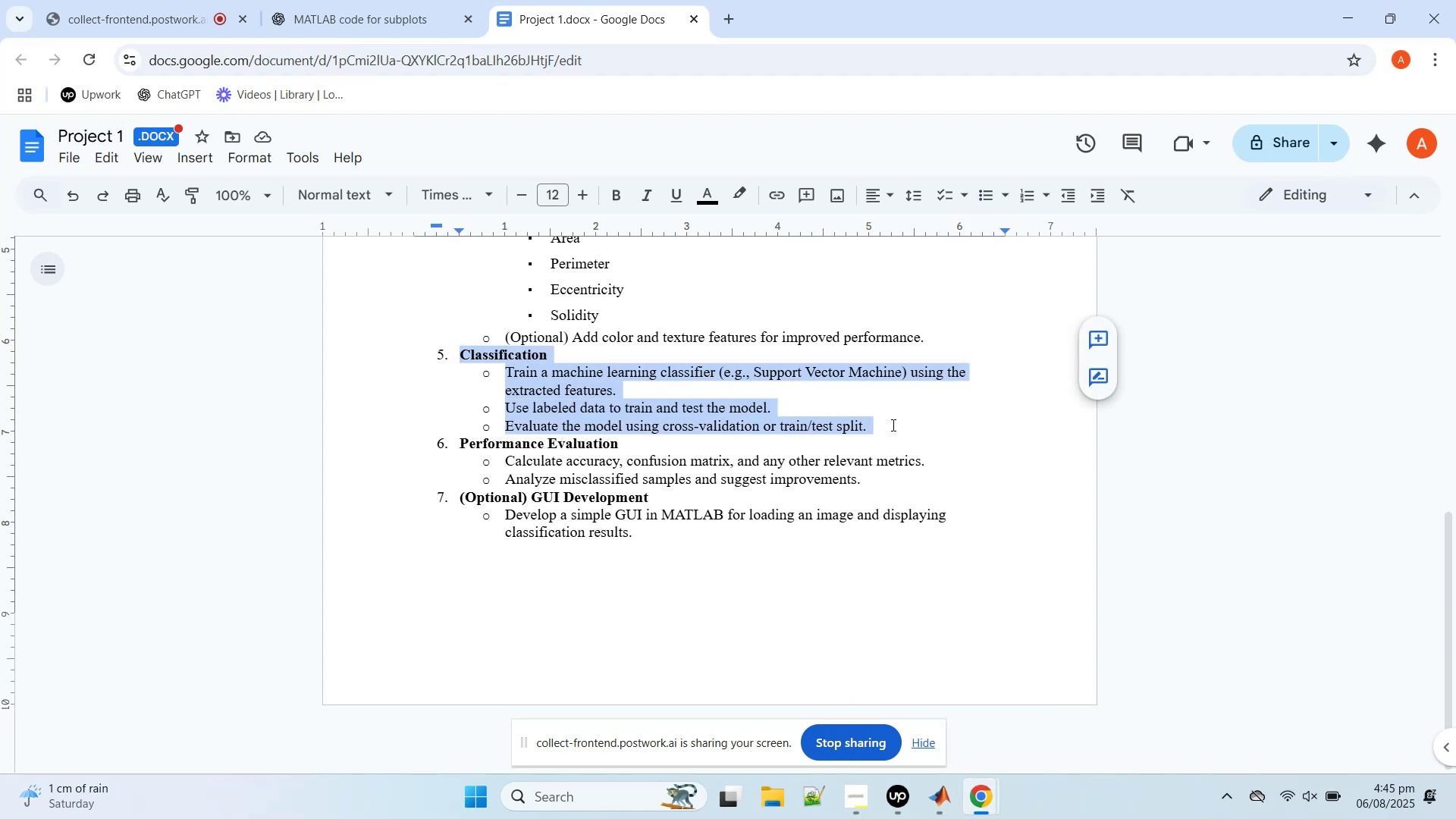 
key(Control+C)
 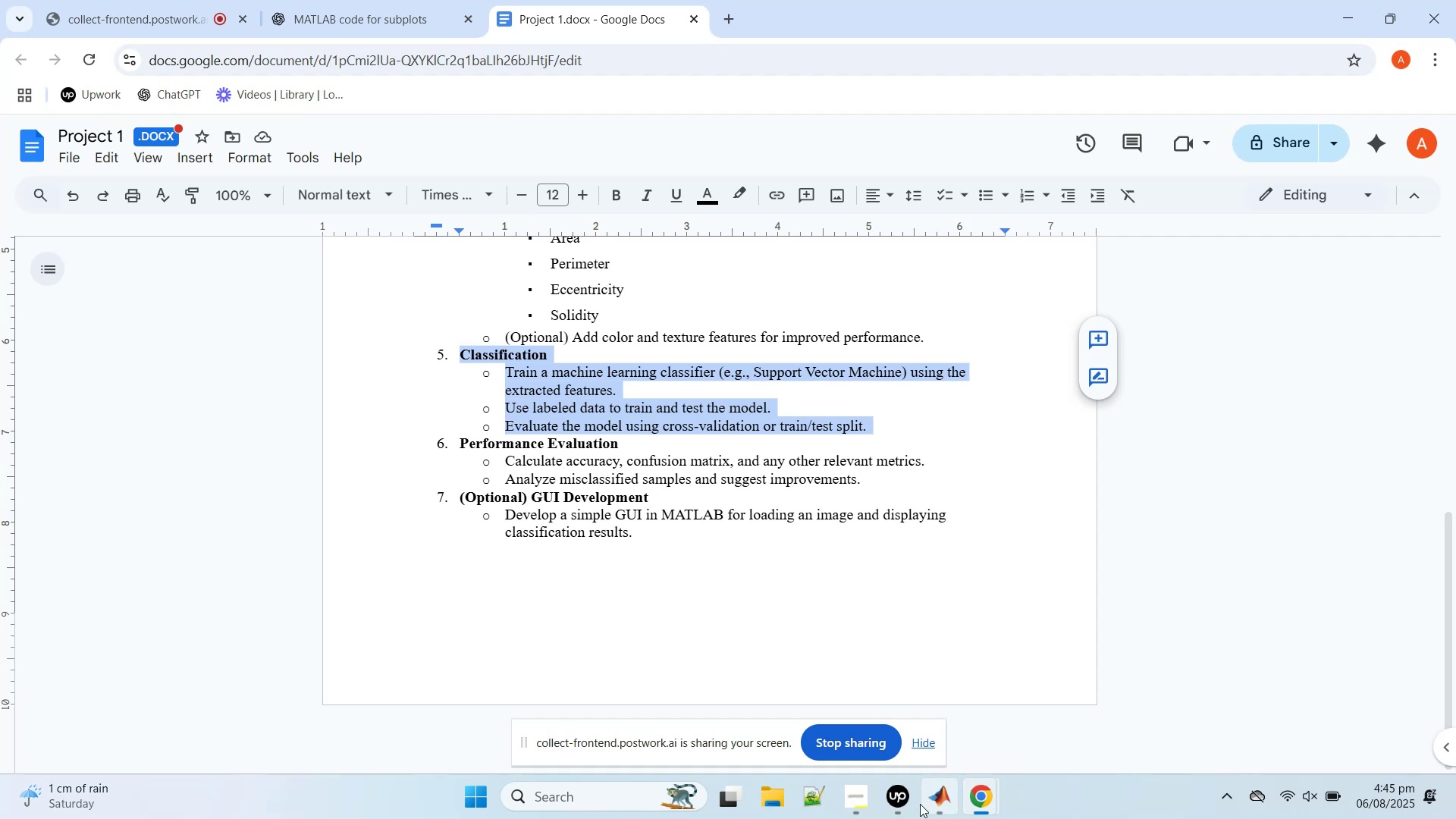 
left_click([941, 812])
 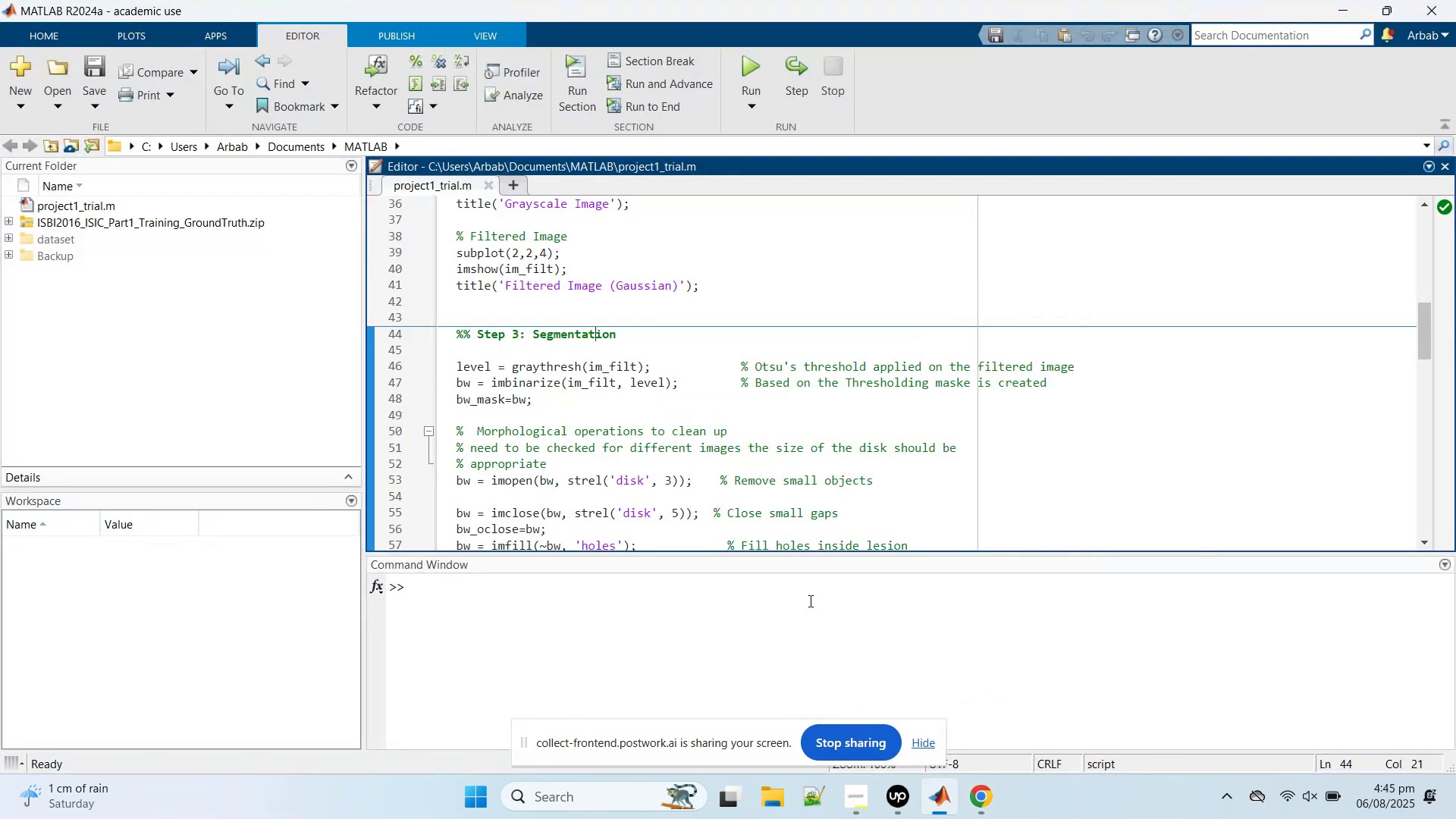 
scroll: coordinate [795, 454], scroll_direction: down, amount: 12.0
 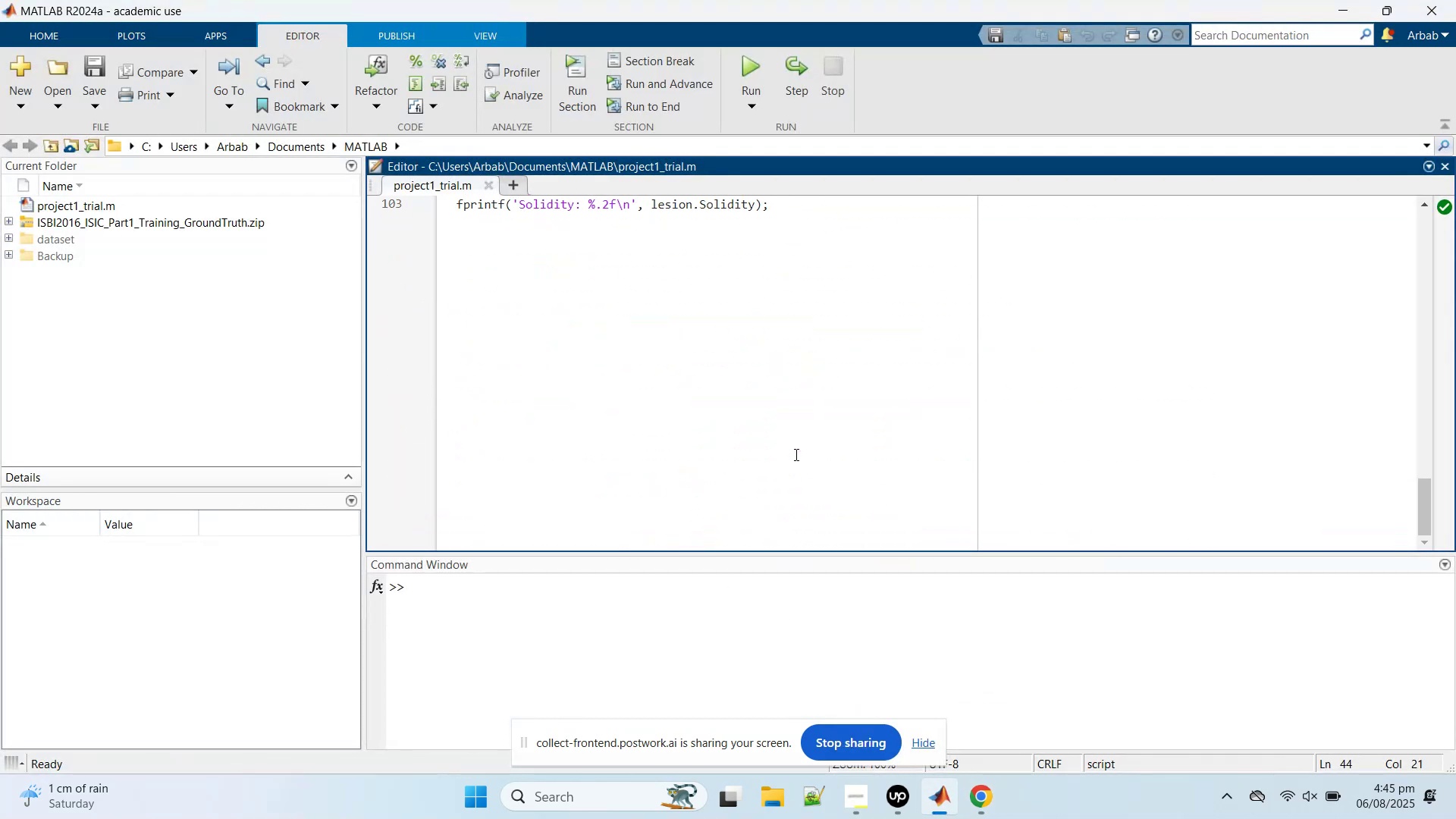 
scroll: coordinate [795, 454], scroll_direction: up, amount: 2.0
 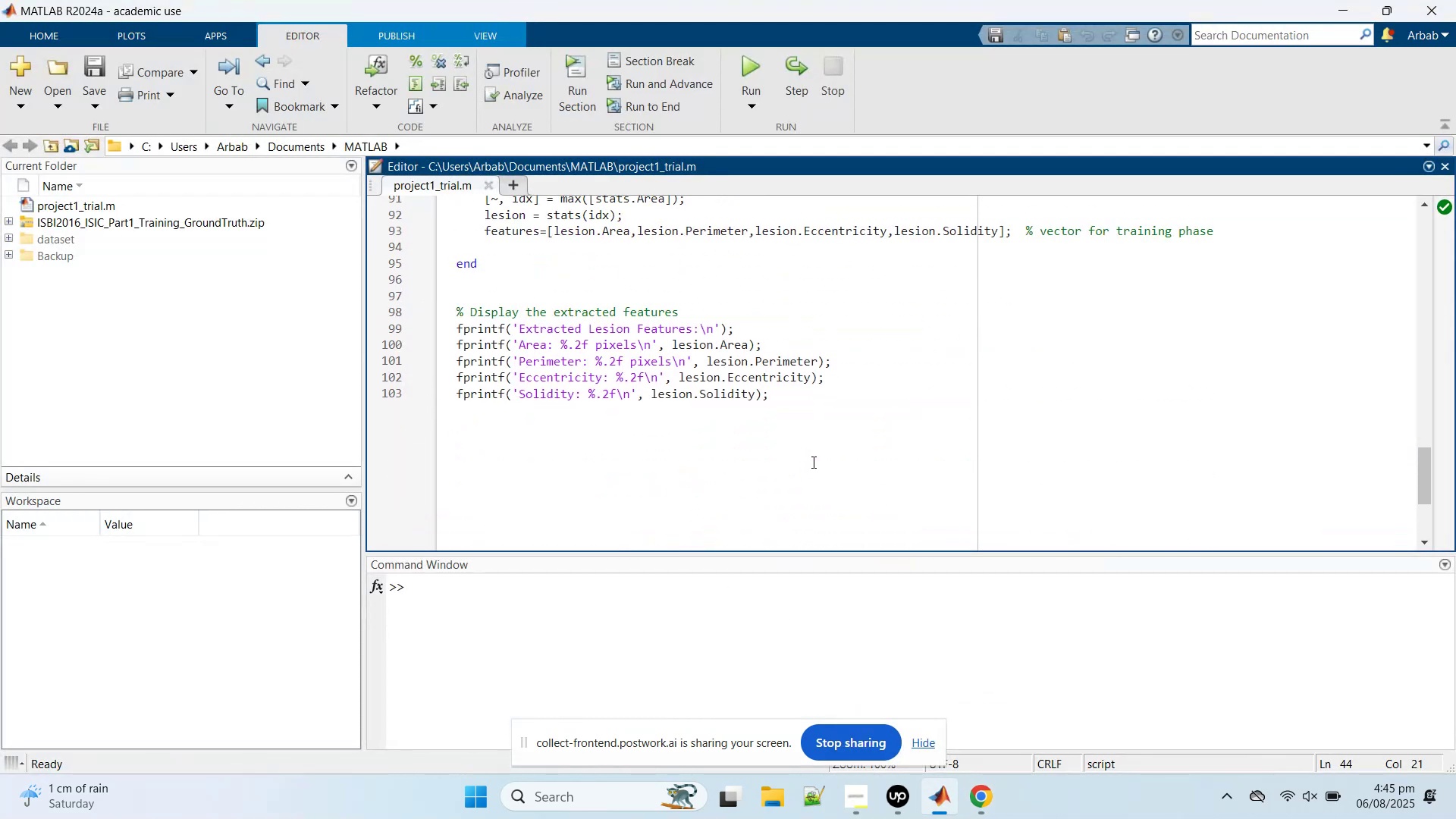 
left_click([824, 451])
 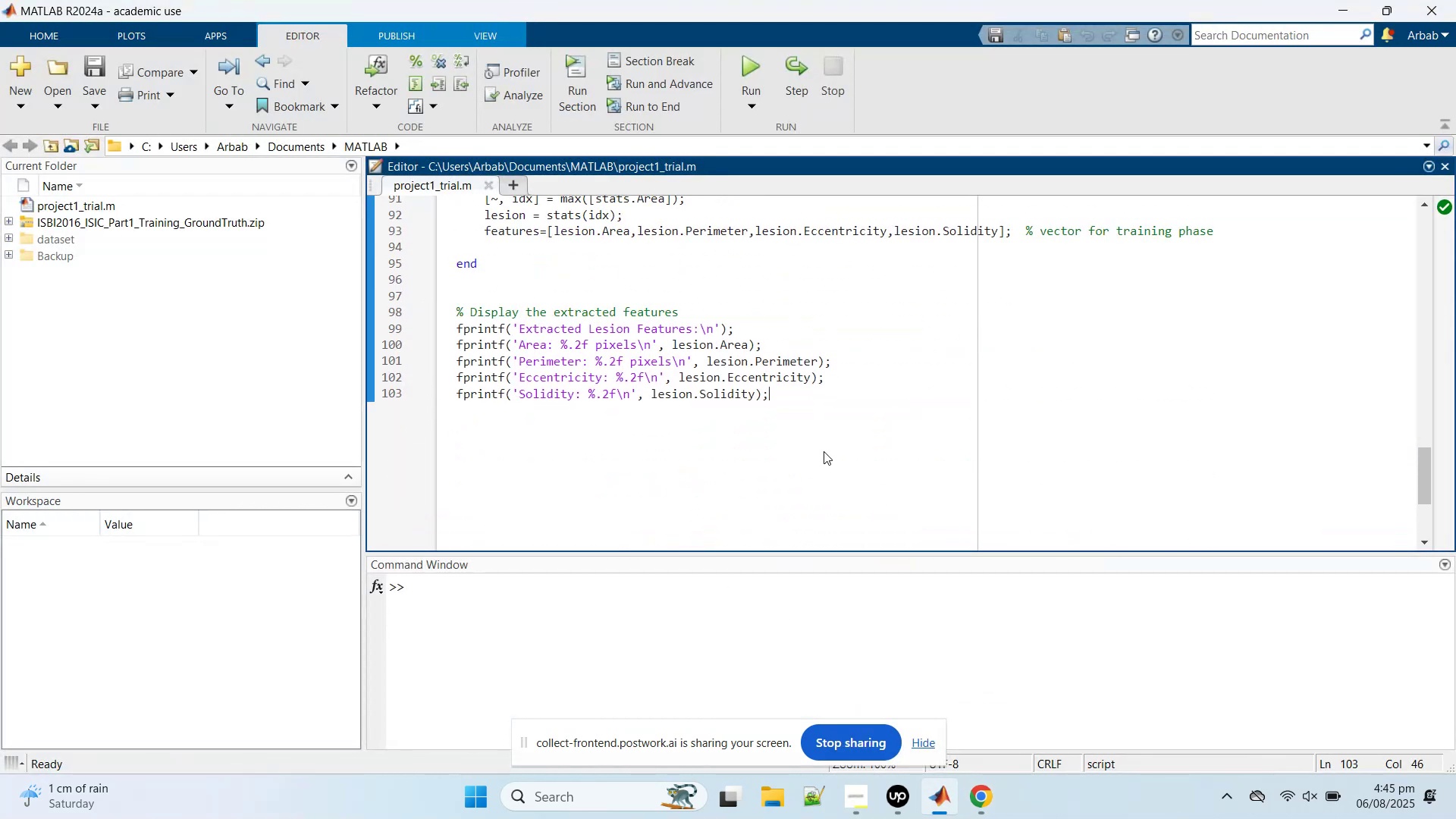 
key(Enter)
 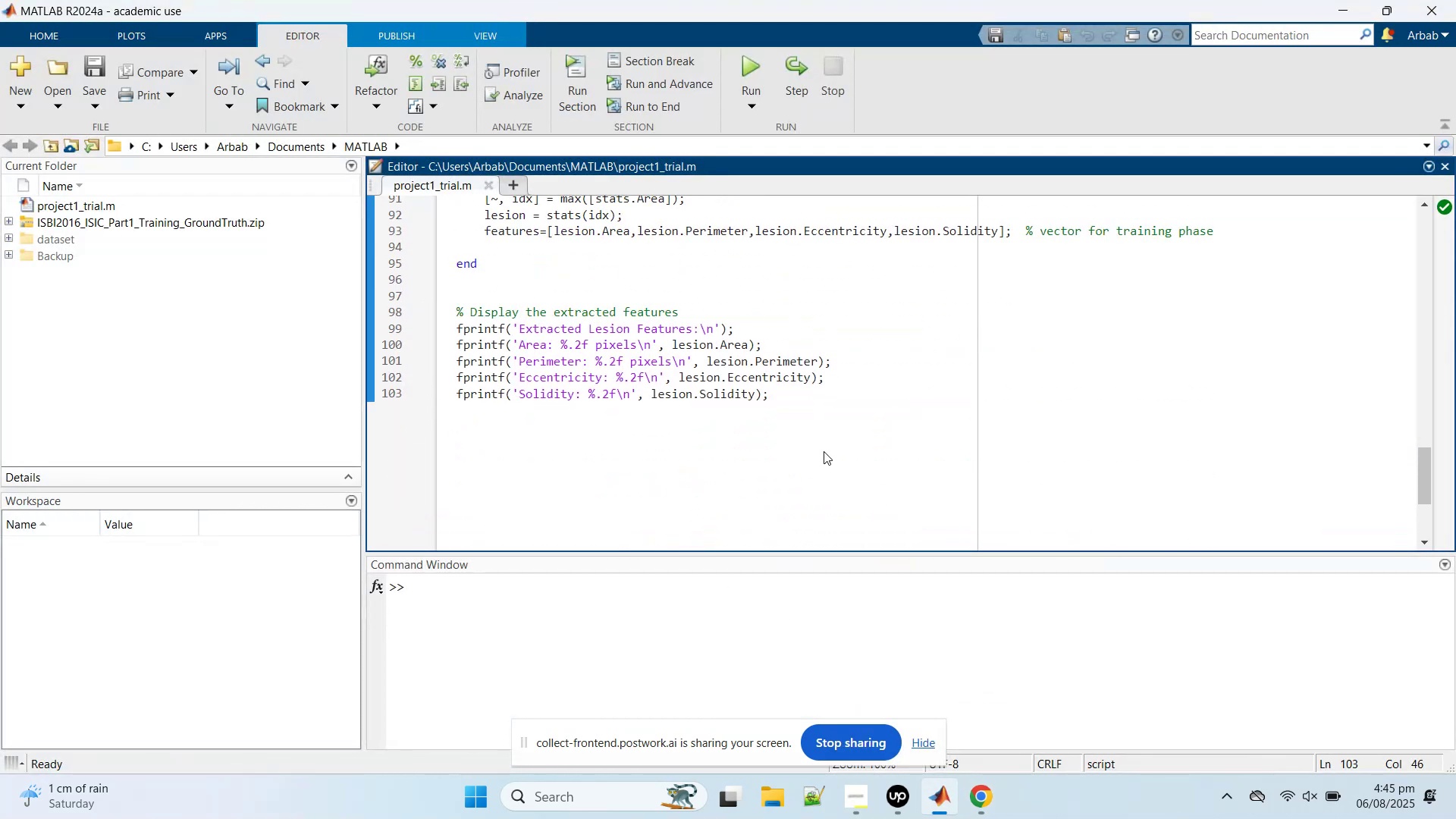 
key(Enter)
 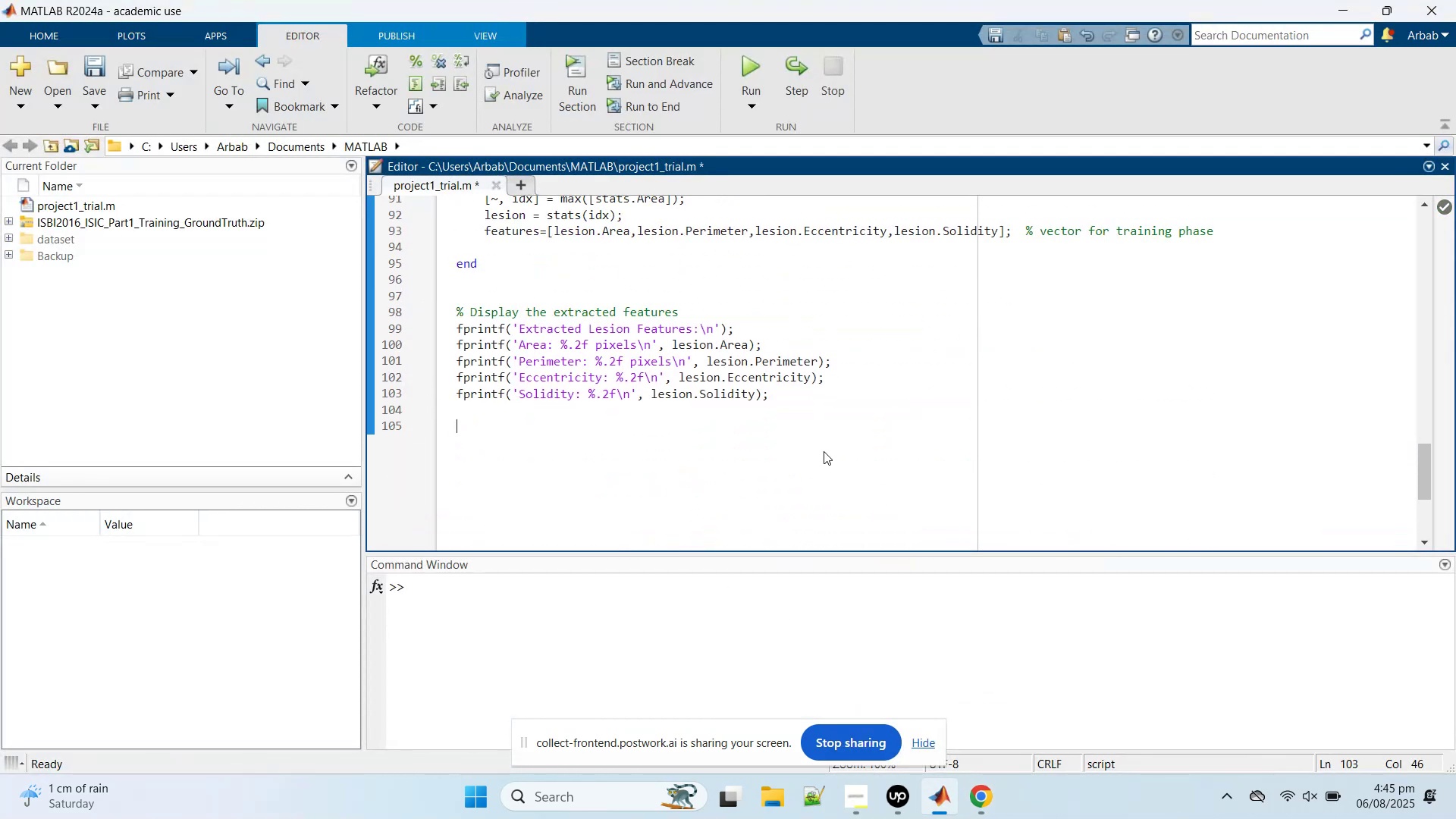 
key(Enter)
 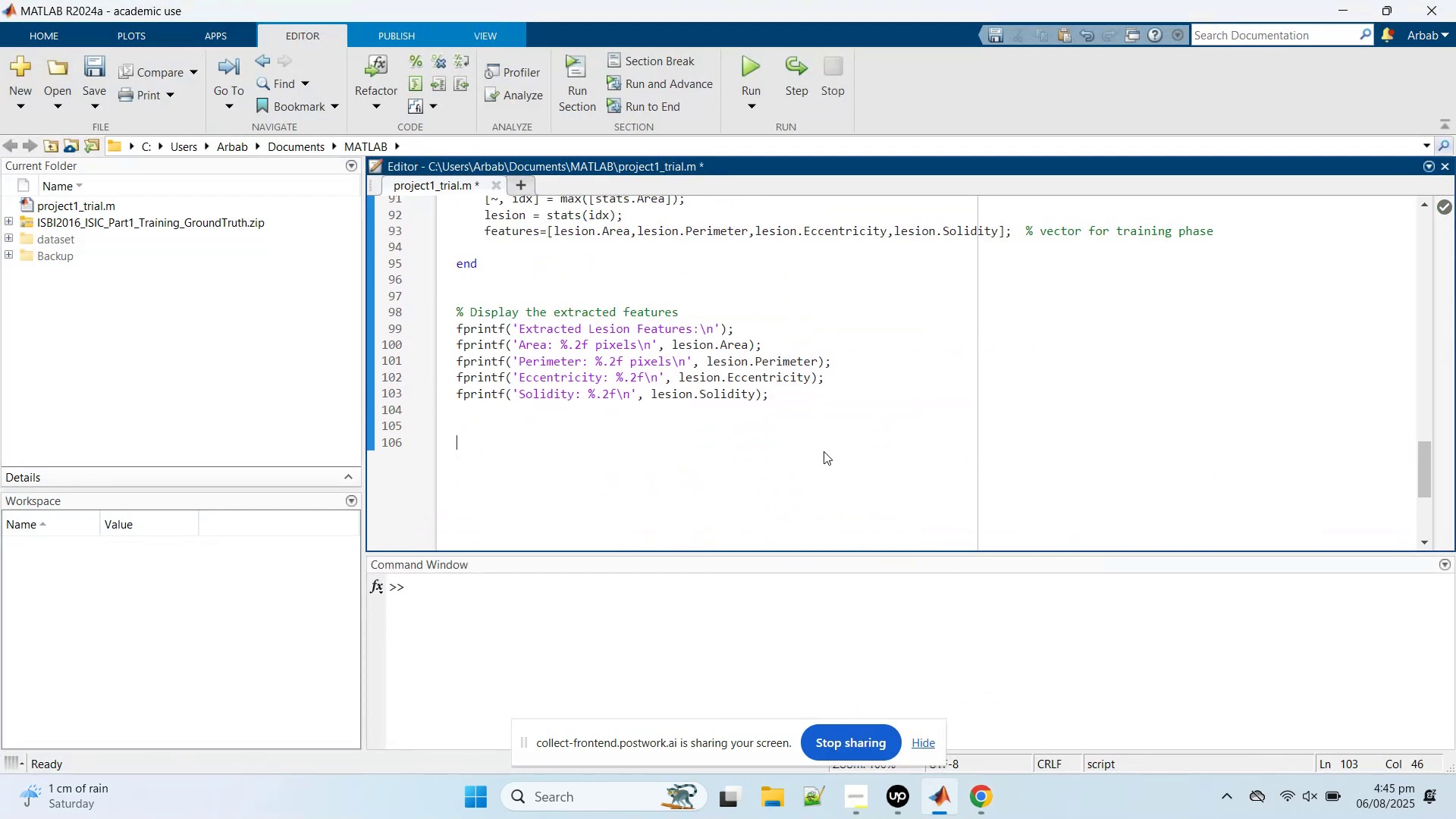 
key(Control+V)
 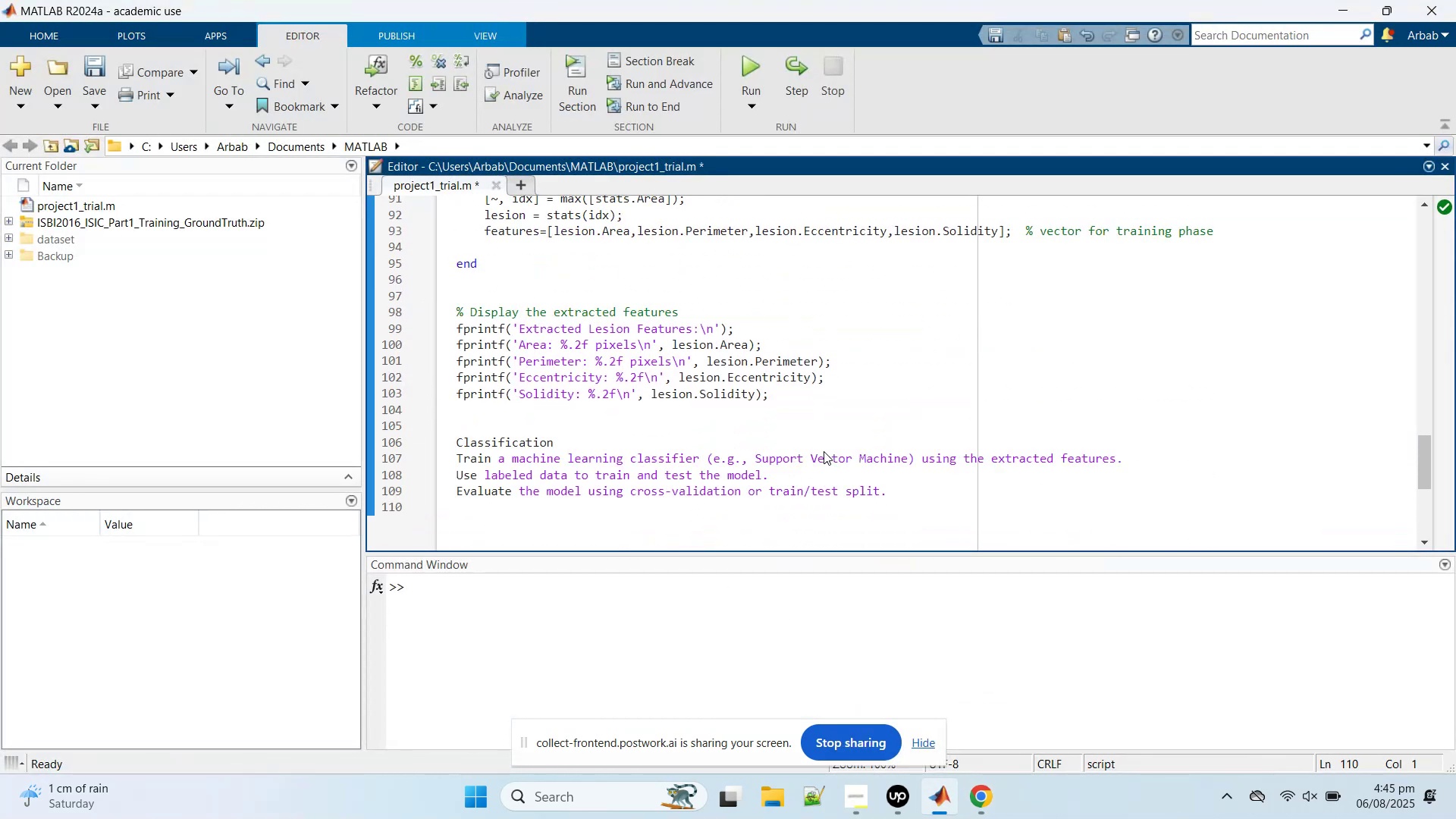 
hold_key(key=ShiftLeft, duration=0.5)
 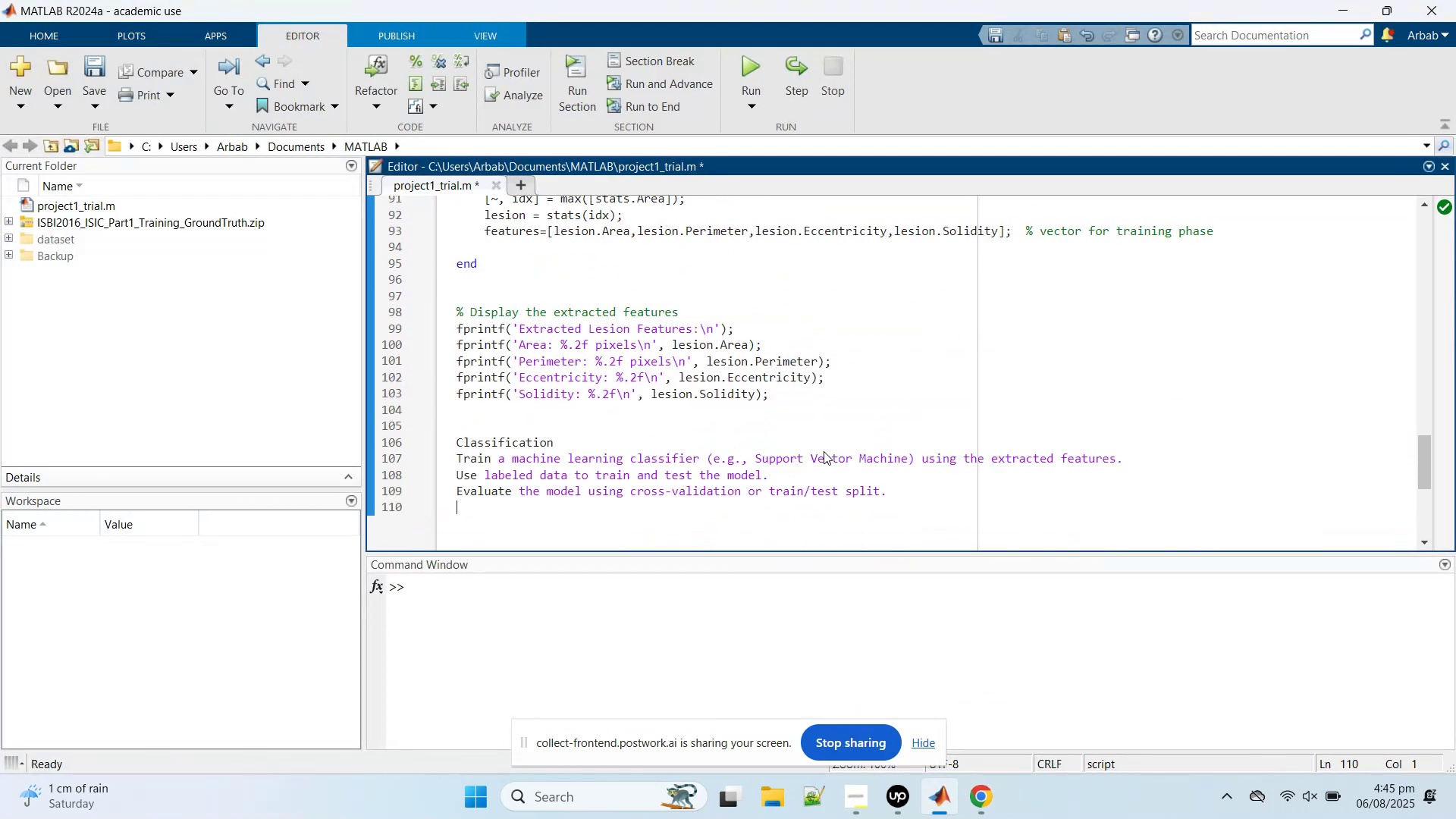 
key(ArrowUp)
 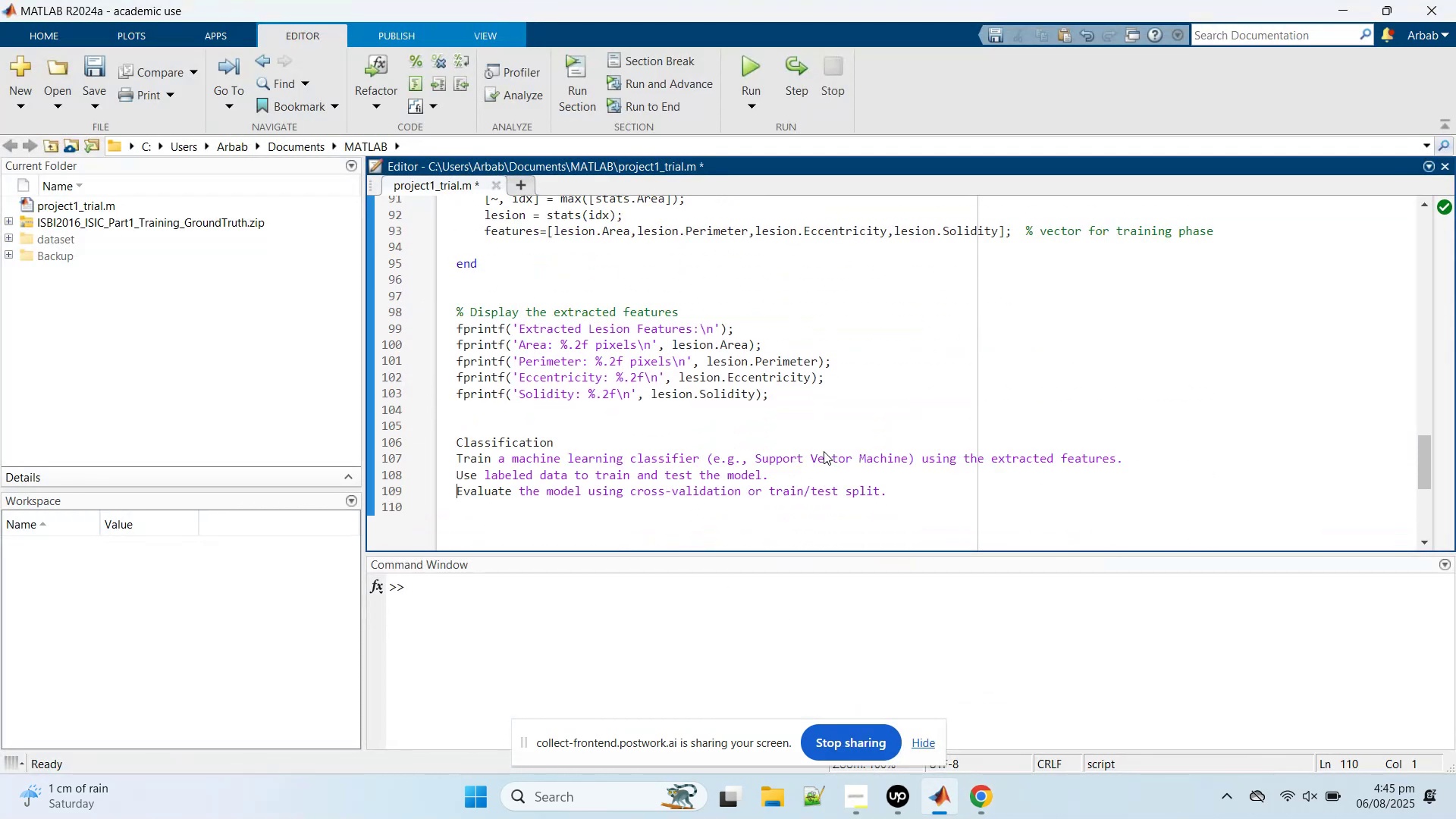 
key(ArrowUp)
 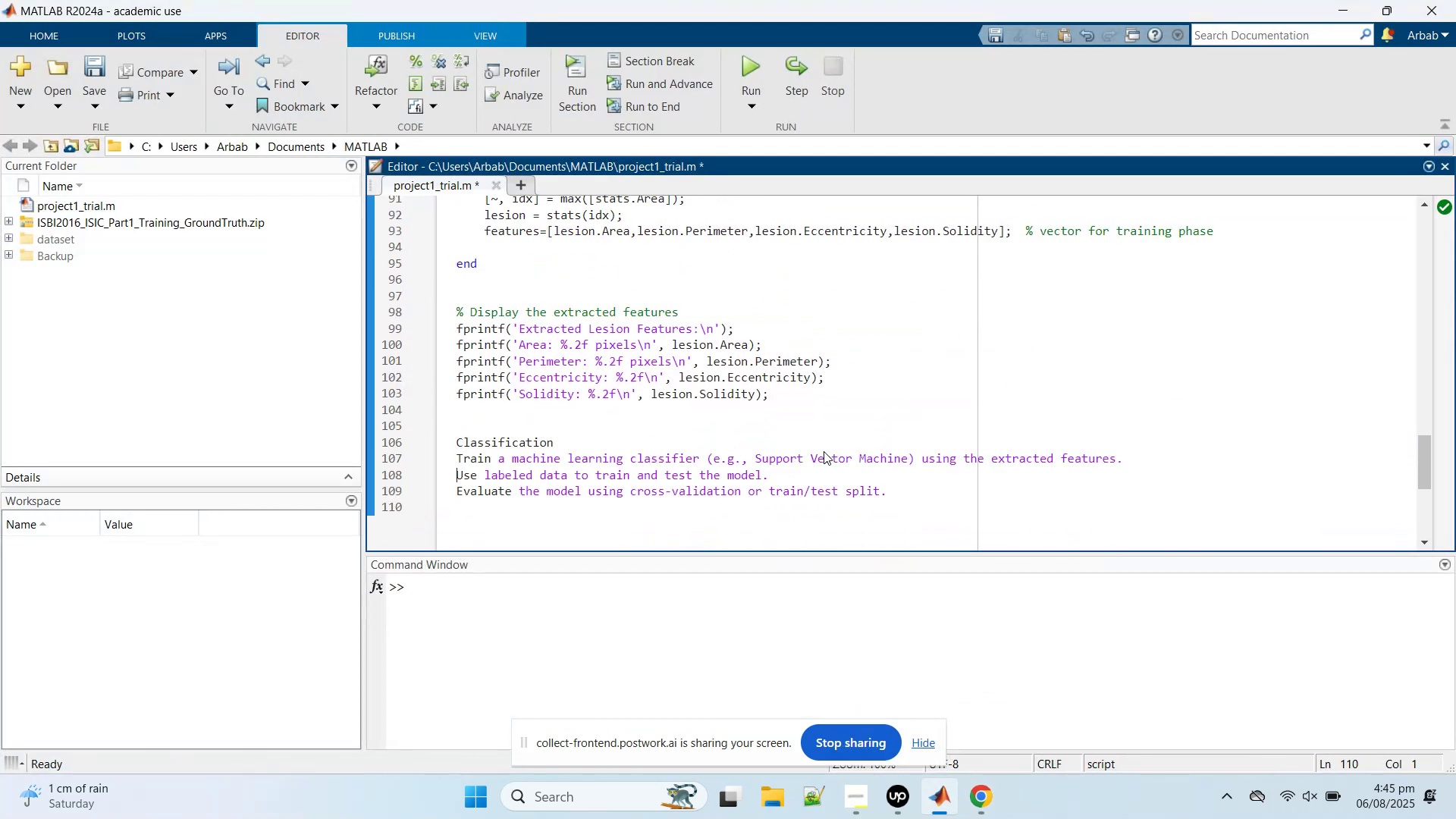 
key(ArrowUp)
 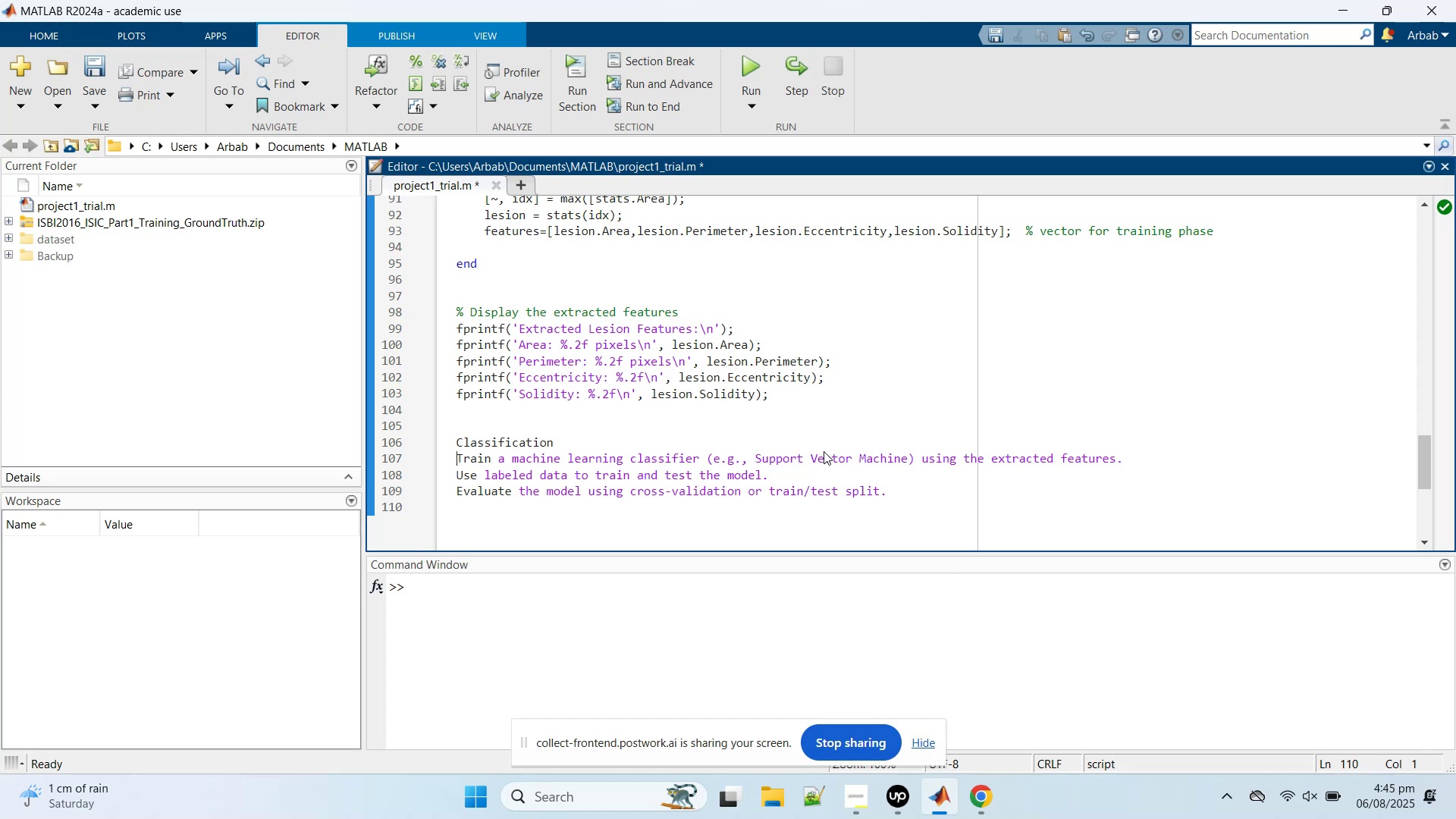 
key(ArrowUp)
 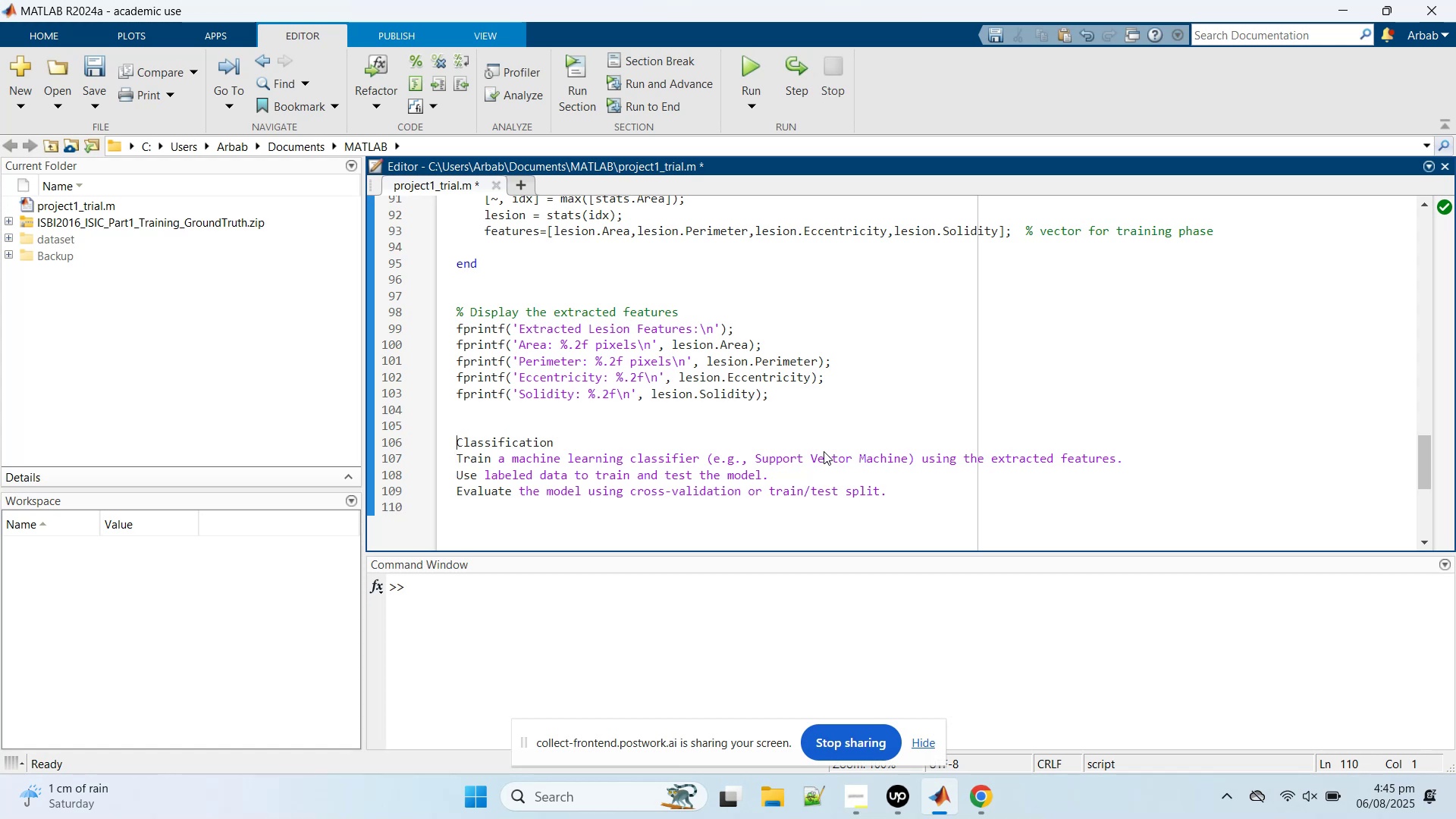 
key(ArrowUp)
 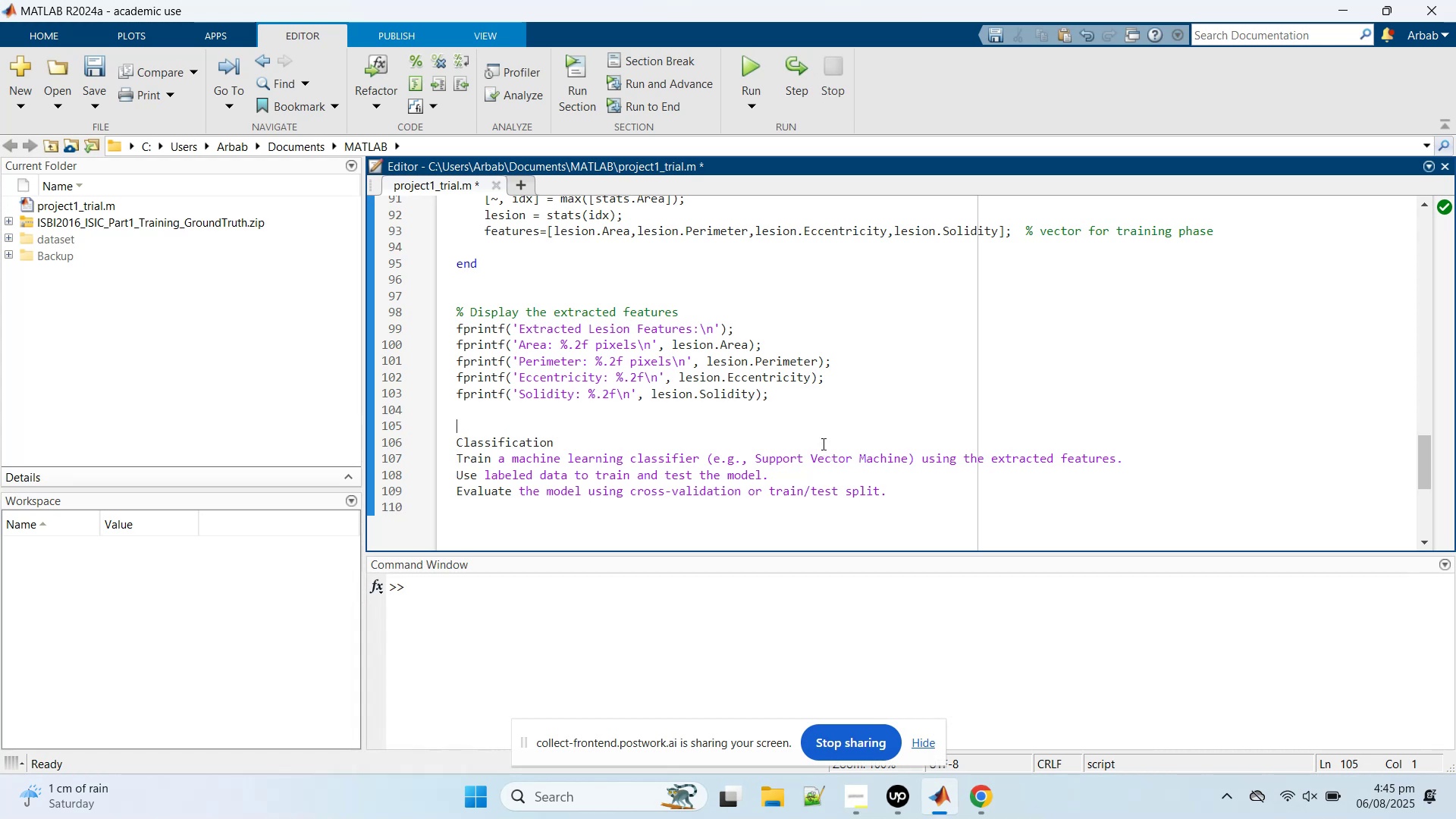 
type(%%s S)
key(Backspace)
key(Backspace)
key(Backspace)
type( Step 4: )
 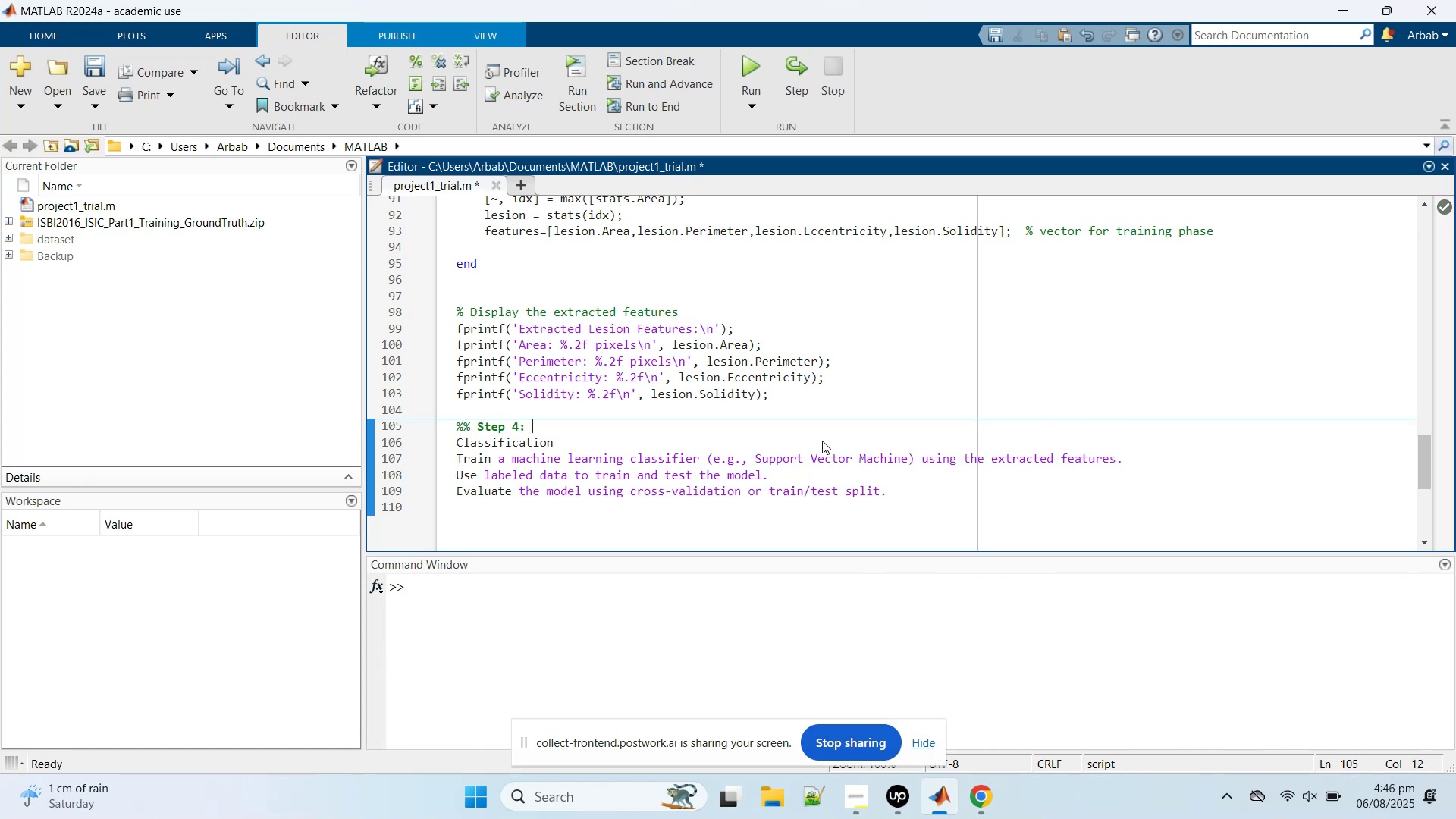 
wait(18.44)
 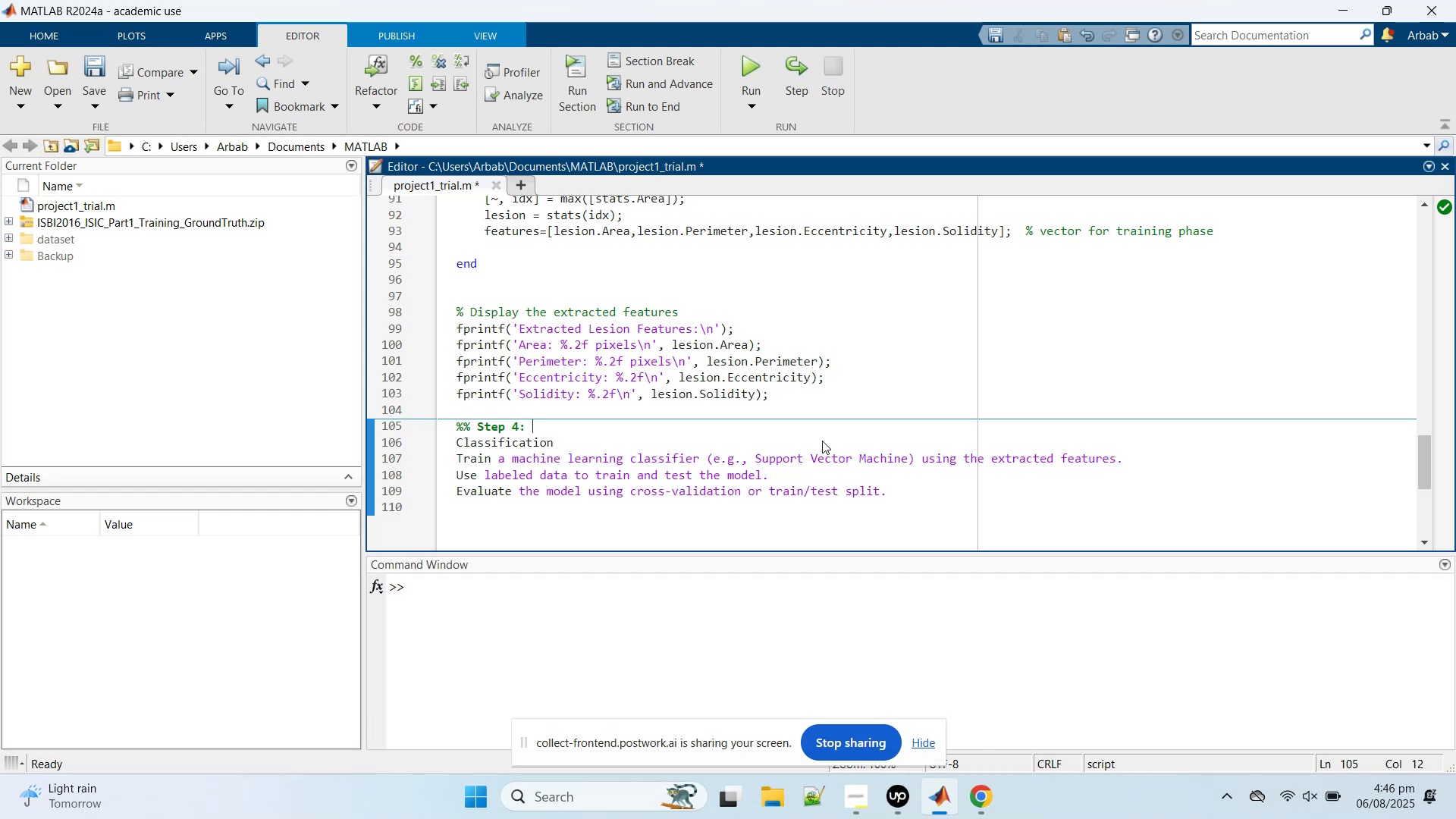 
scroll: coordinate [690, 413], scroll_direction: up, amount: 1.0
 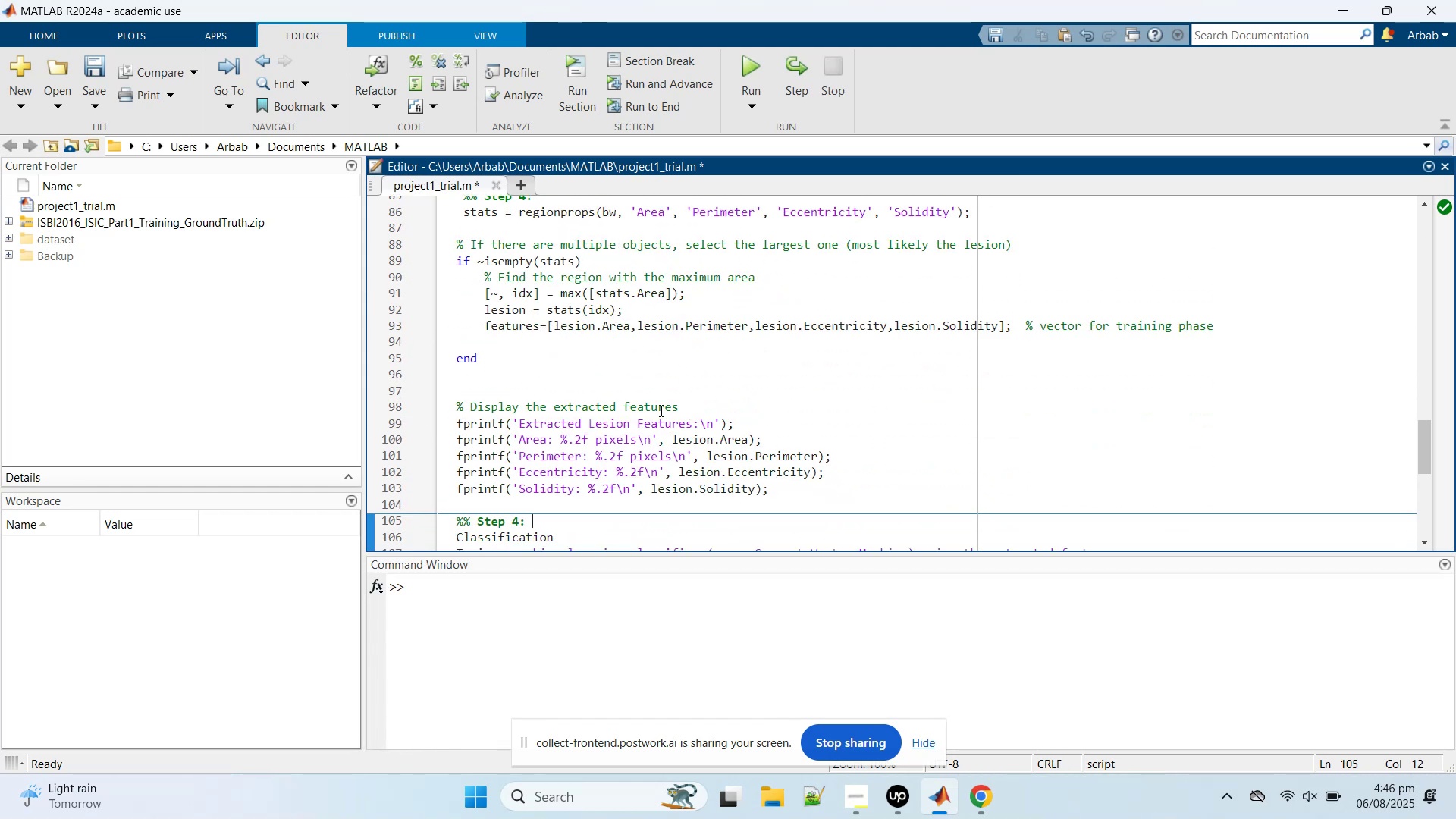 
scroll: coordinate [627, 440], scroll_direction: down, amount: 1.0
 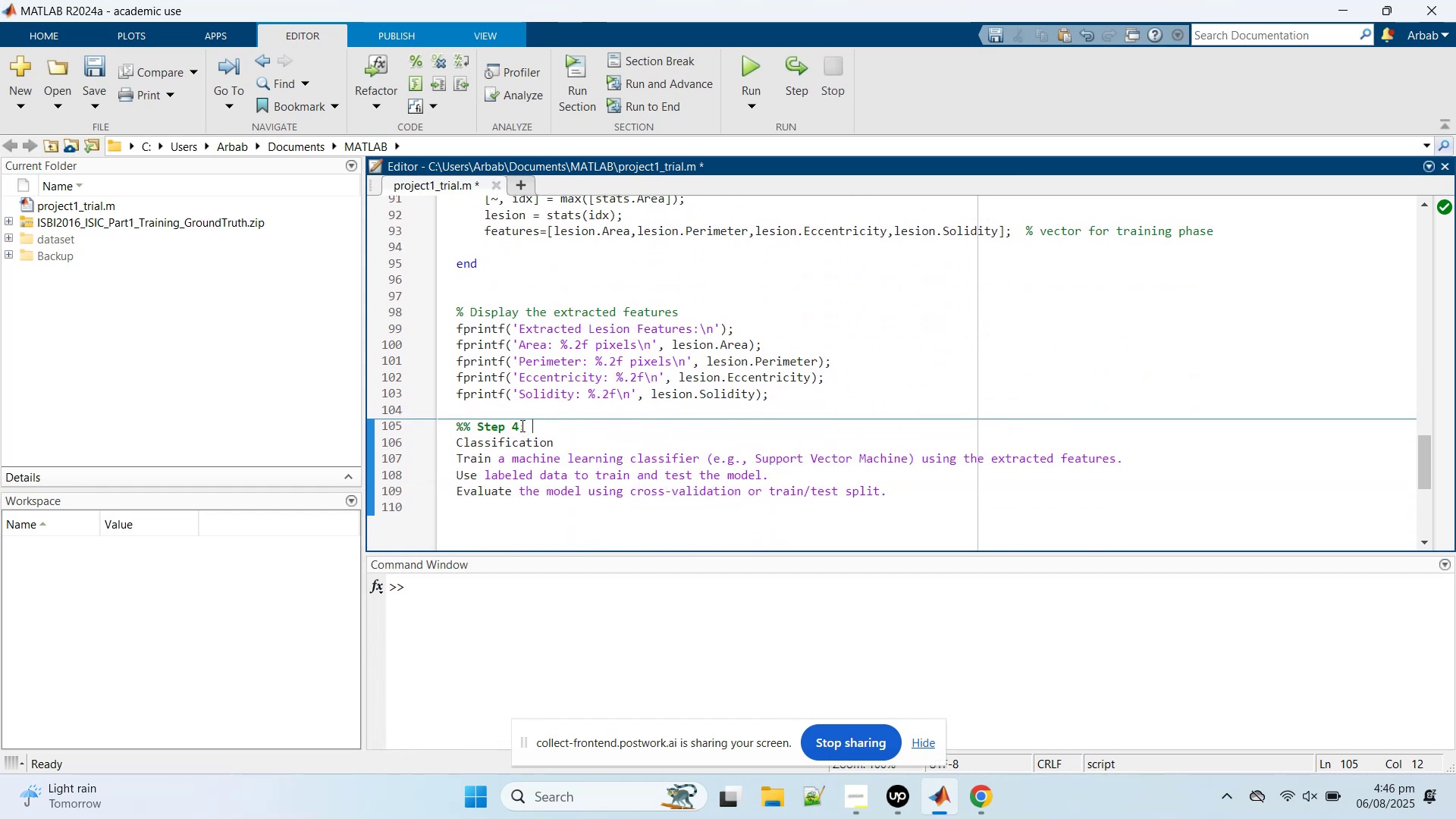 
left_click([519, 426])
 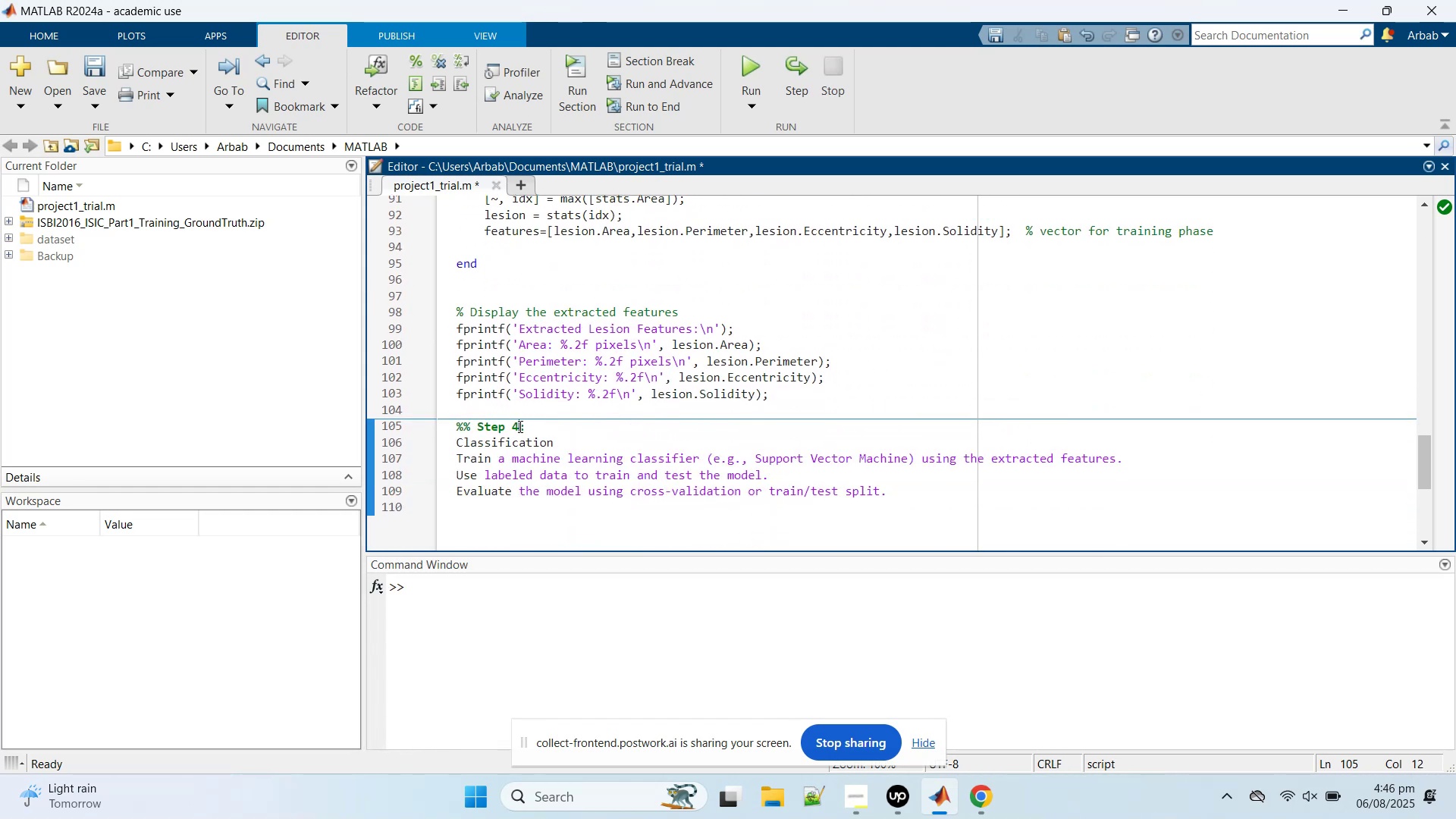 
key(Backspace)
 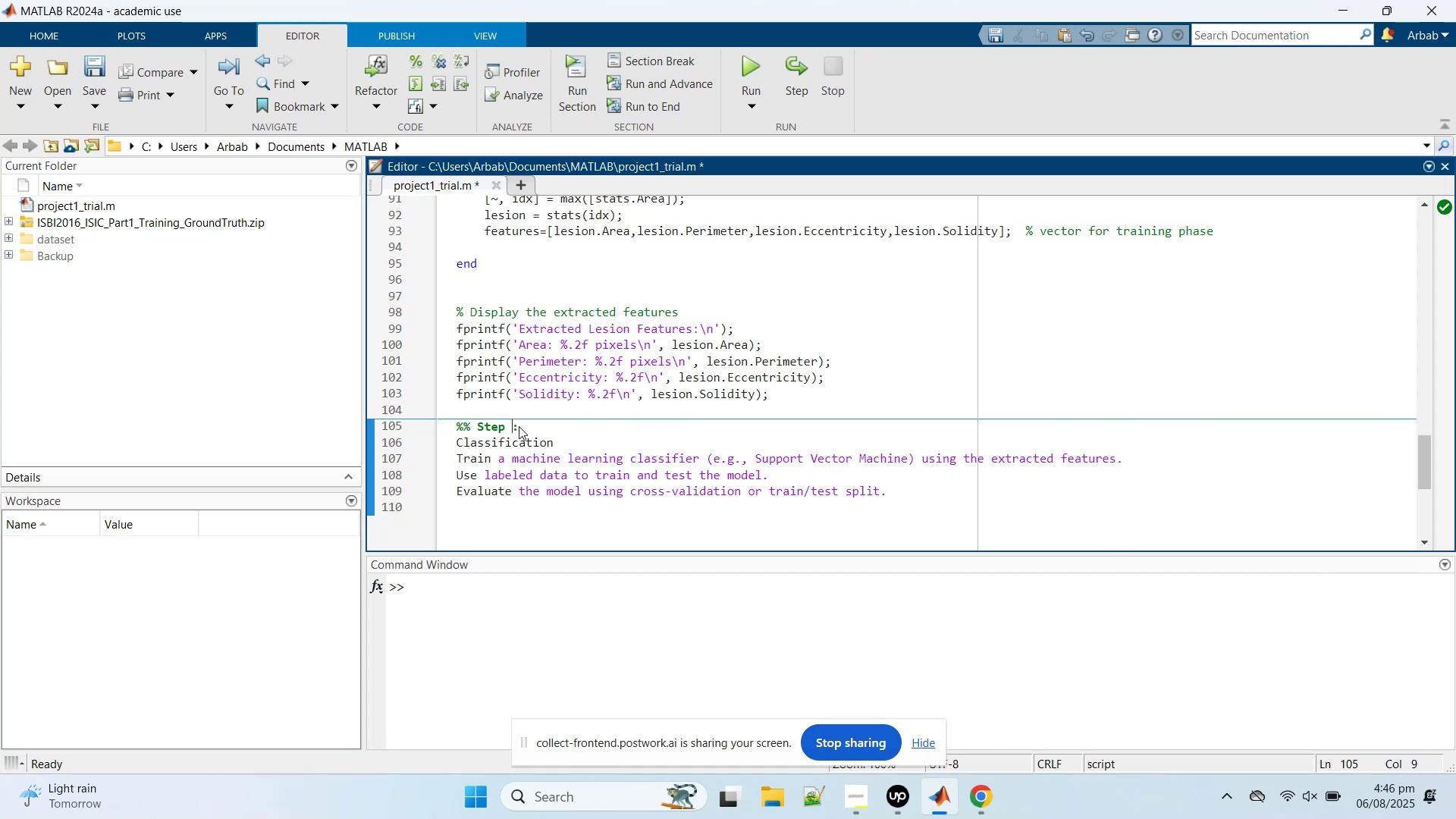 
key(5)
 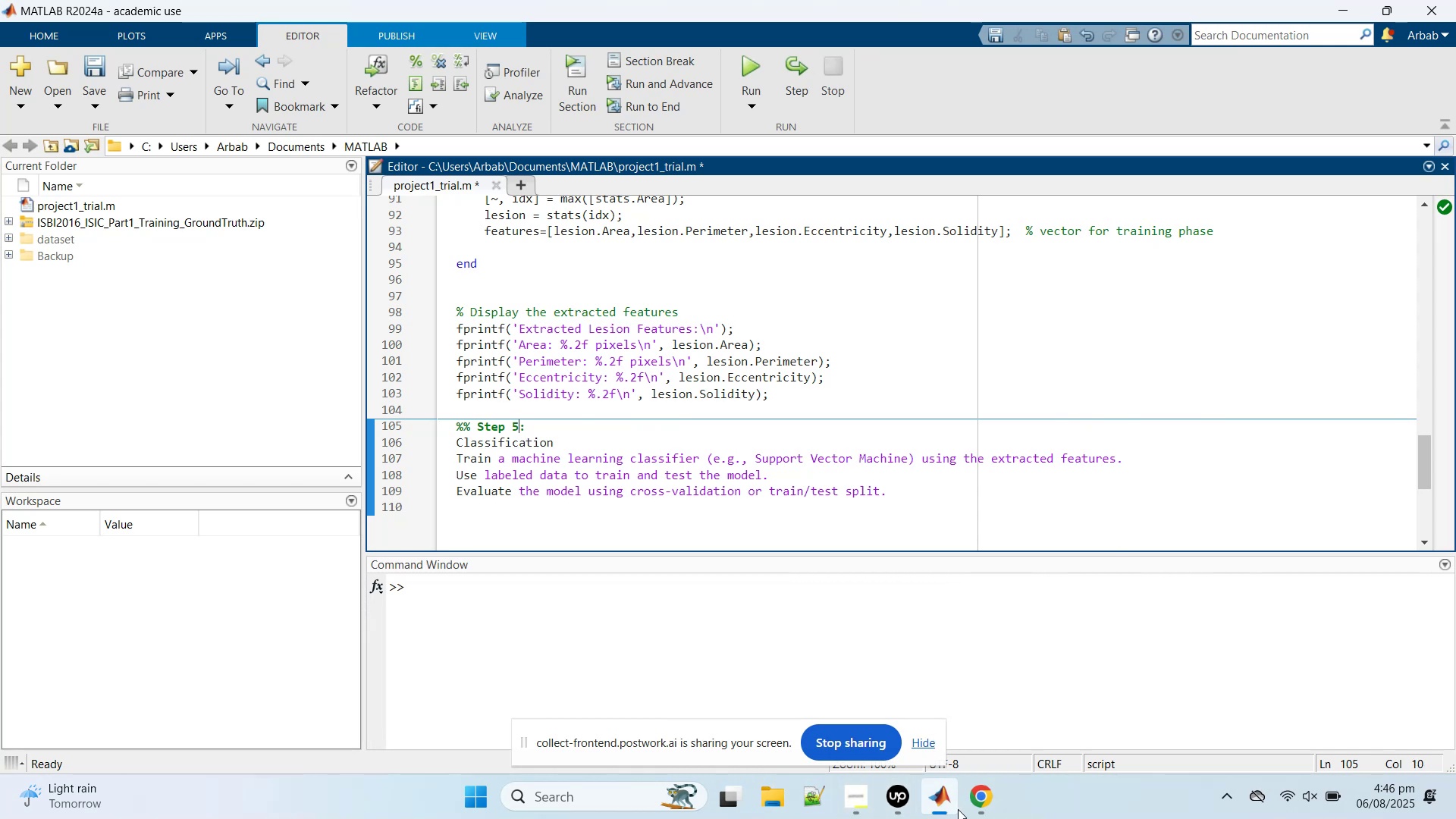 
left_click([991, 804])
 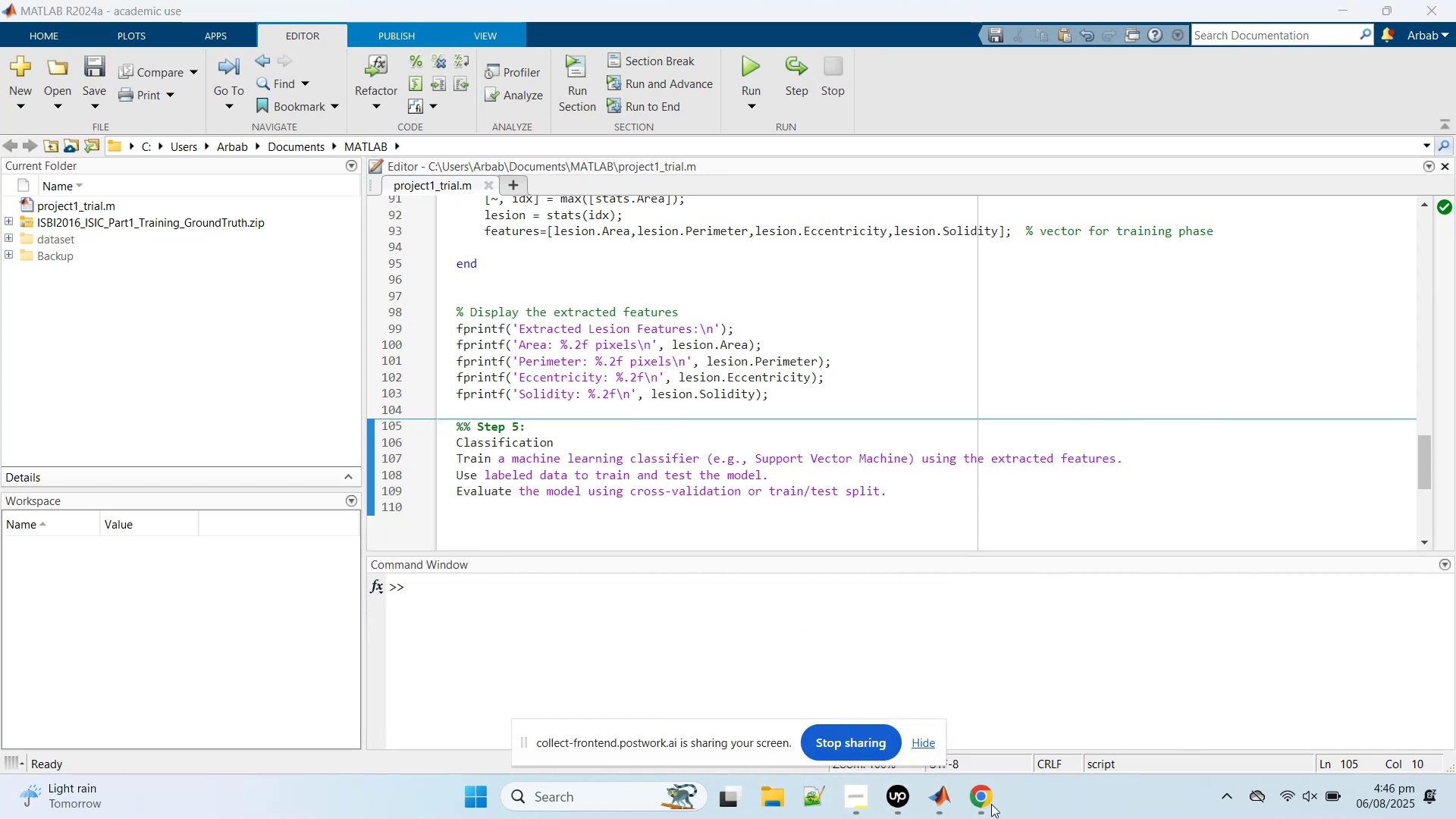 
left_click([991, 804])
 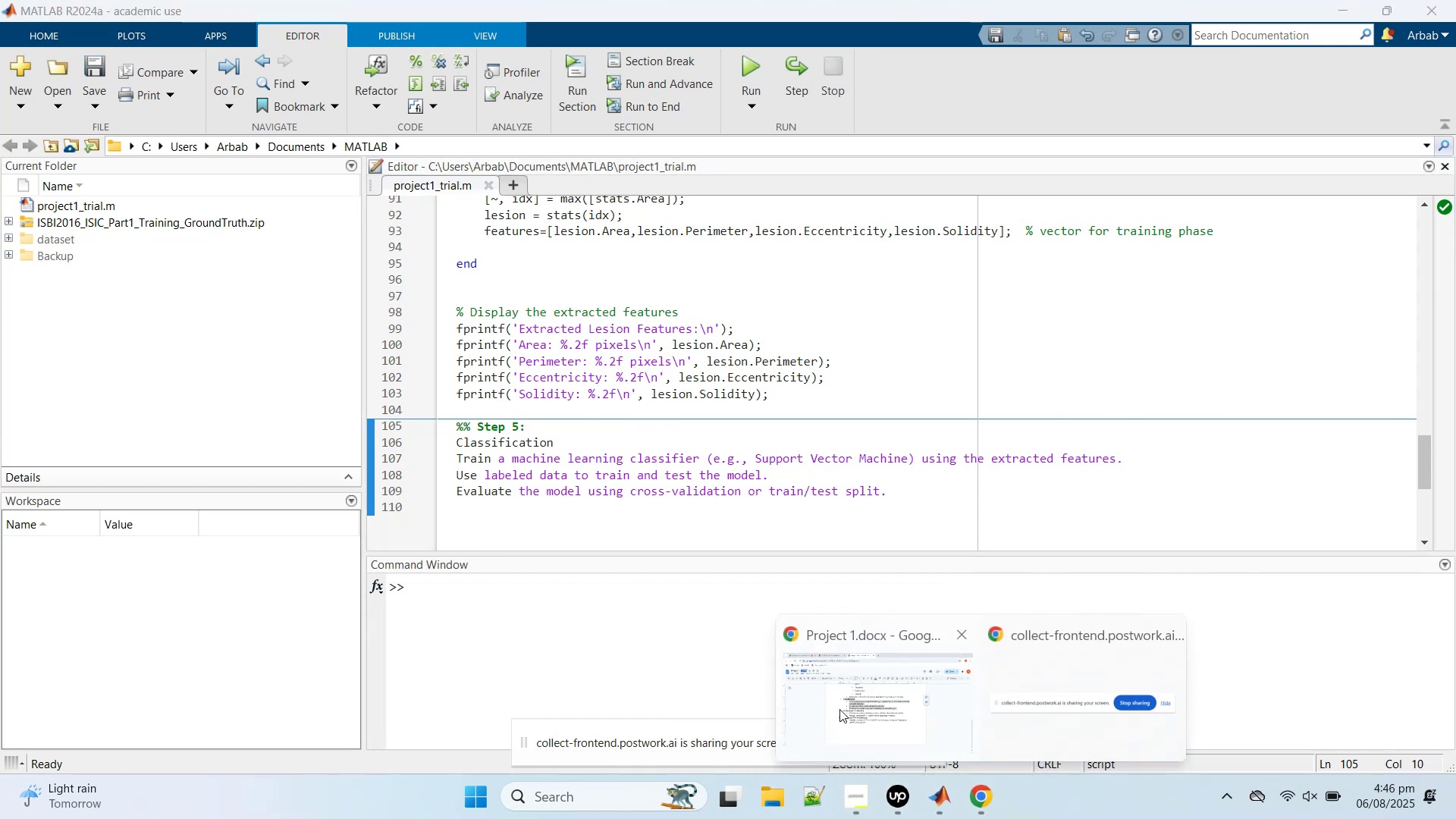 
left_click([839, 700])
 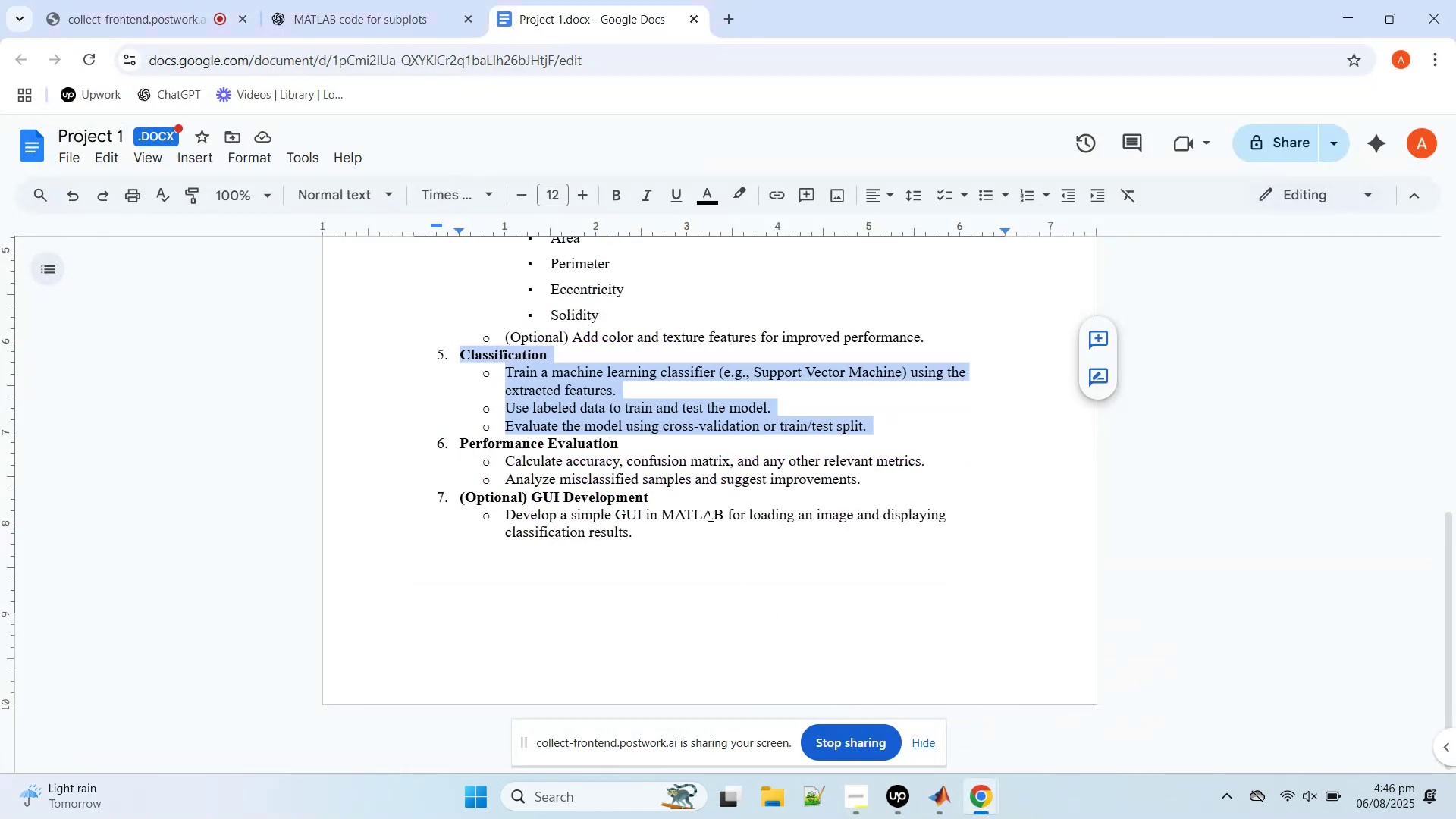 
scroll: coordinate [704, 513], scroll_direction: up, amount: 2.0
 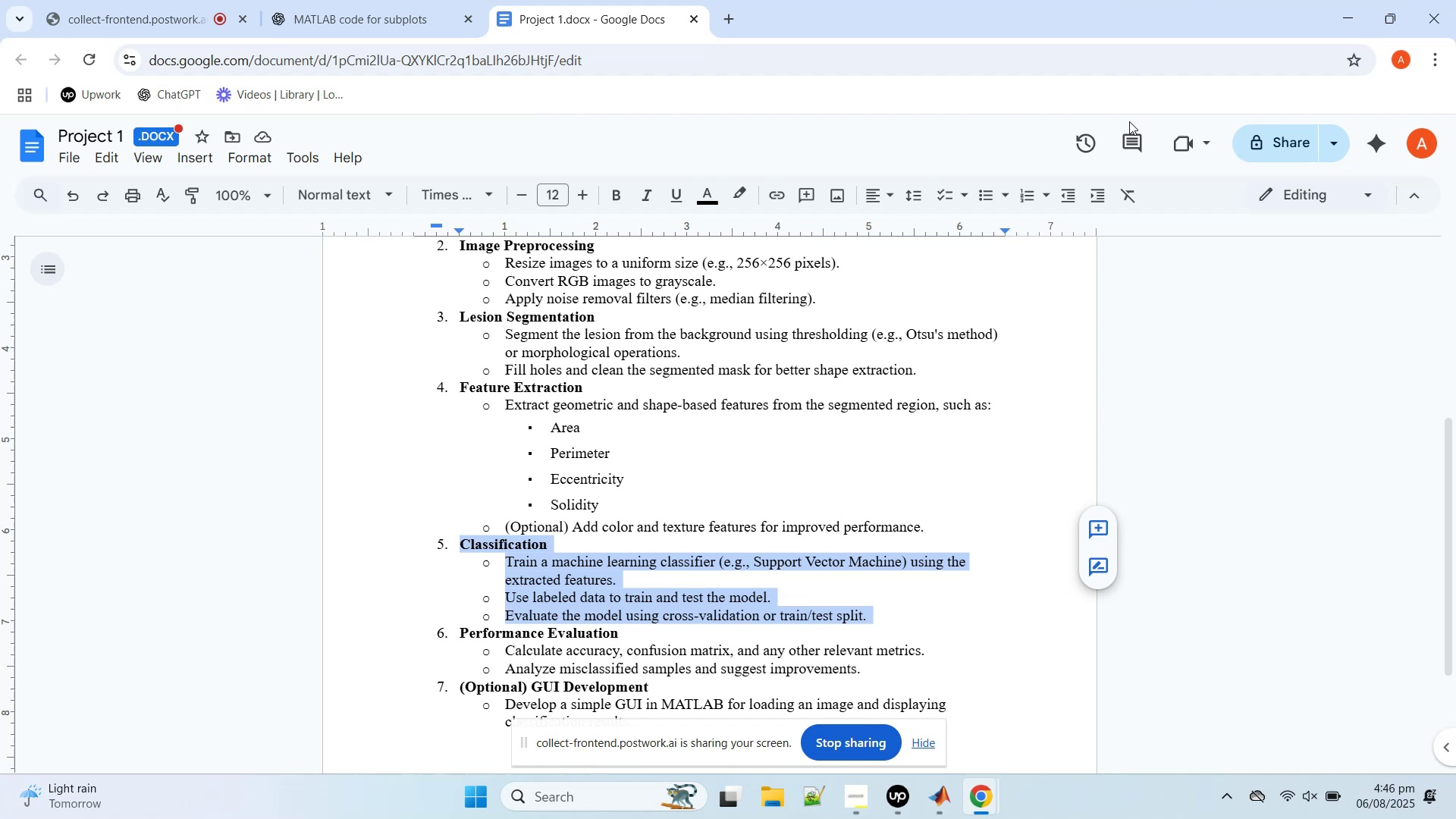 
wait(5.16)
 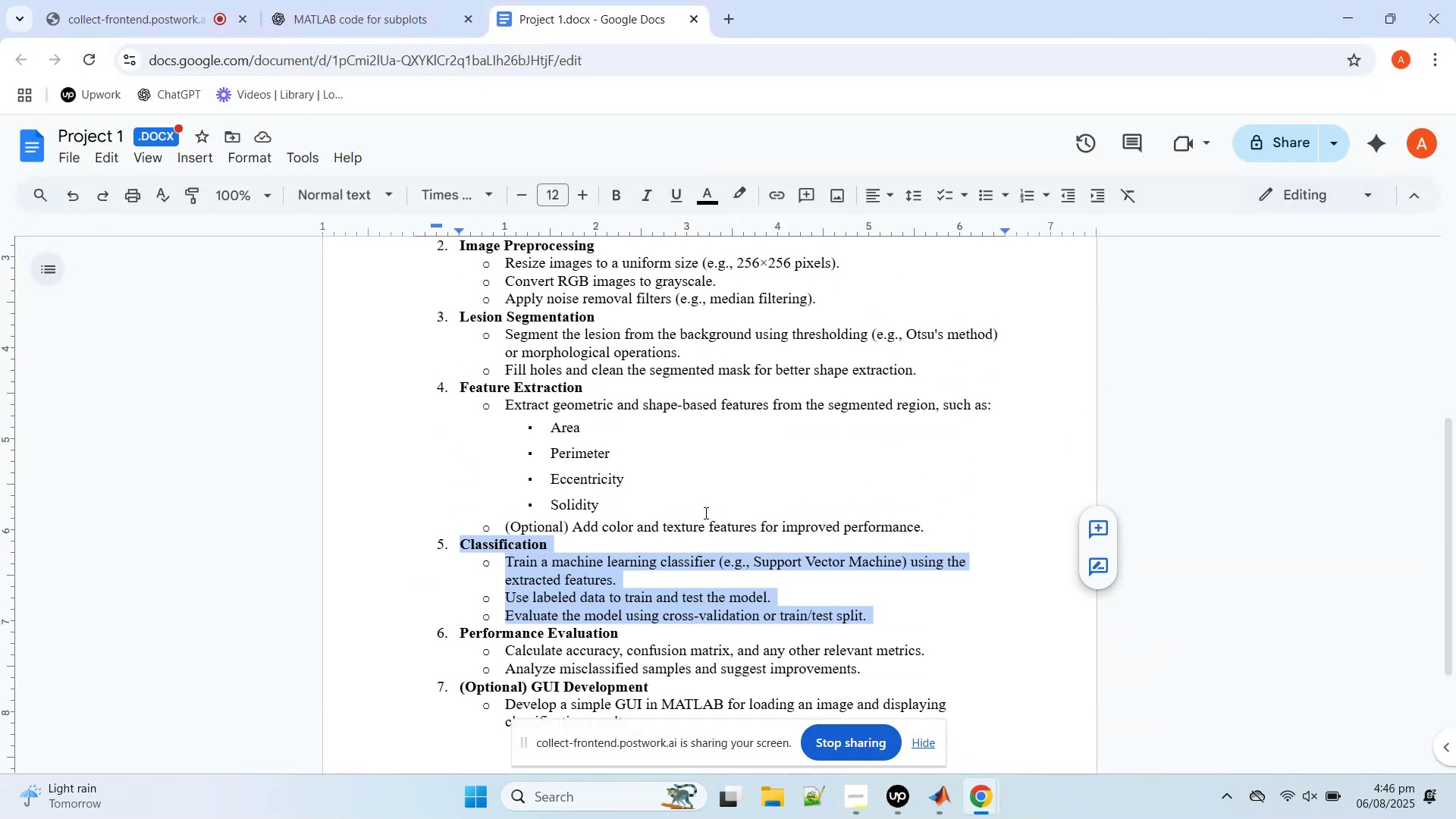 
left_click([1348, 0])
 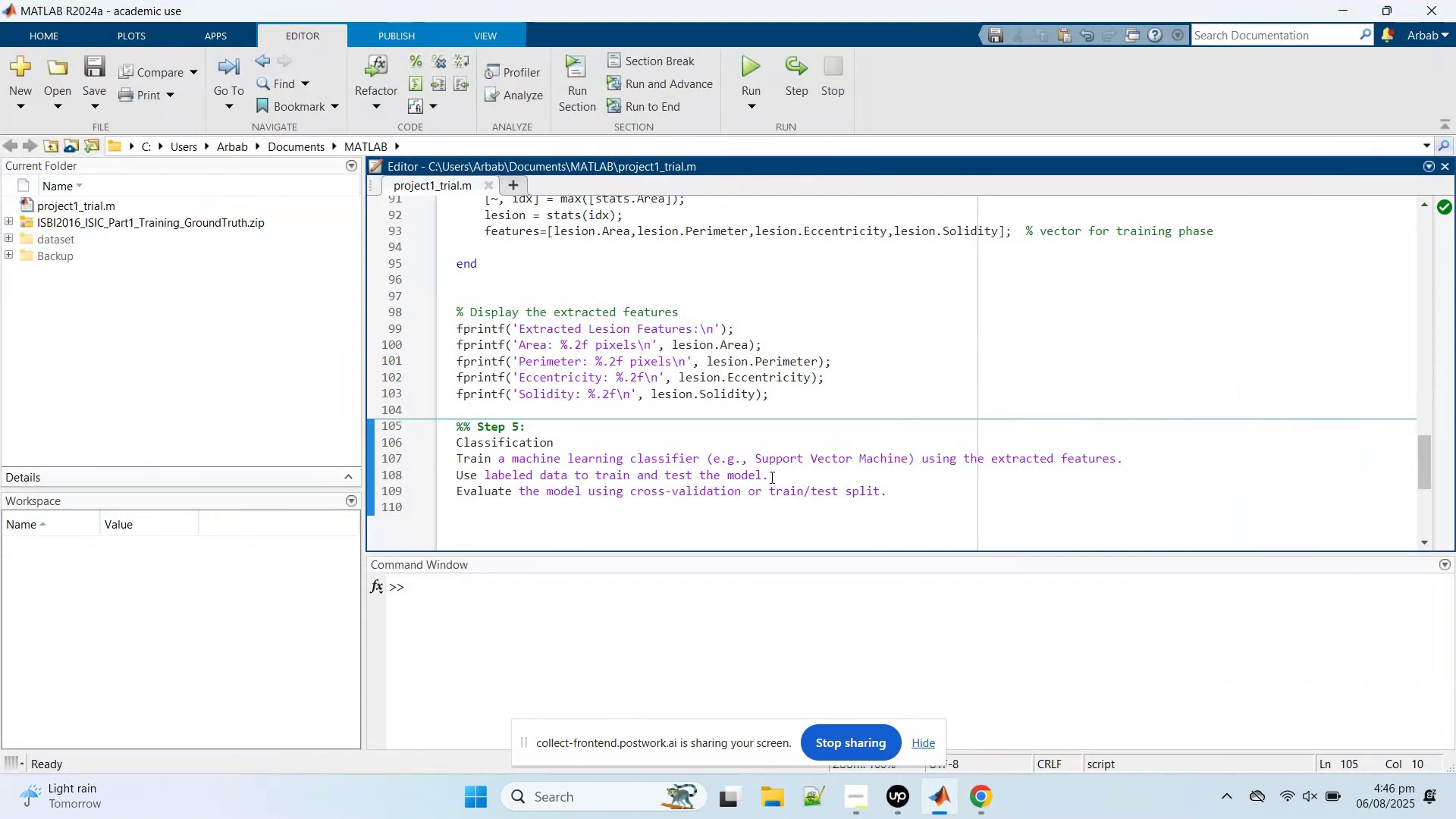 
scroll: coordinate [648, 414], scroll_direction: down, amount: 2.0
 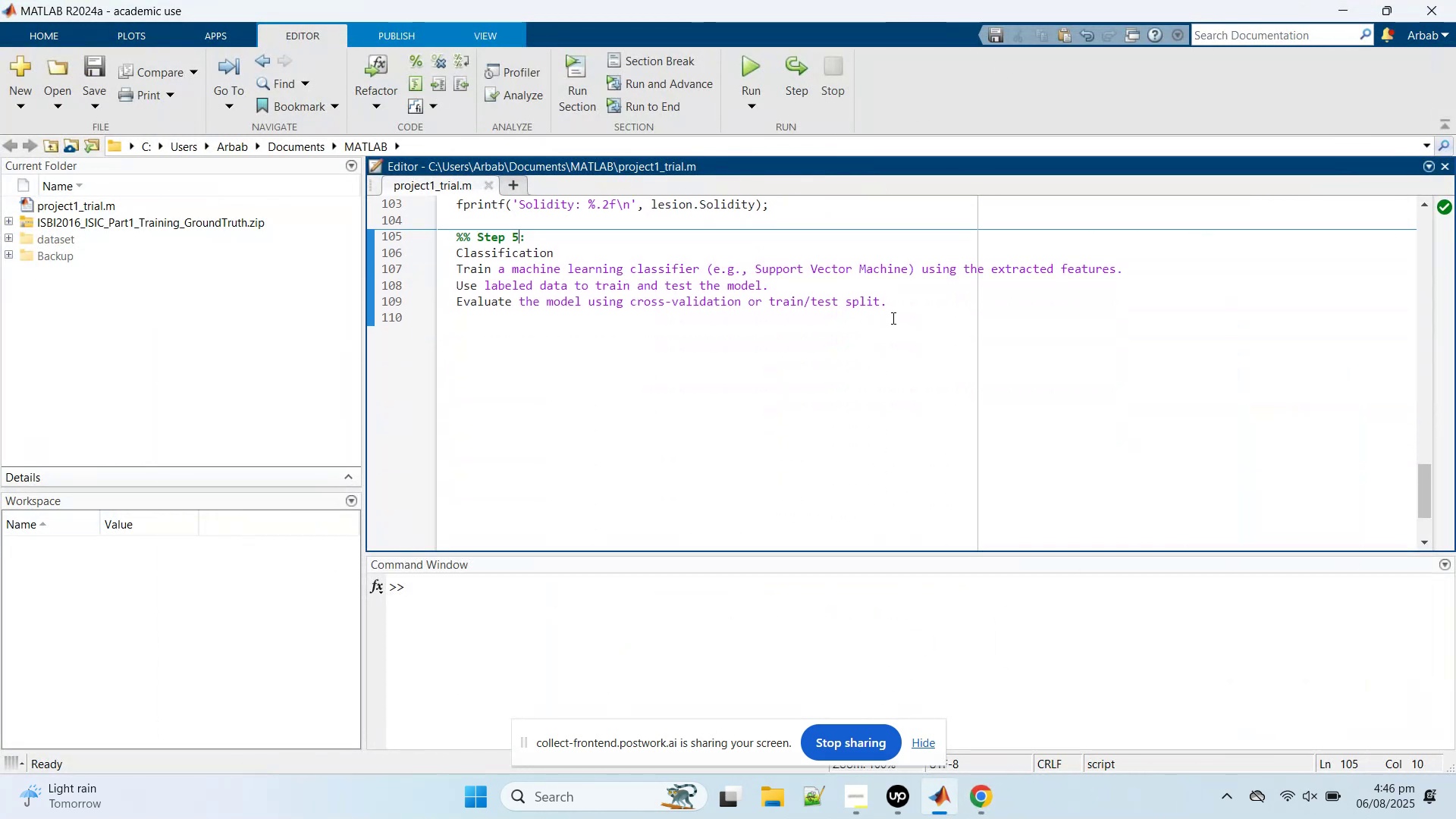 
left_click_drag(start_coordinate=[899, 300], to_coordinate=[444, 243])
 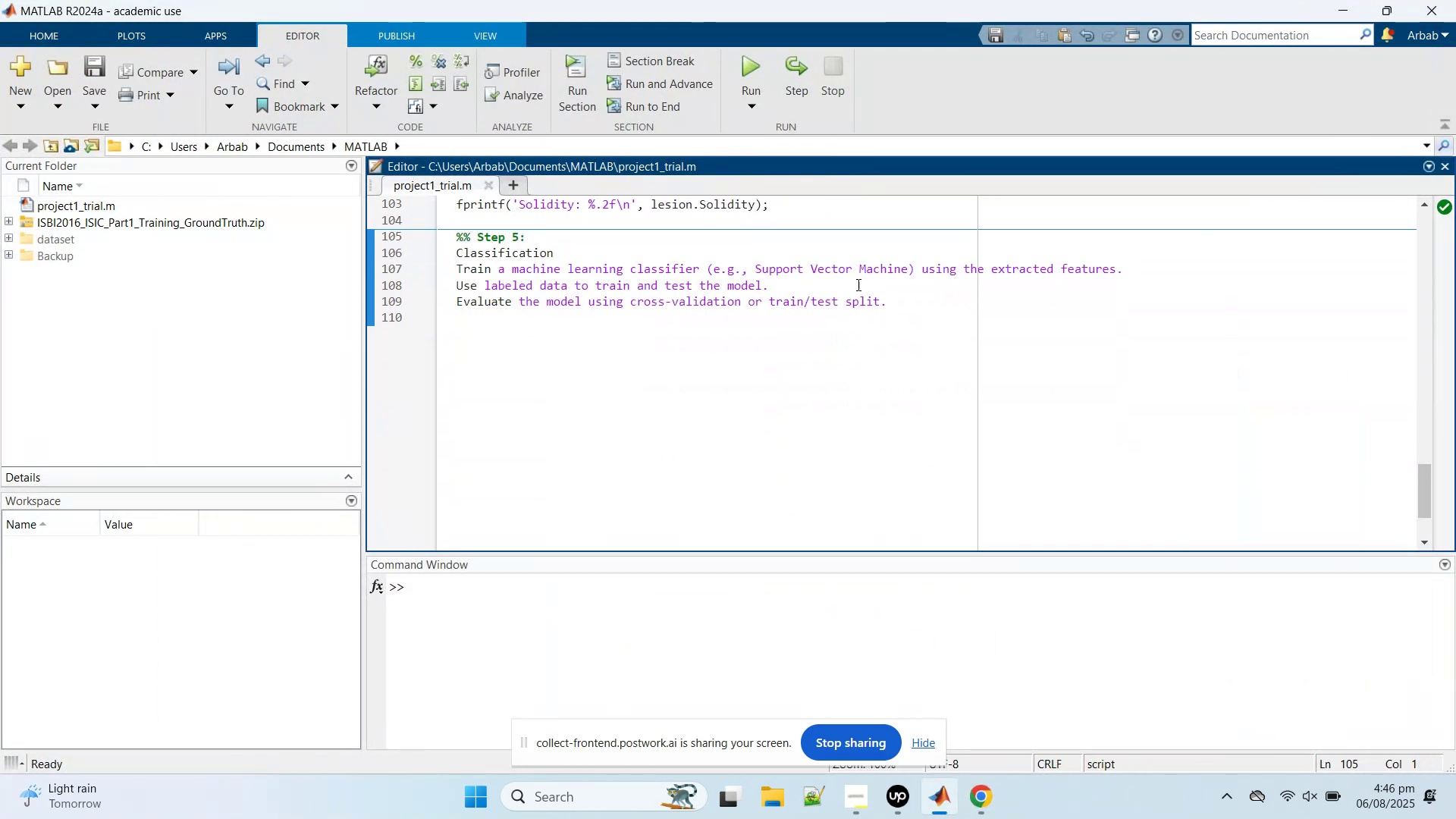 
left_click_drag(start_coordinate=[891, 306], to_coordinate=[449, 252])
 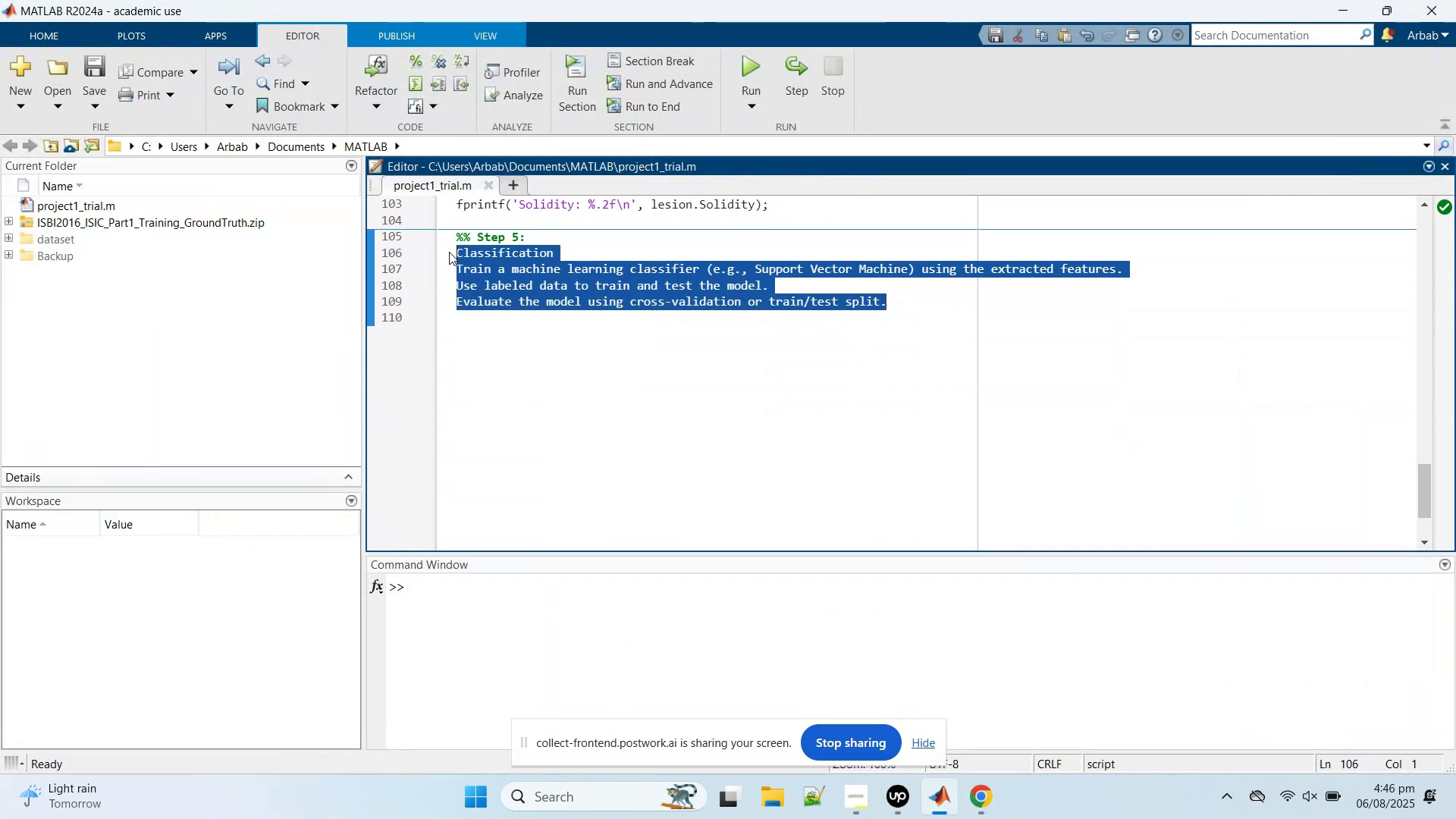 
key(Control+R)
 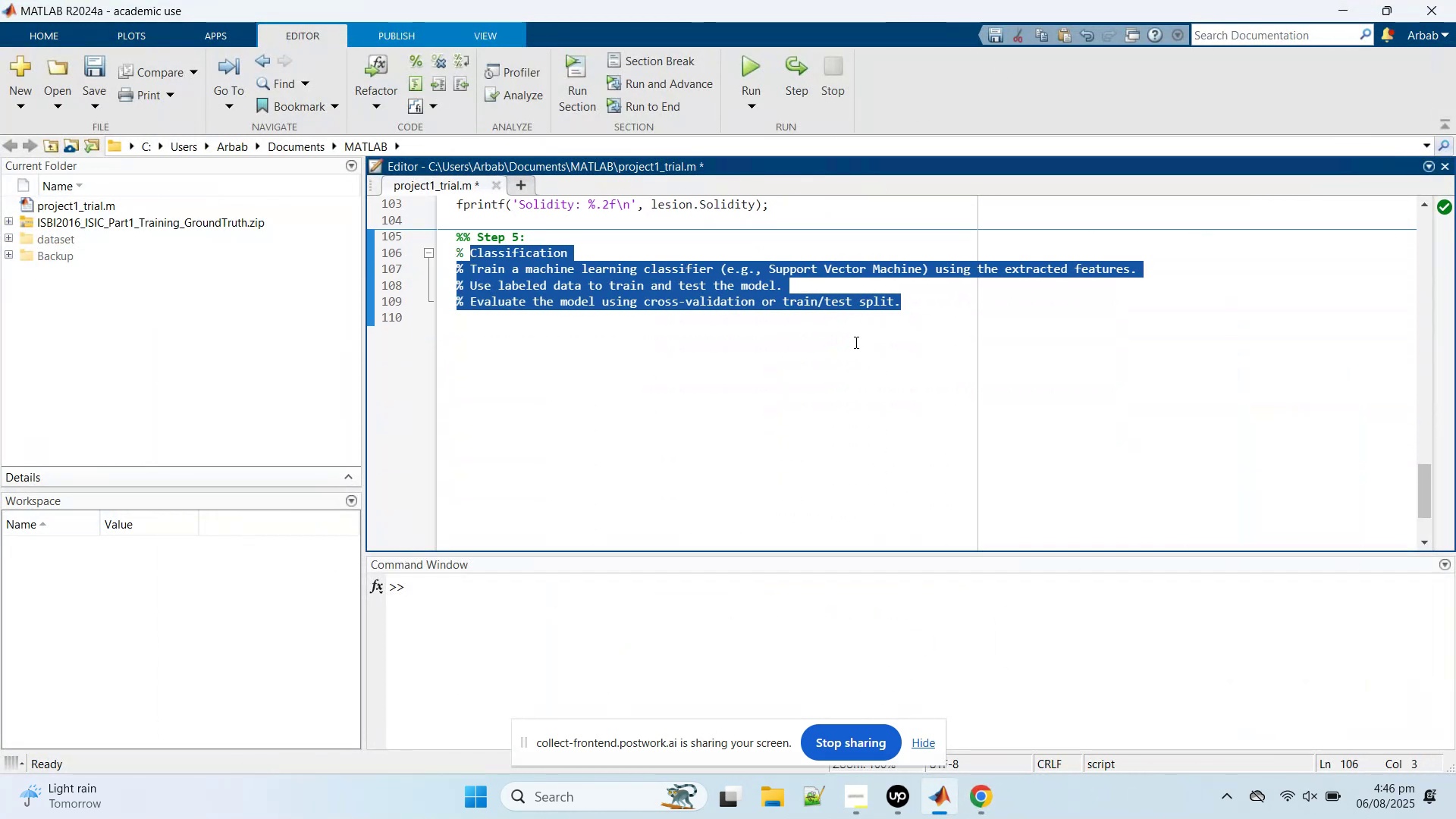 
left_click([979, 315])
 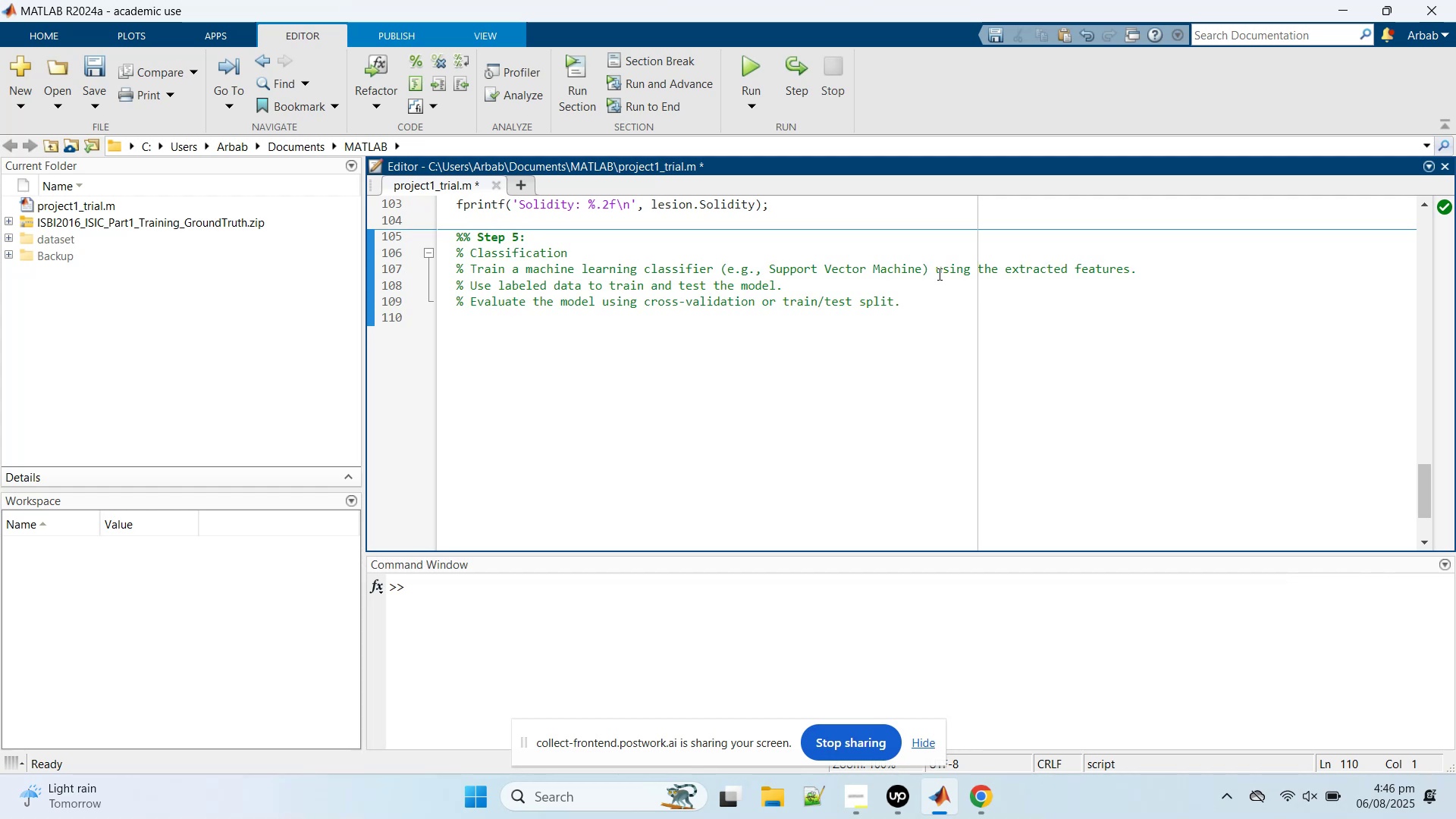 
key(Enter)
 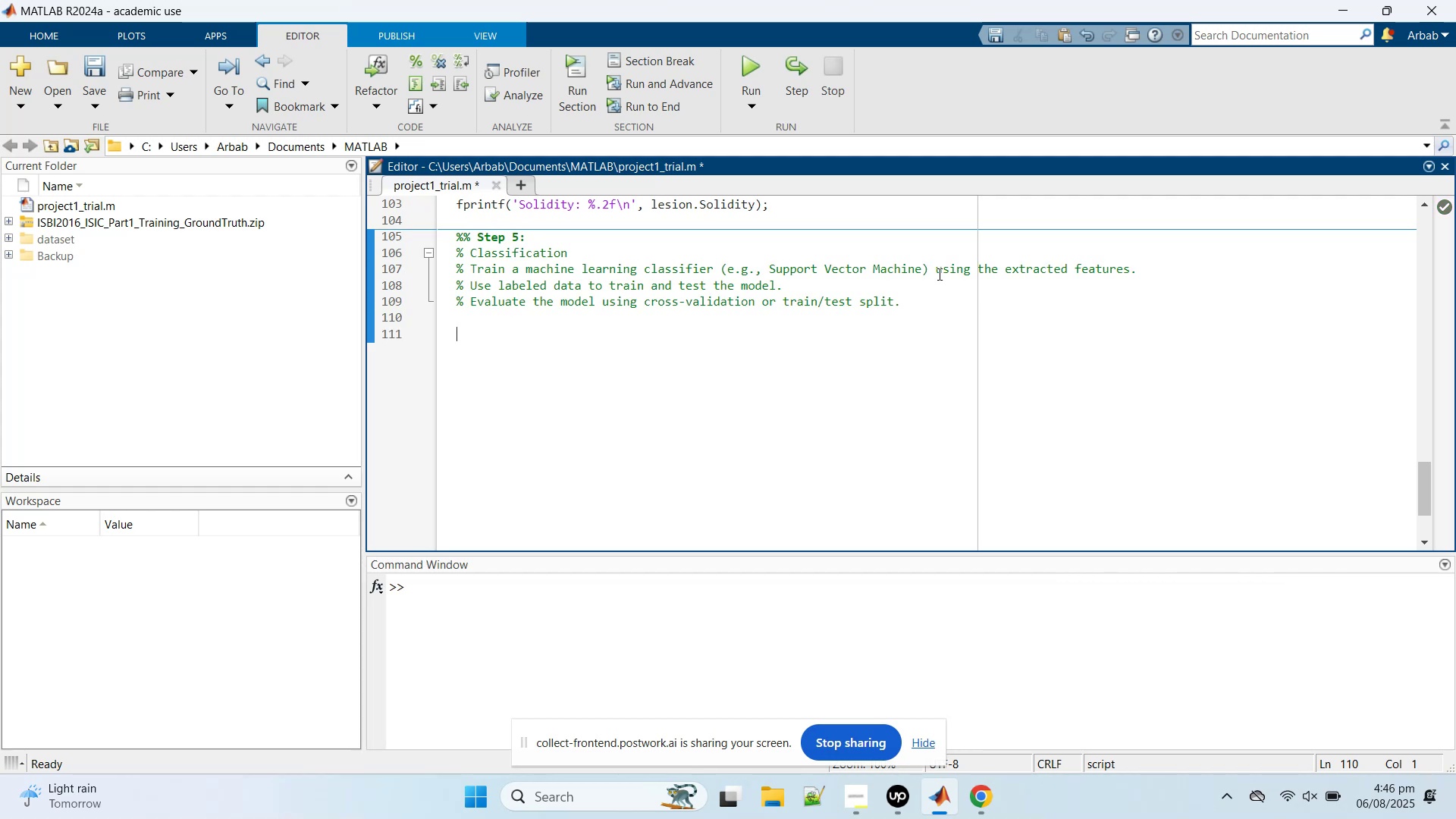 
key(Enter)
 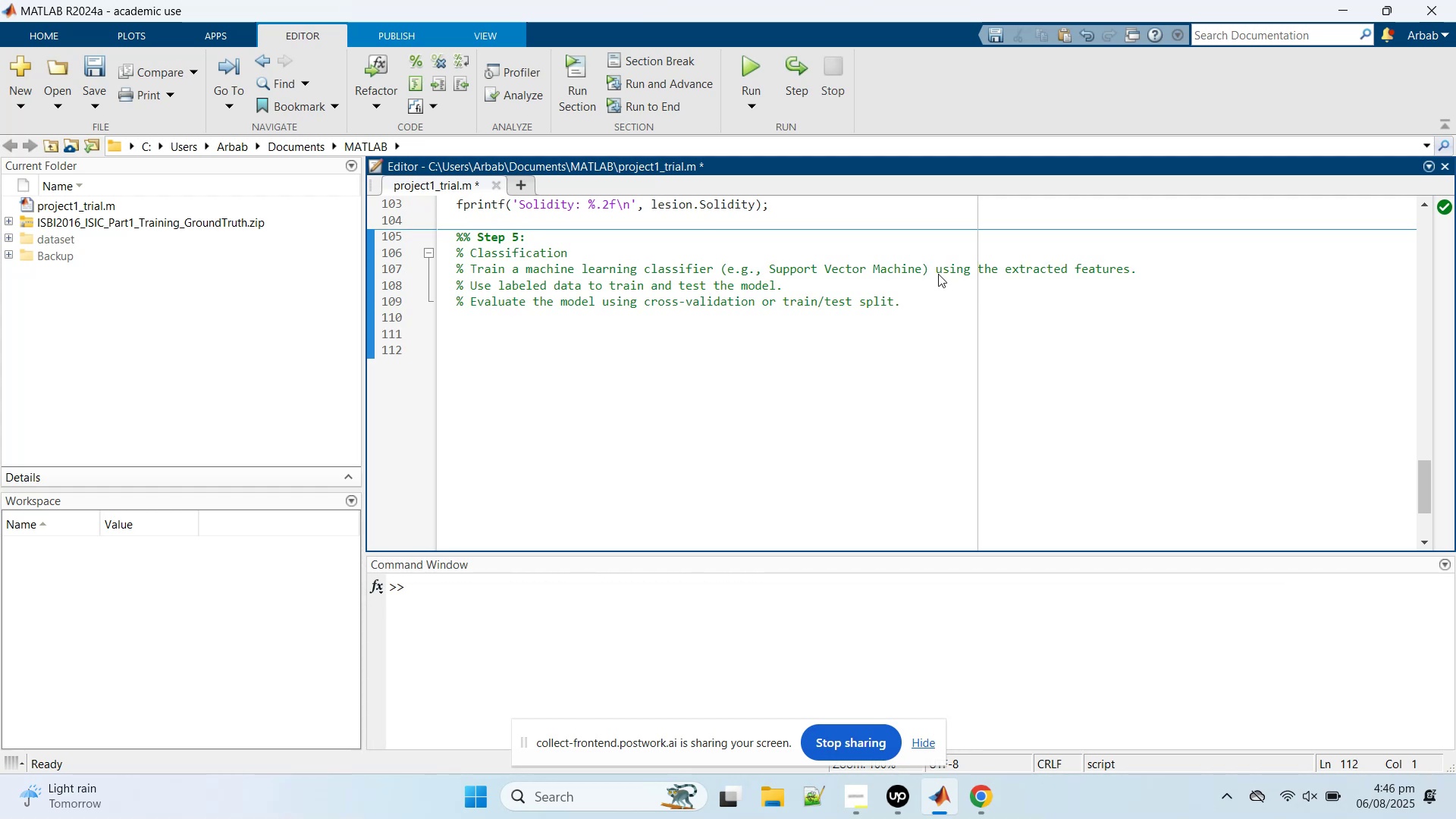 
wait(7.91)
 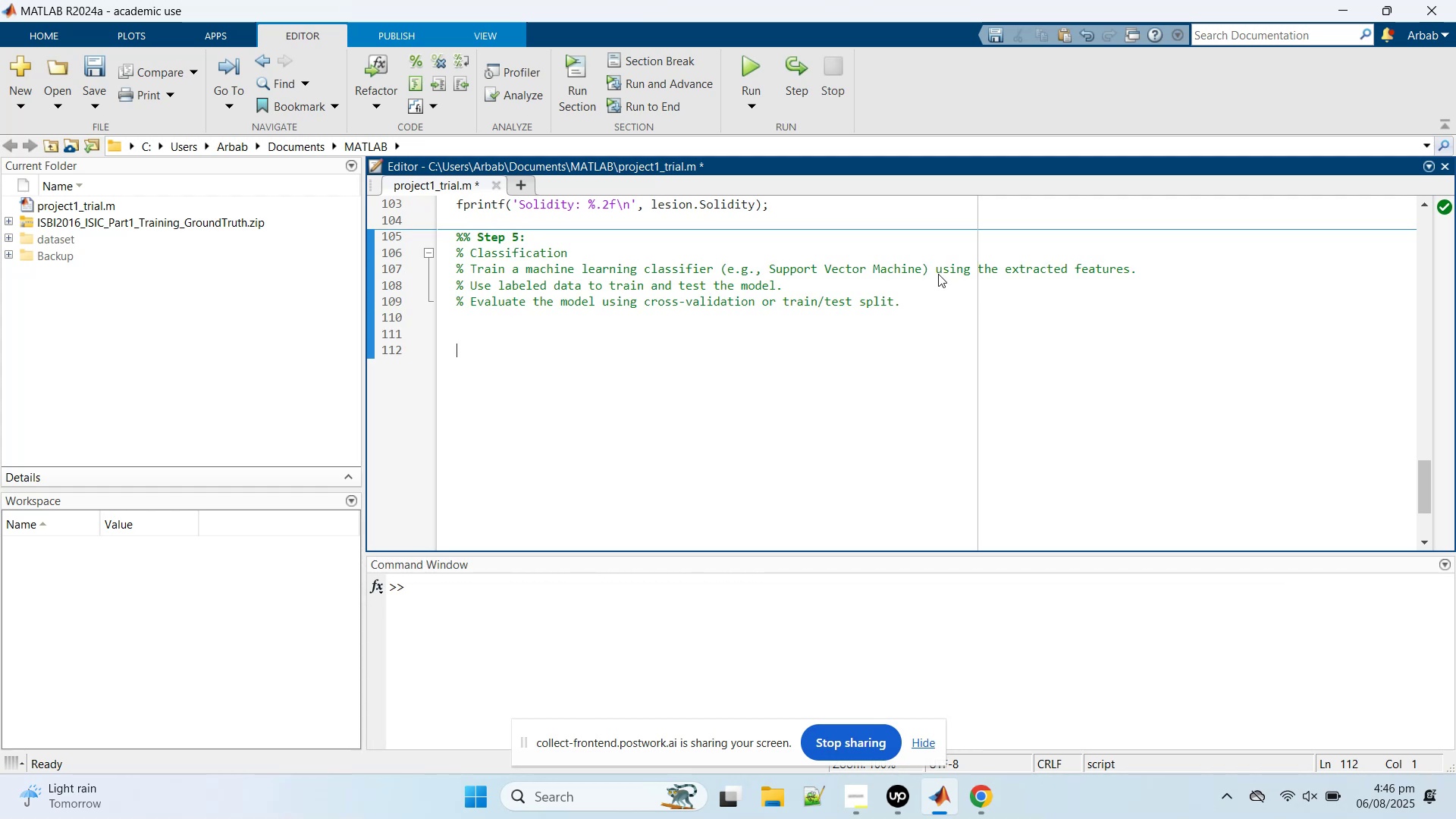 
key(Backspace)
type(% To create the dataset net to )
key(Backspace)
key(Backspace)
key(Backspace)
key(Backspace)
key(Backspace)
type(ed to go through all the iam)
key(Backspace)
key(Backspace)
type(mages)
 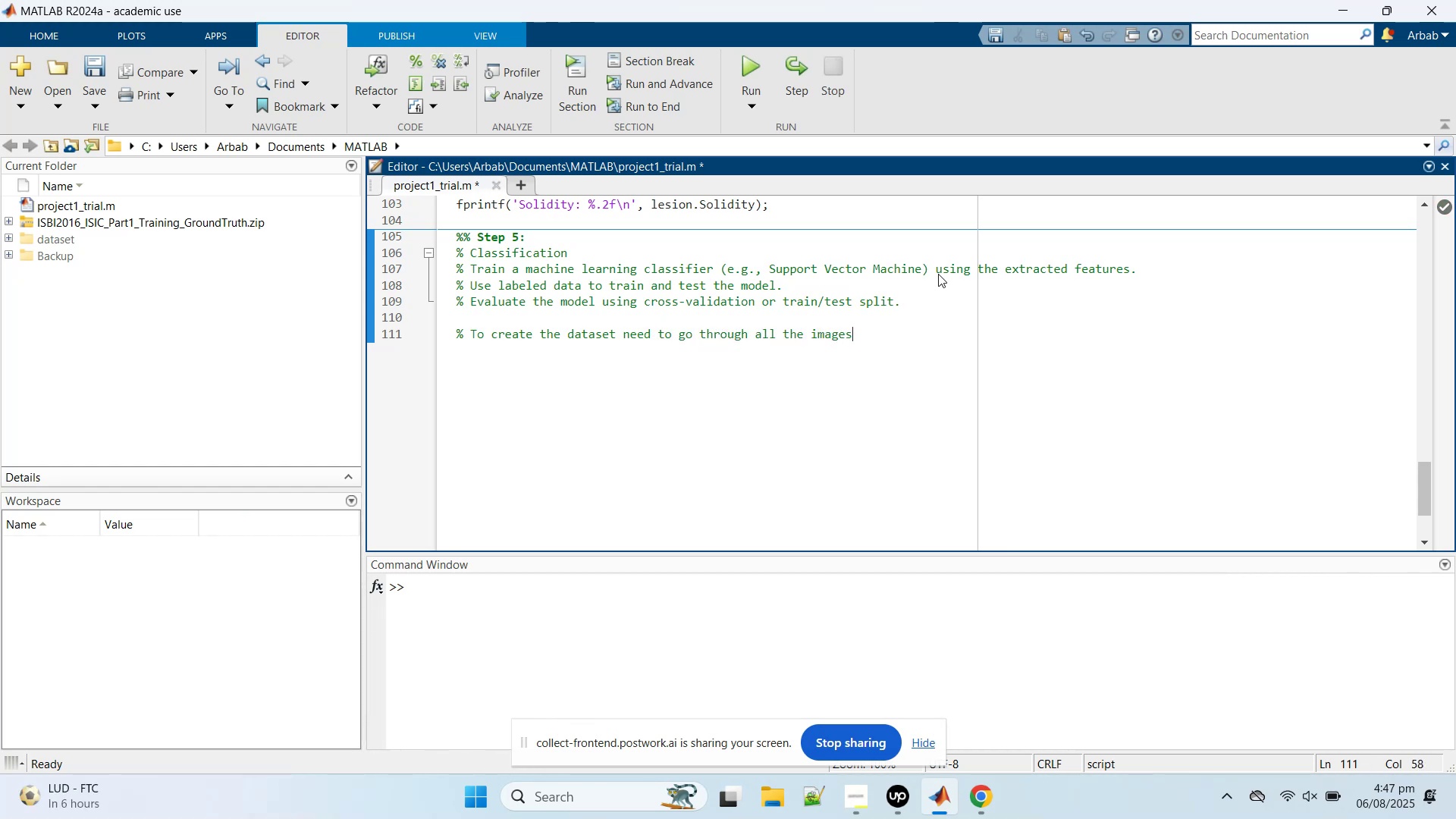 
key(Enter)
 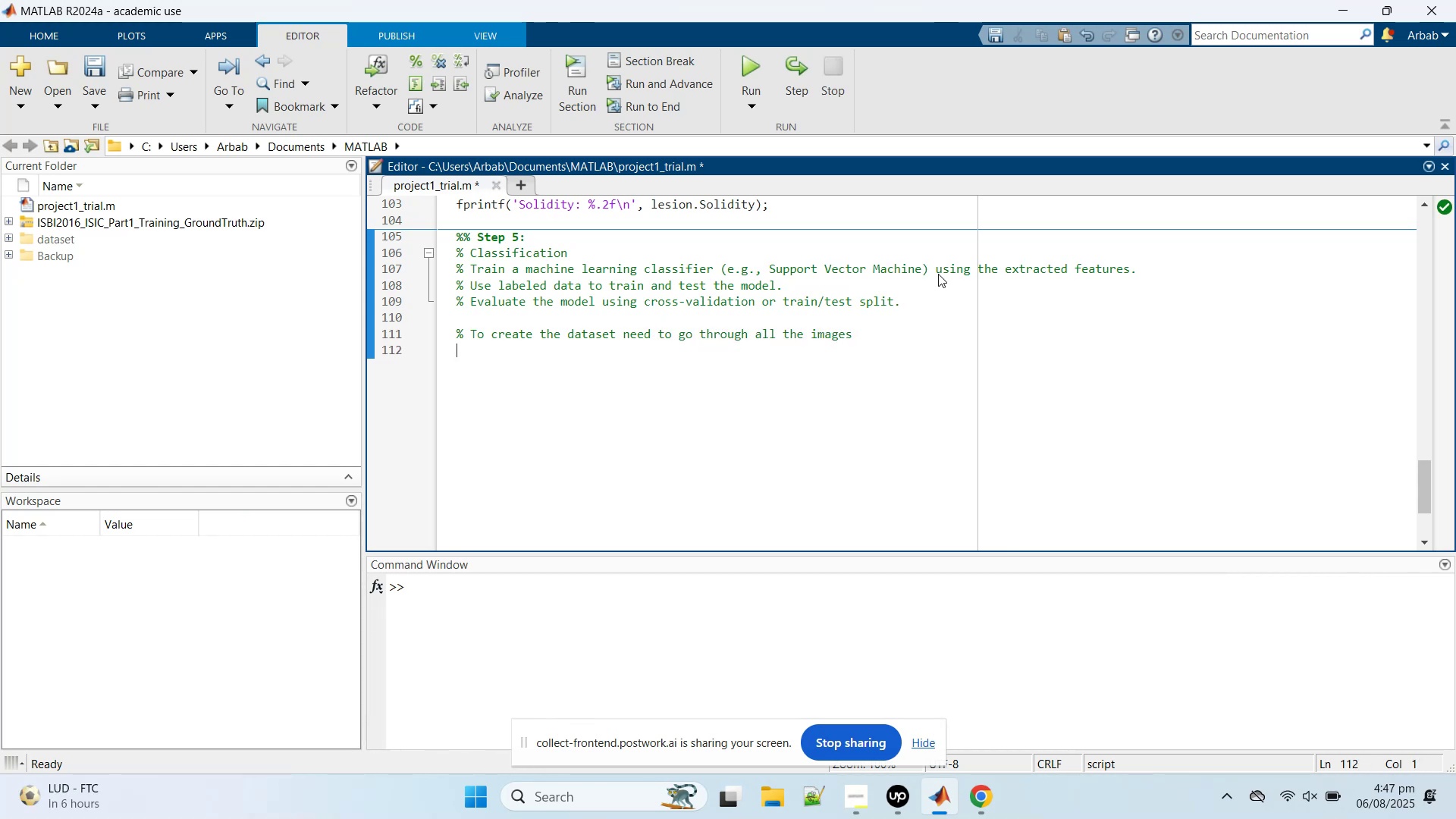 
type(features= [];)
 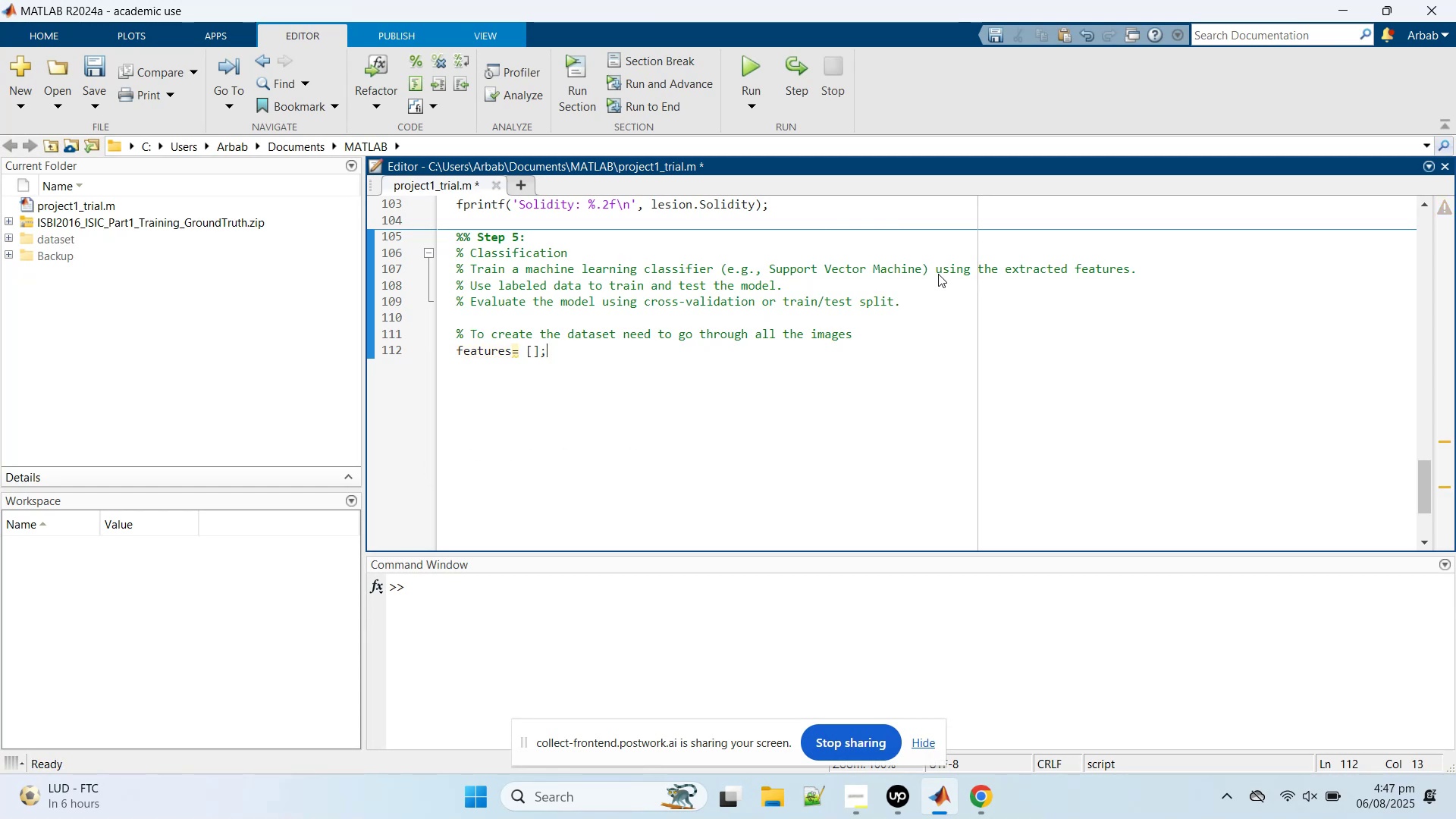 
key(Enter)
 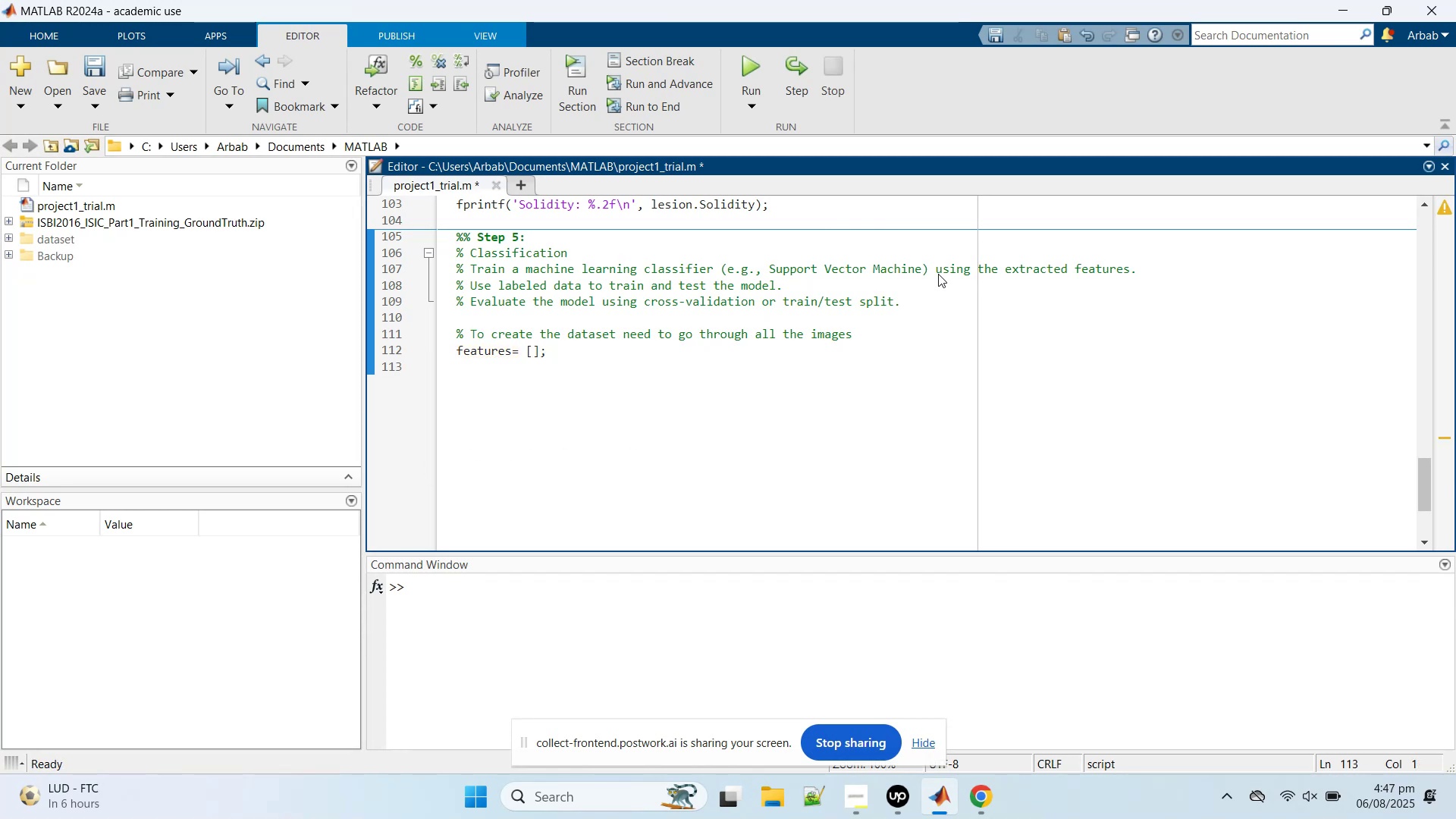 
type(labels= [];)
 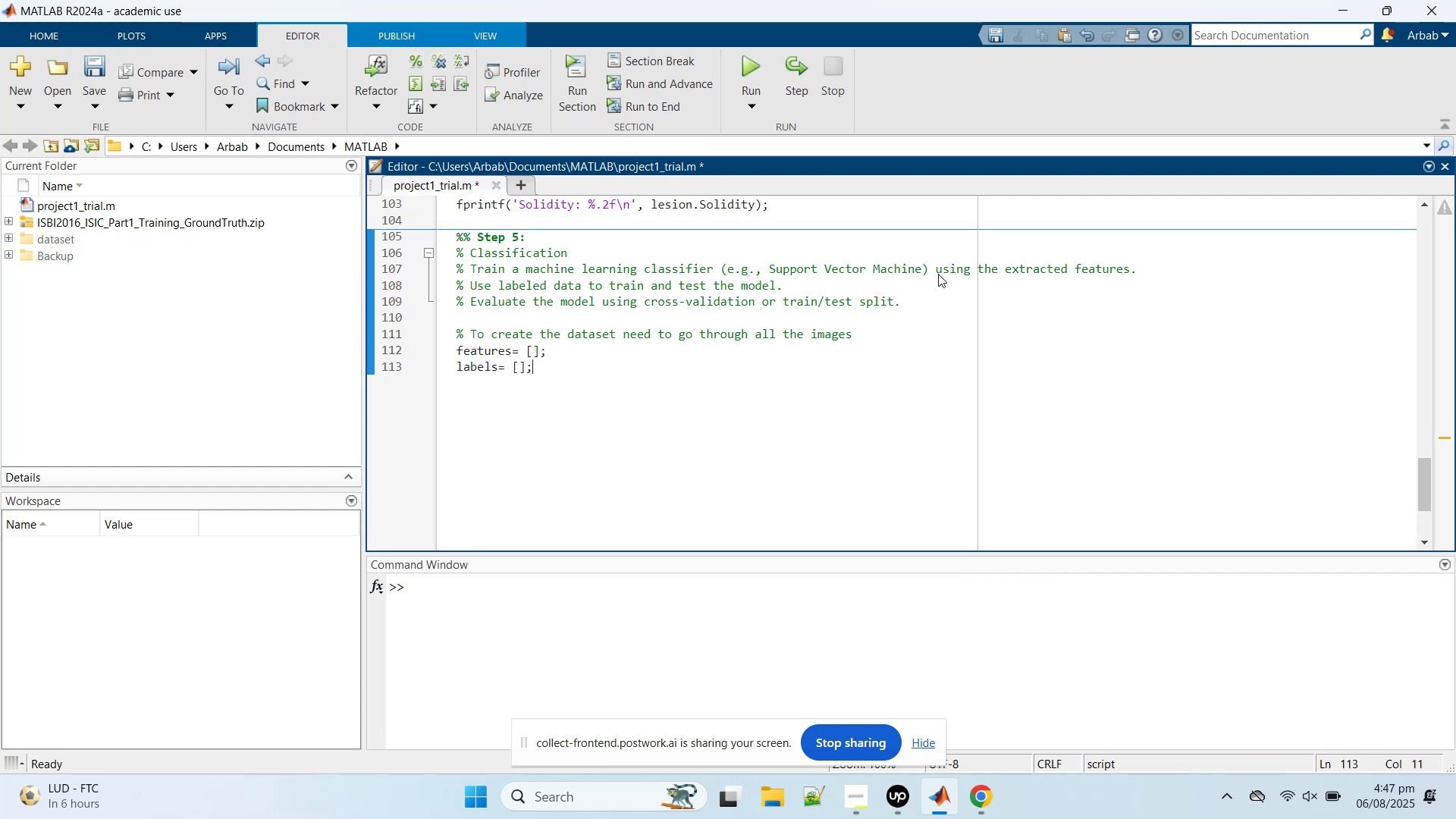 
key(Enter)
 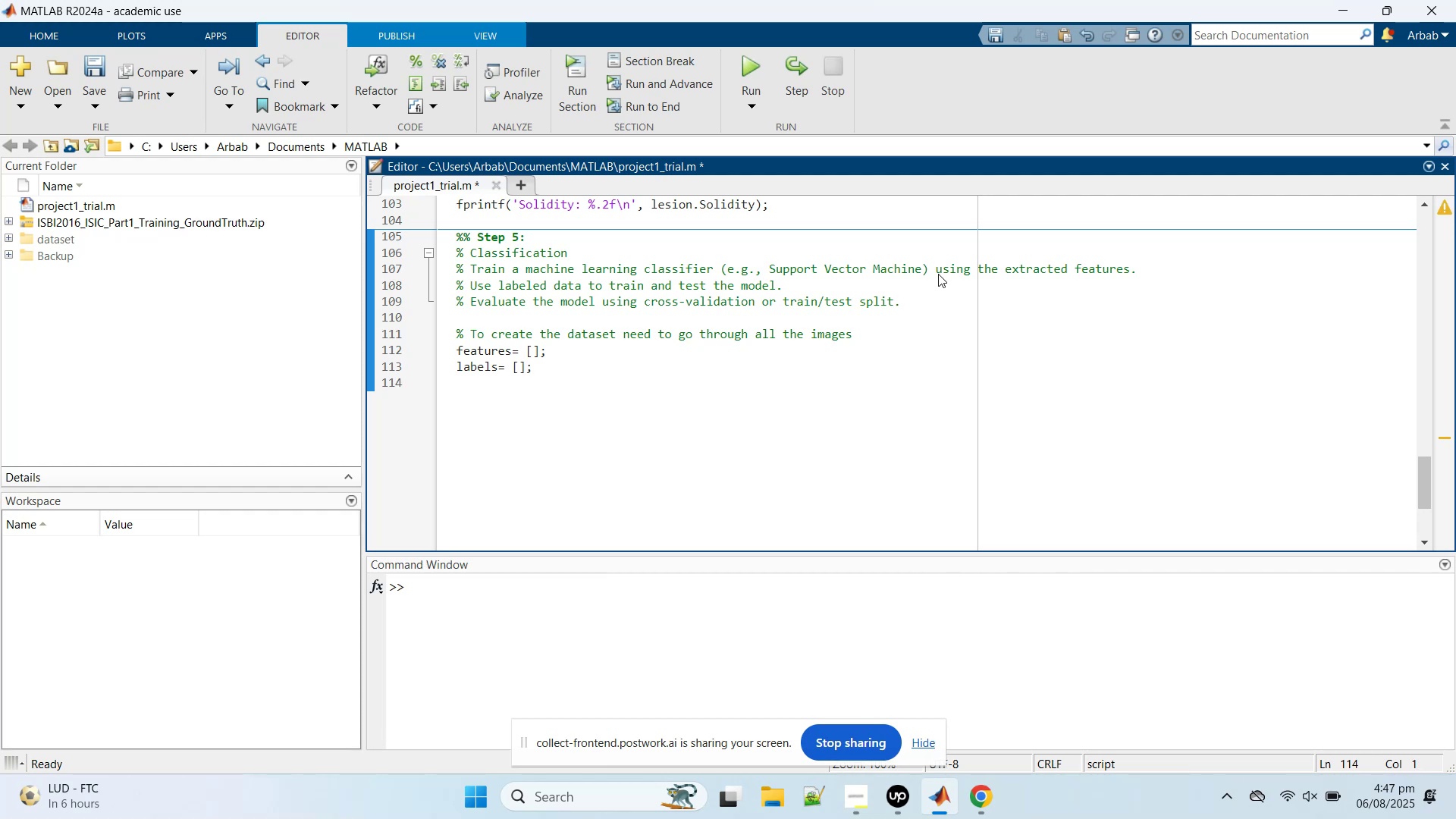 
type(ca)
 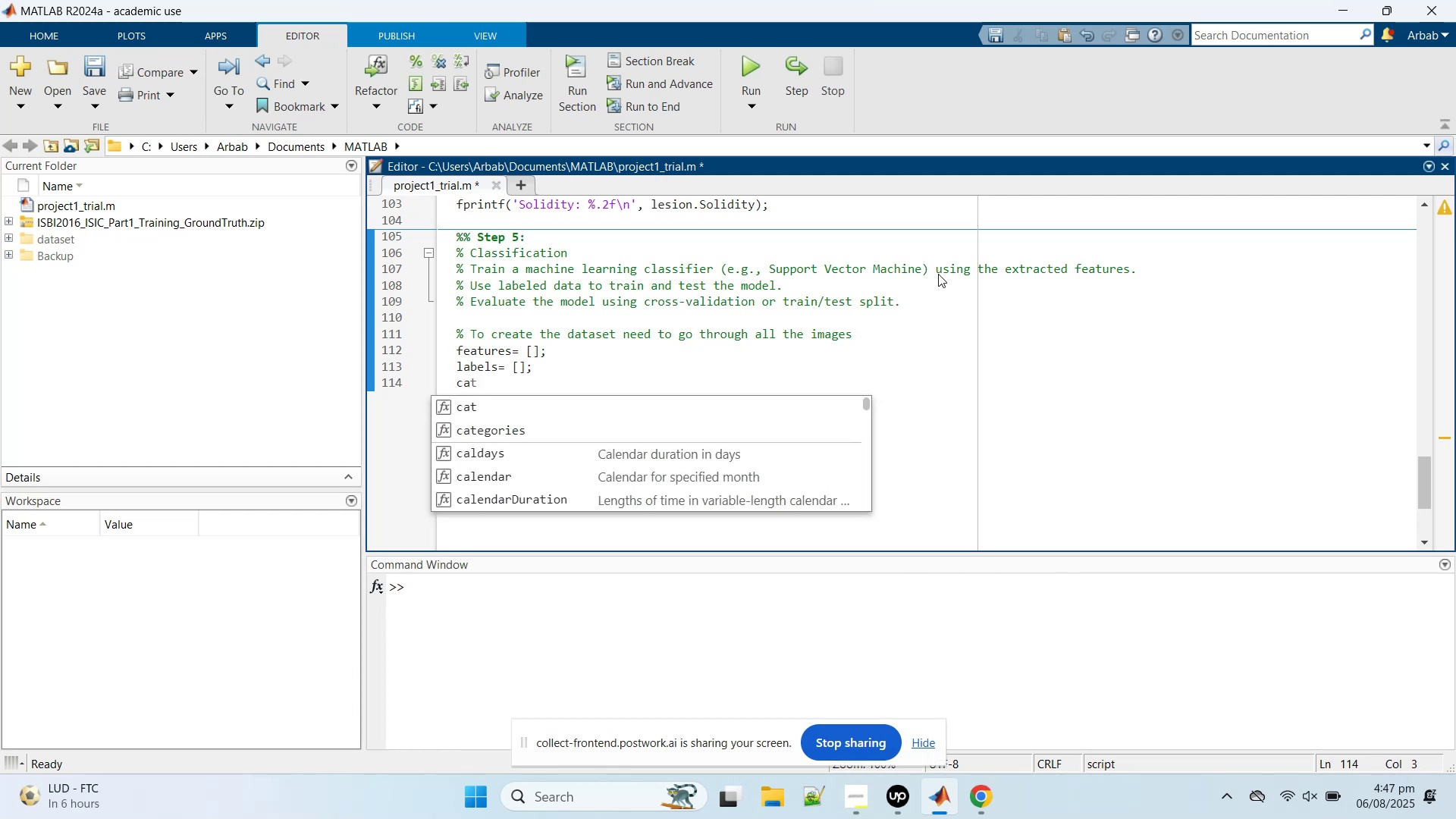 
key(ArrowDown)
 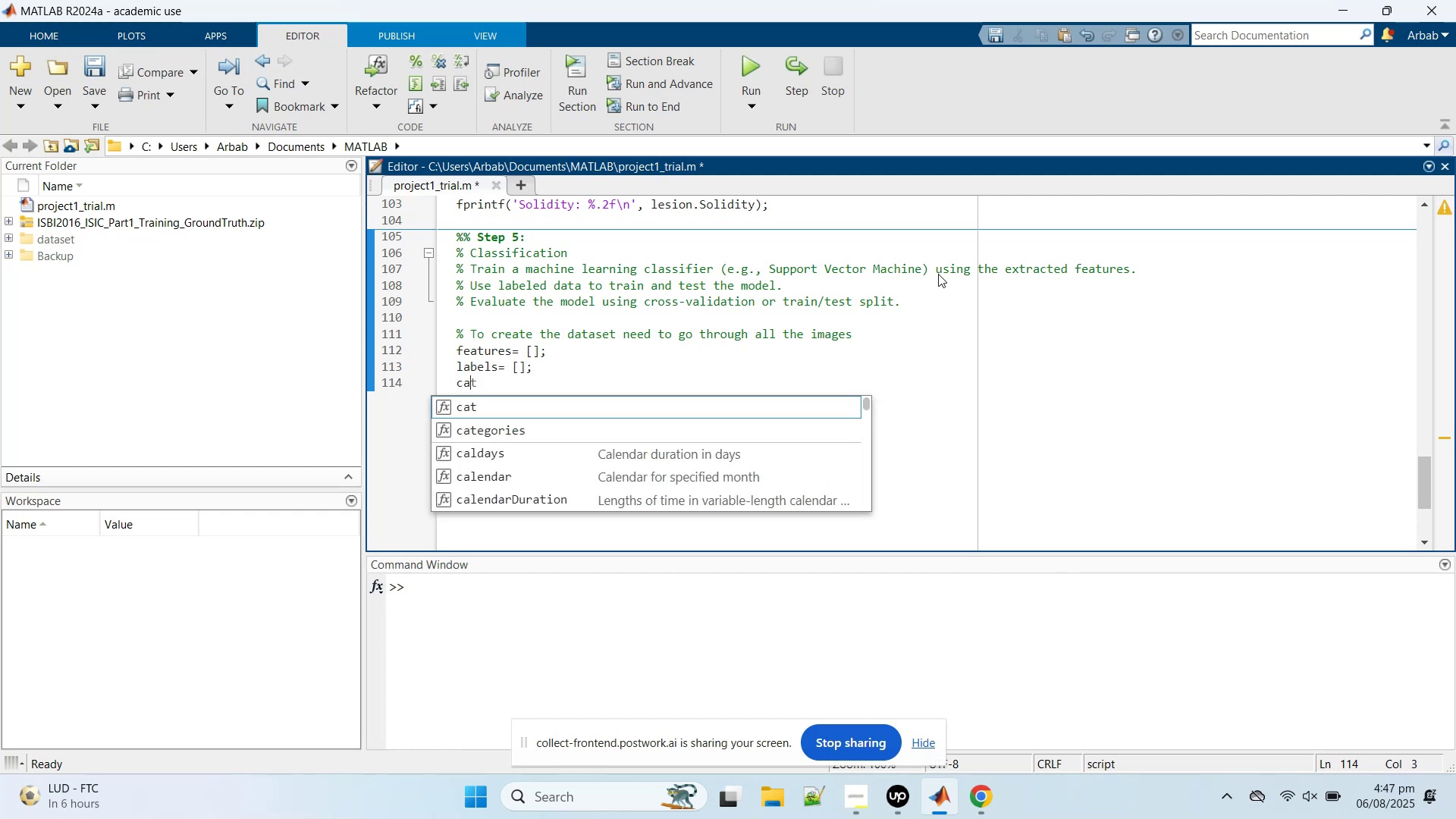 
key(ArrowDown)
 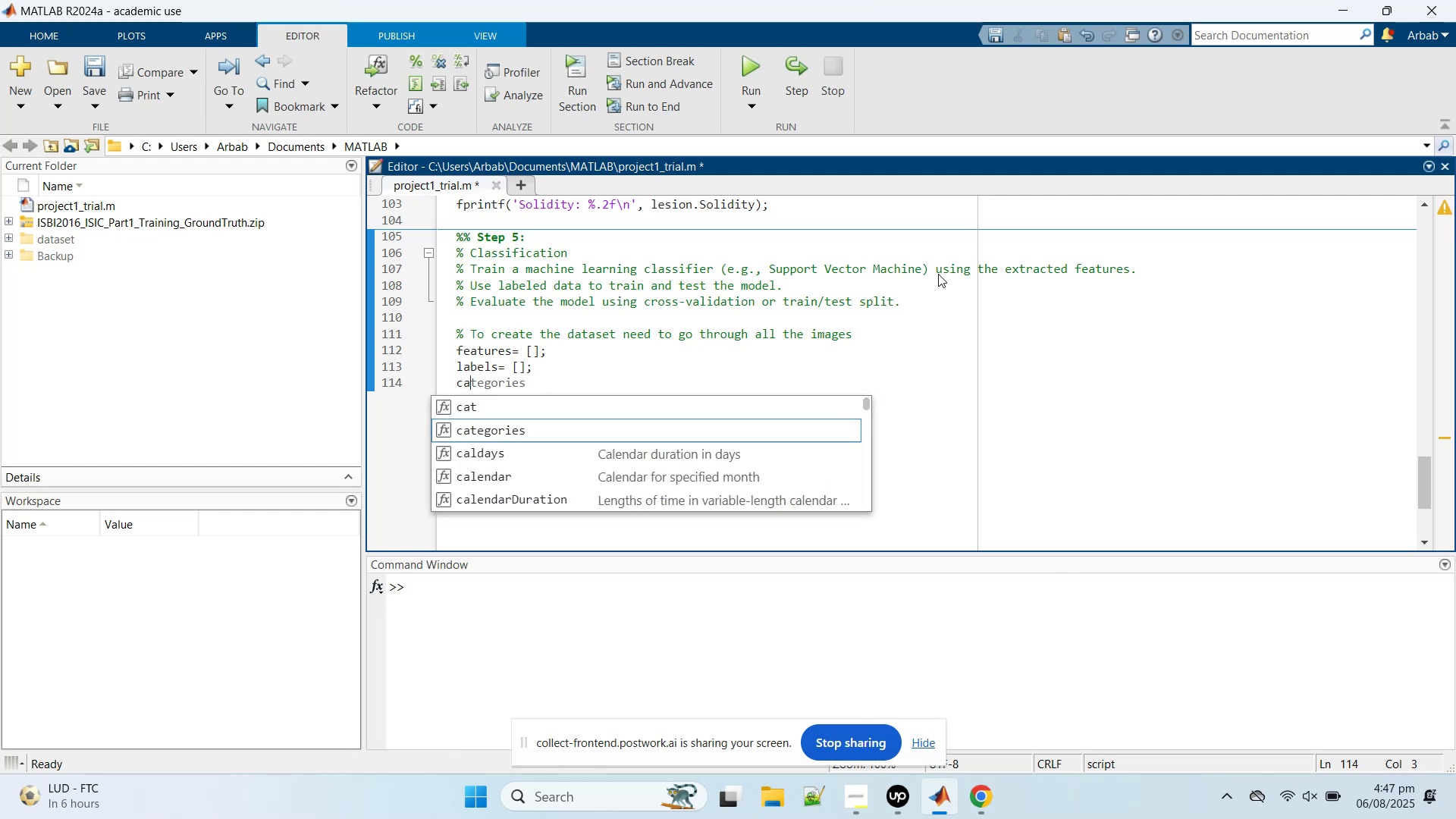 
key(Enter)
 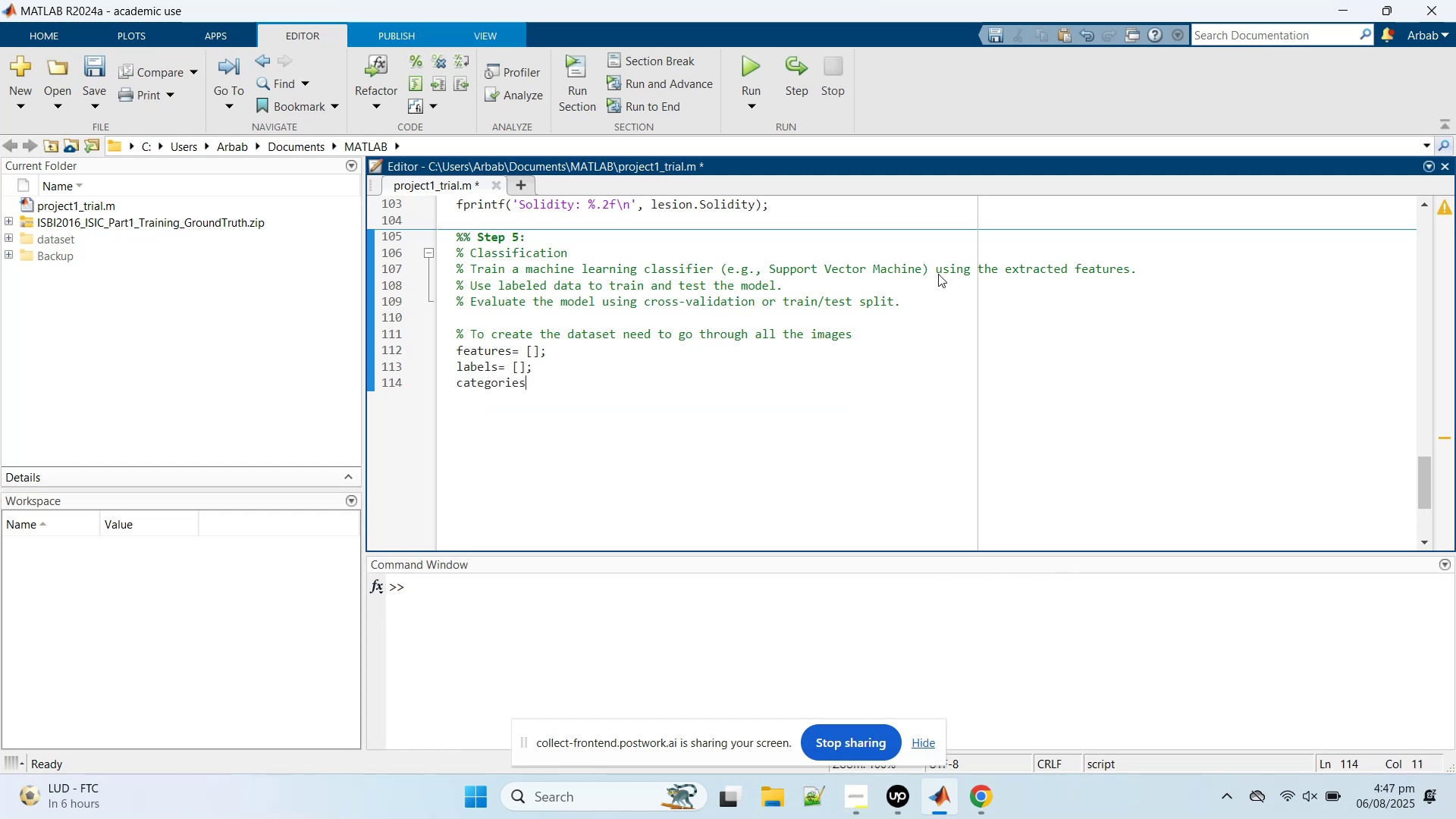 
type(=[[Delete])
key(Backspace)
type({'ME)
key(Backspace)
type(eloname,)
key(Backspace)
 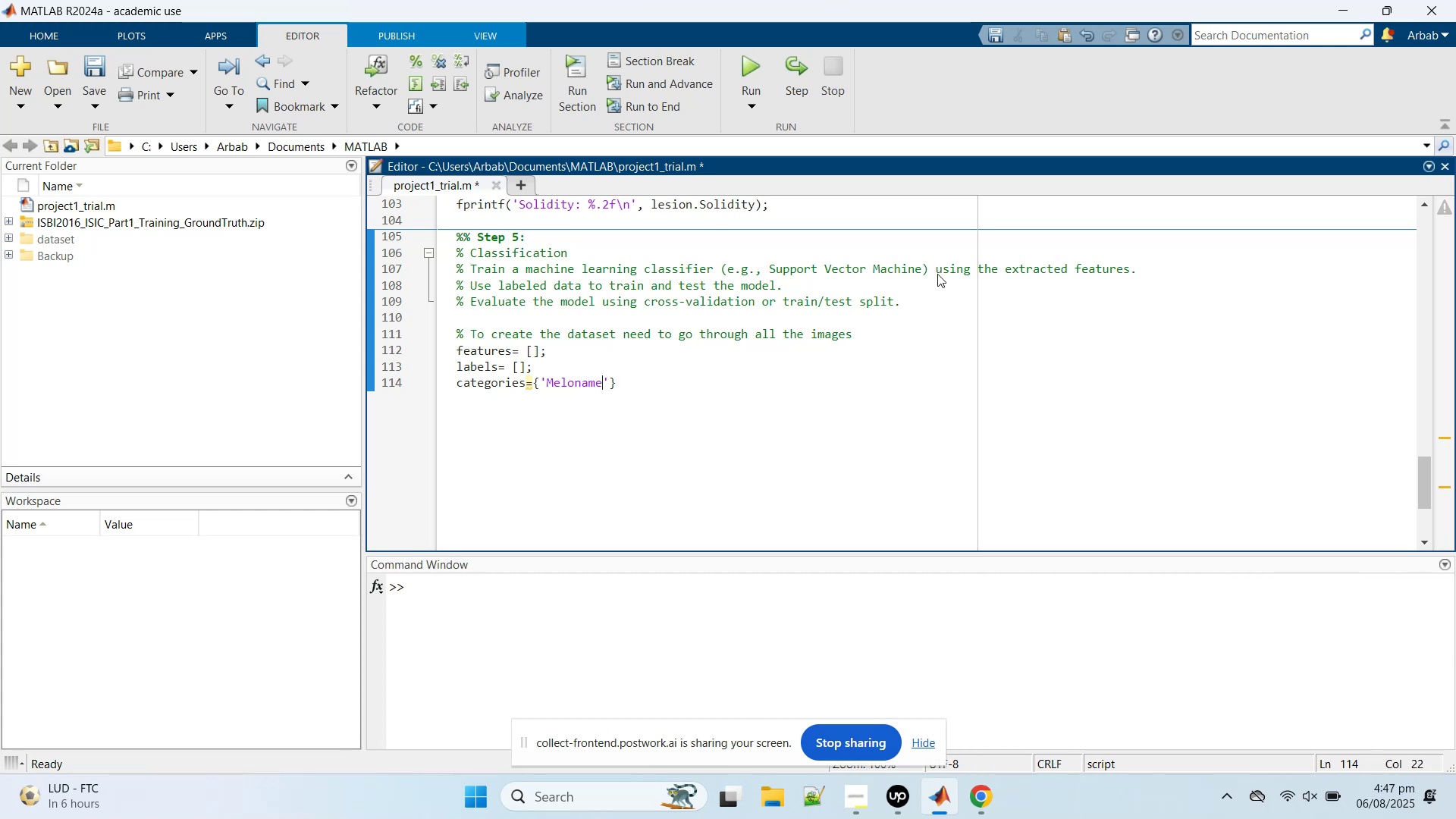 
 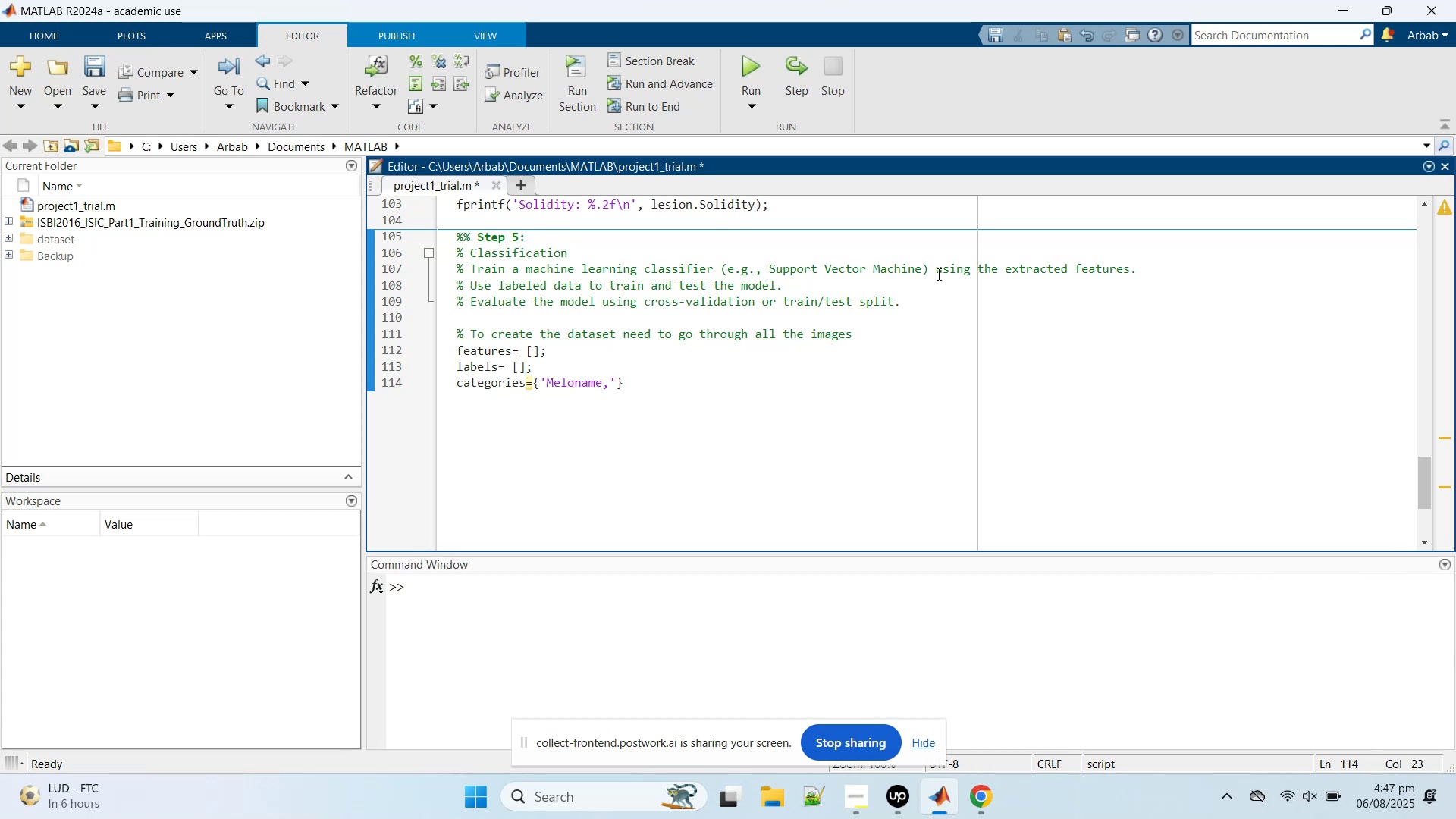 
key(ArrowRight)
 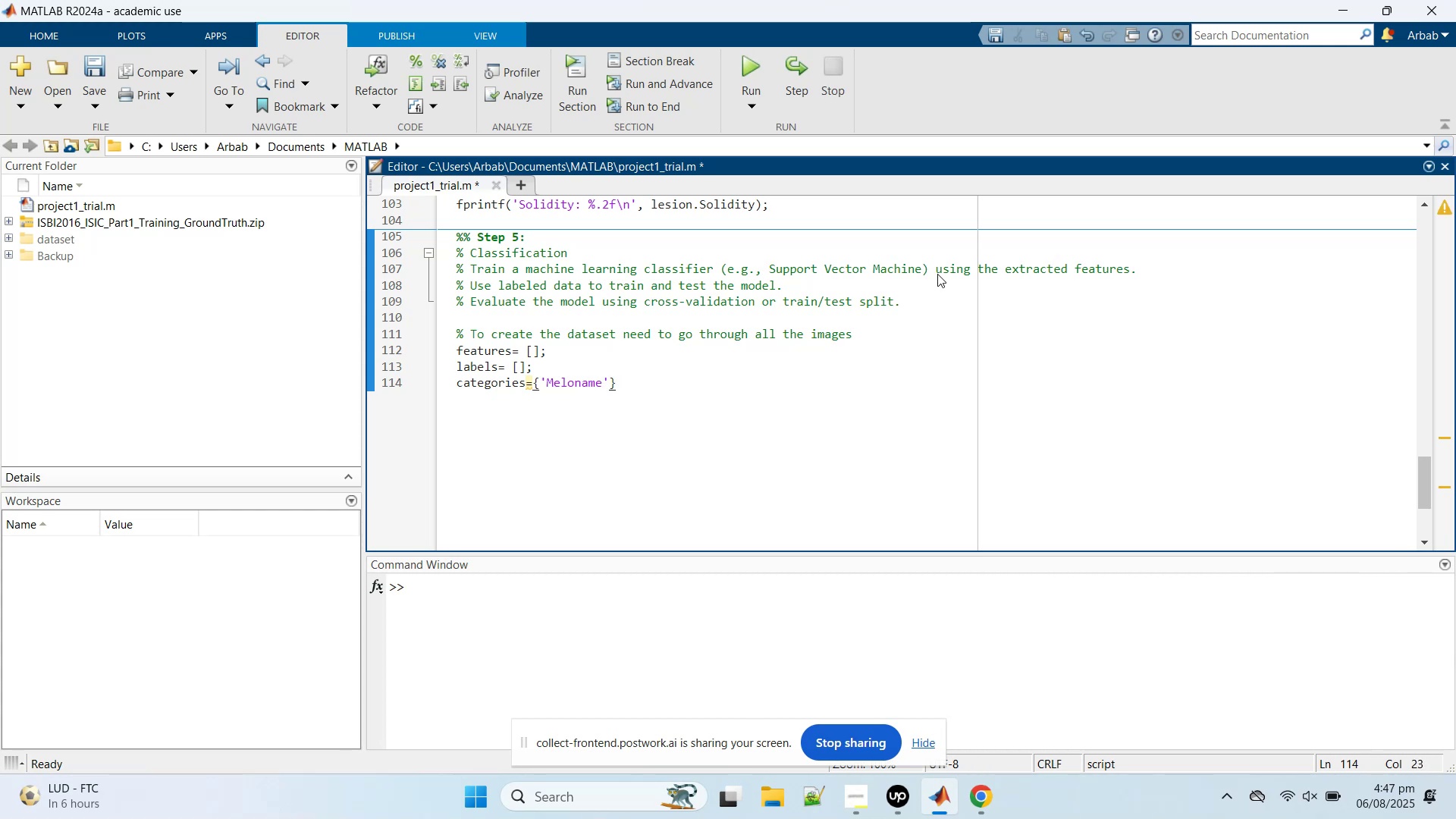 
type(, 'Benign)
 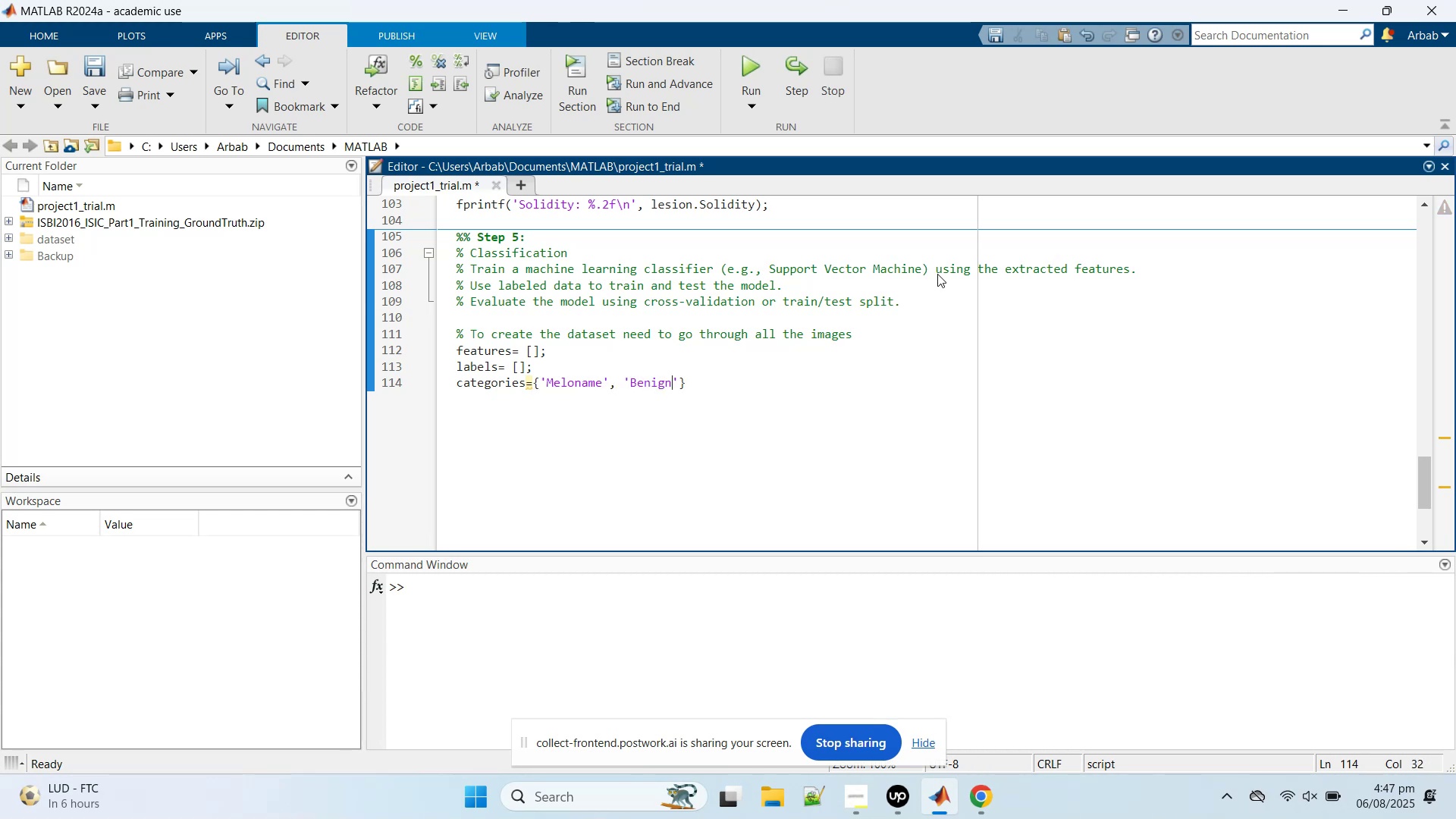 
wait(46.41)
 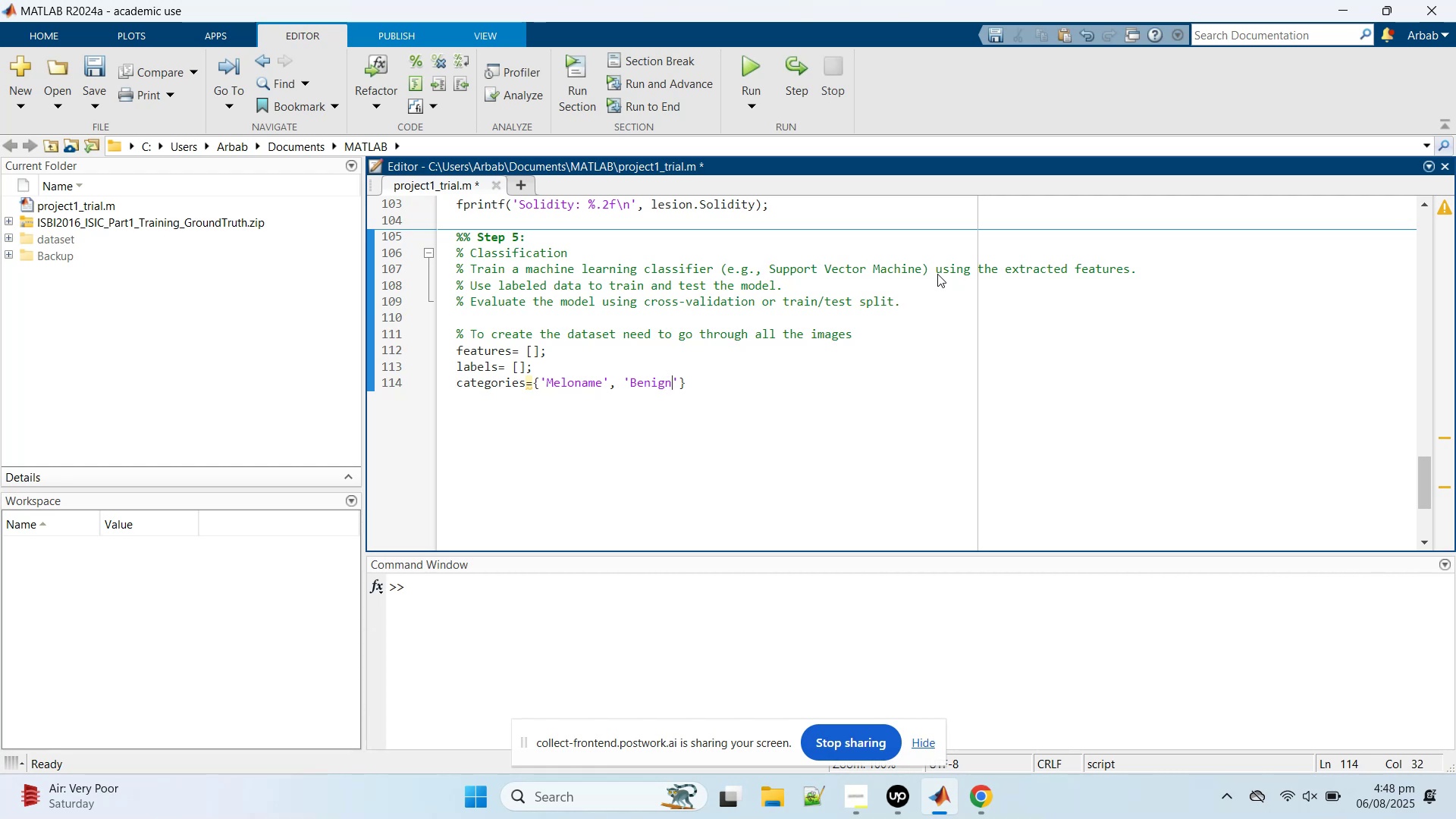 
left_click([937, 274])
 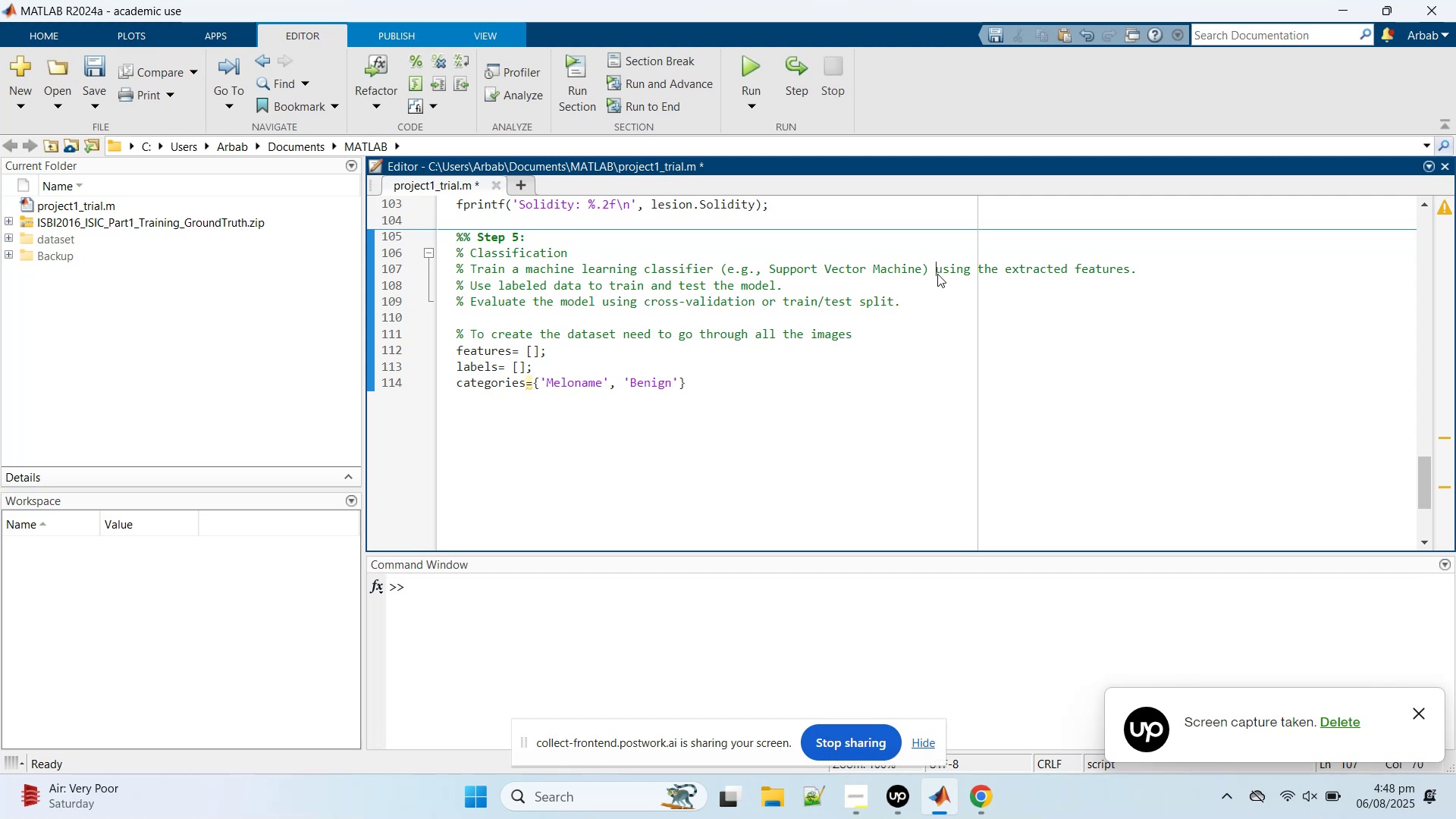 
scroll: coordinate [937, 274], scroll_direction: down, amount: 1.0
 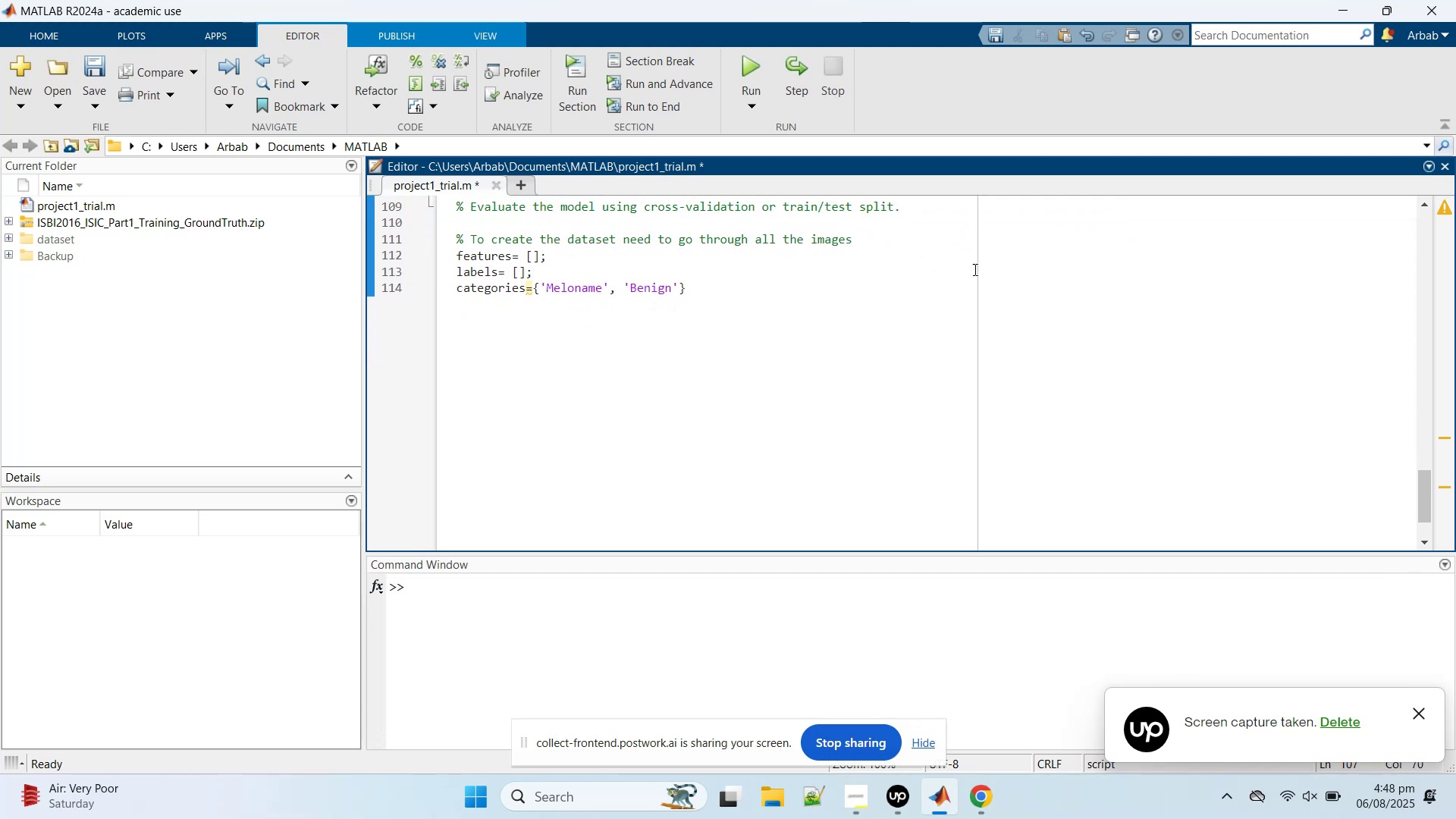 
left_click([890, 313])
 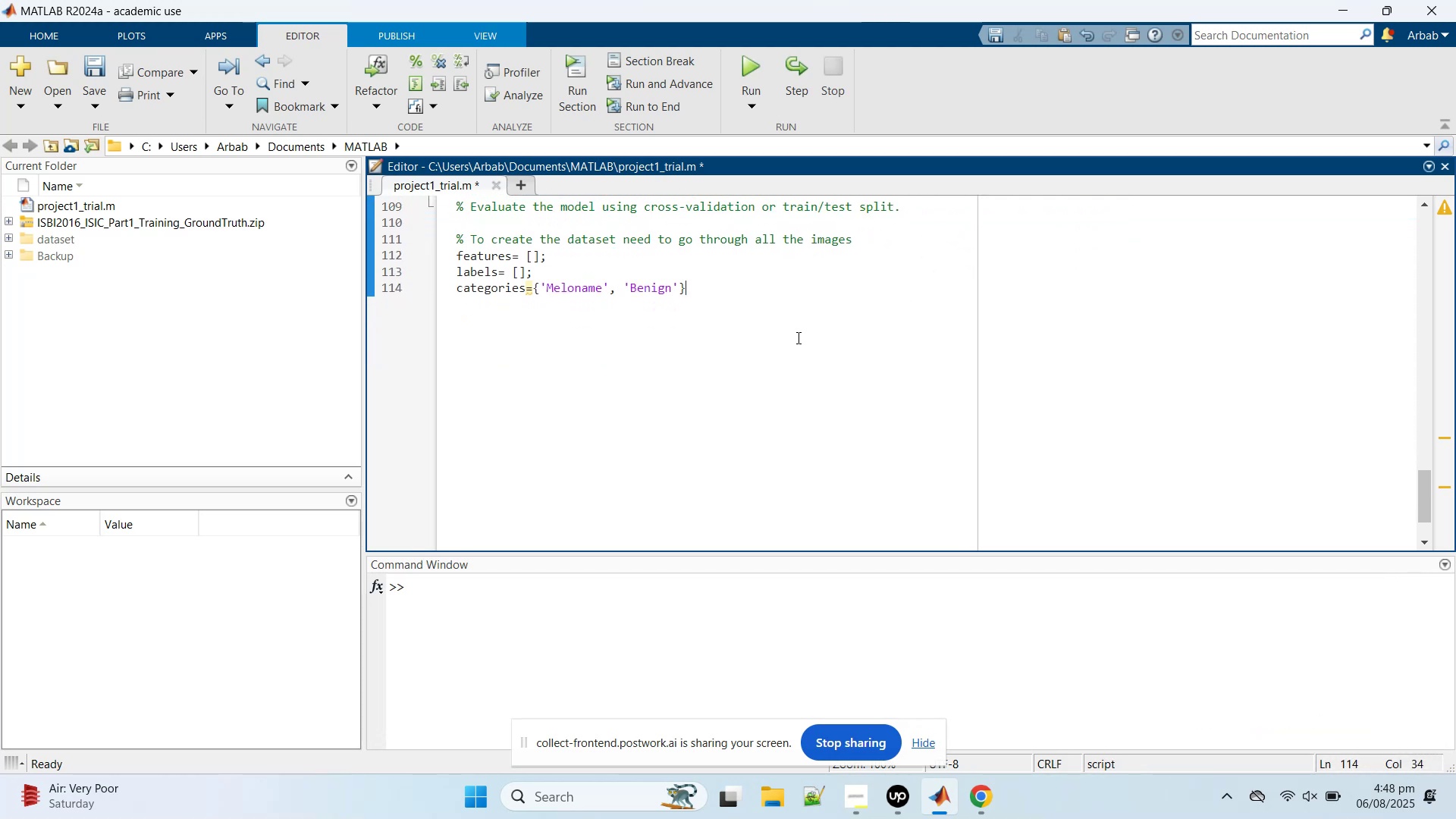 
key(Enter)
 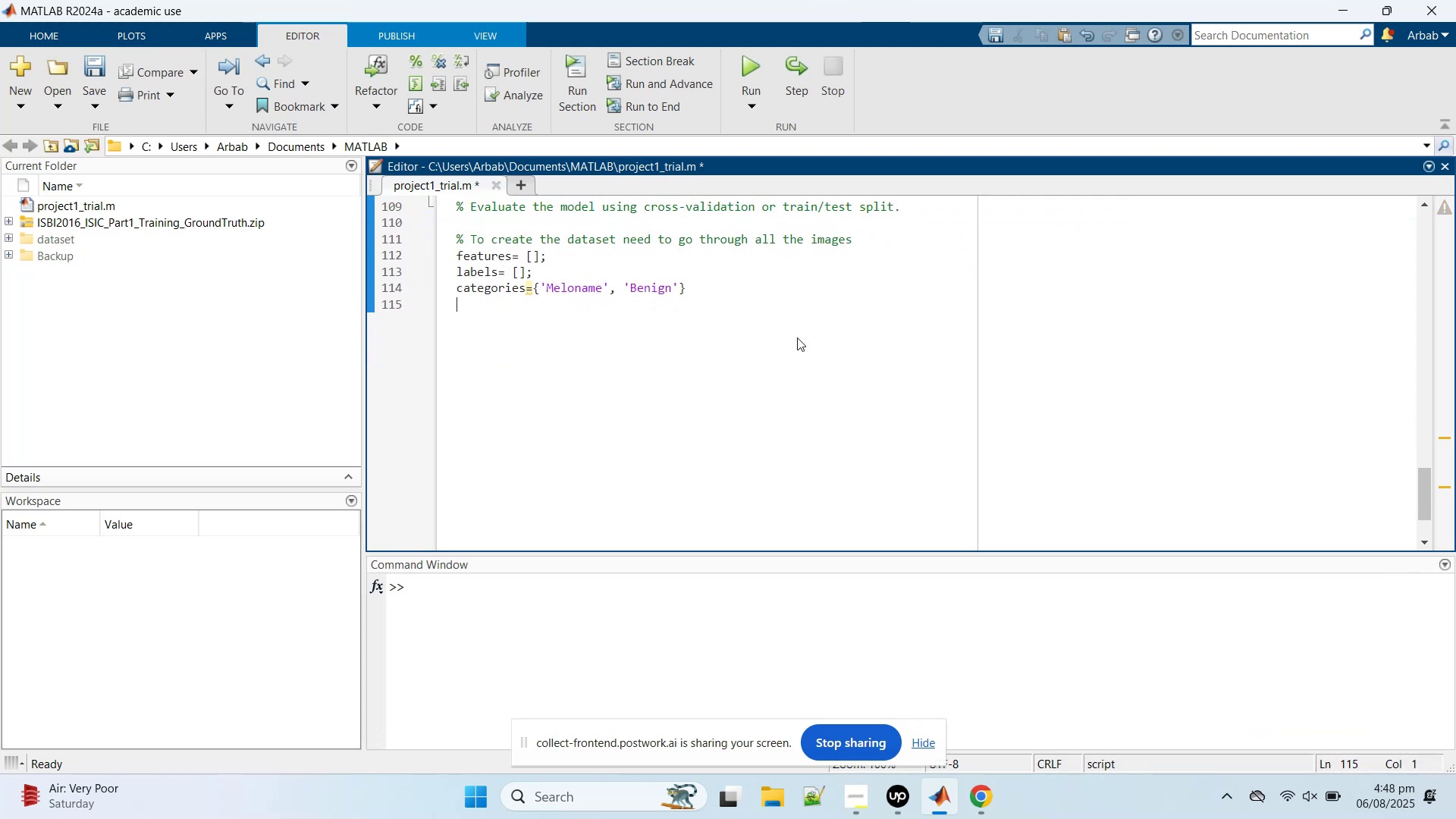 
key(Enter)
 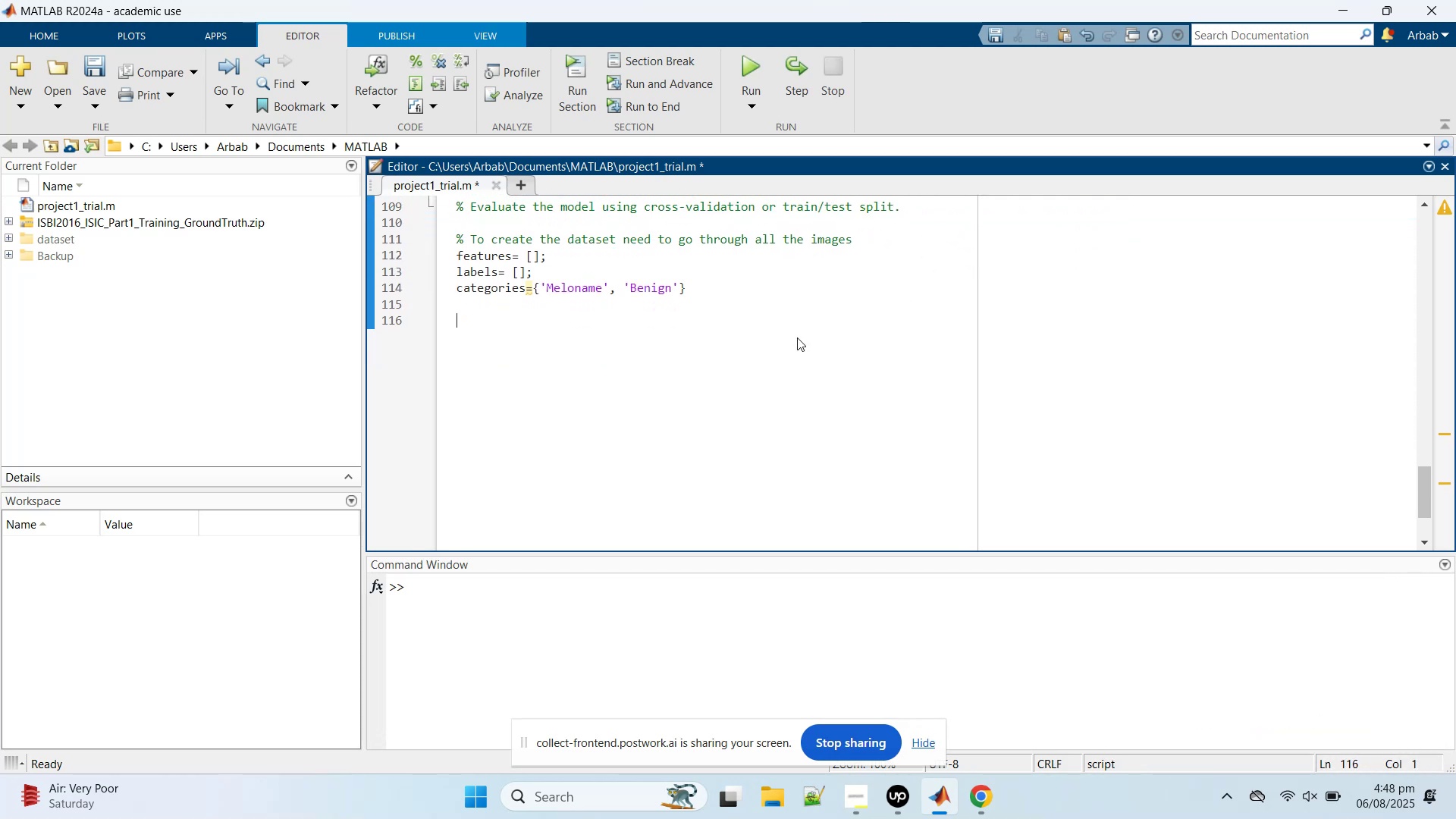 
type(for i- 1)
key(Backspace)
key(Backspace)
key(Backspace)
type(=1: )
key(Backspace)
type(length())
 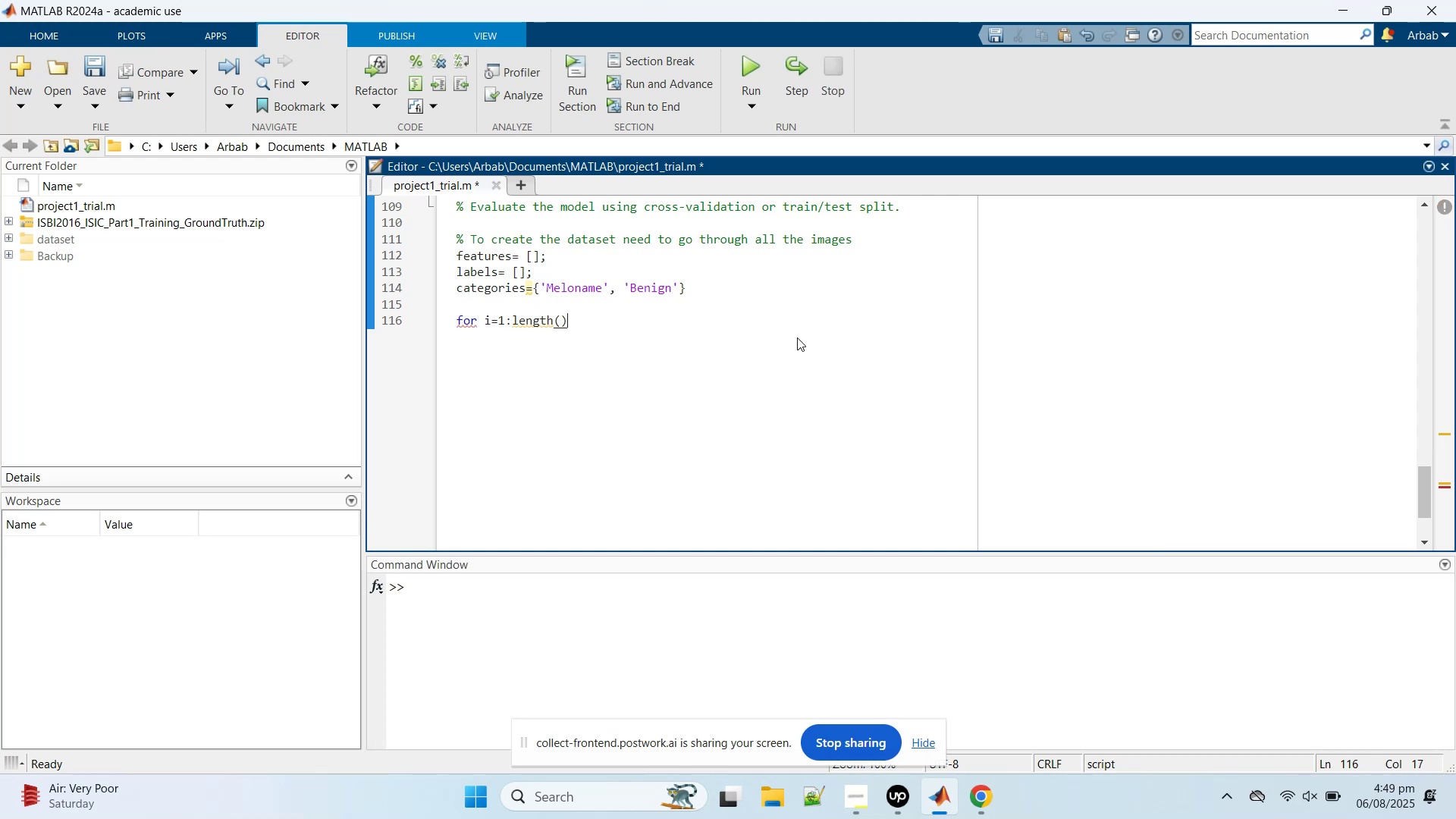 
key(ArrowLeft)
 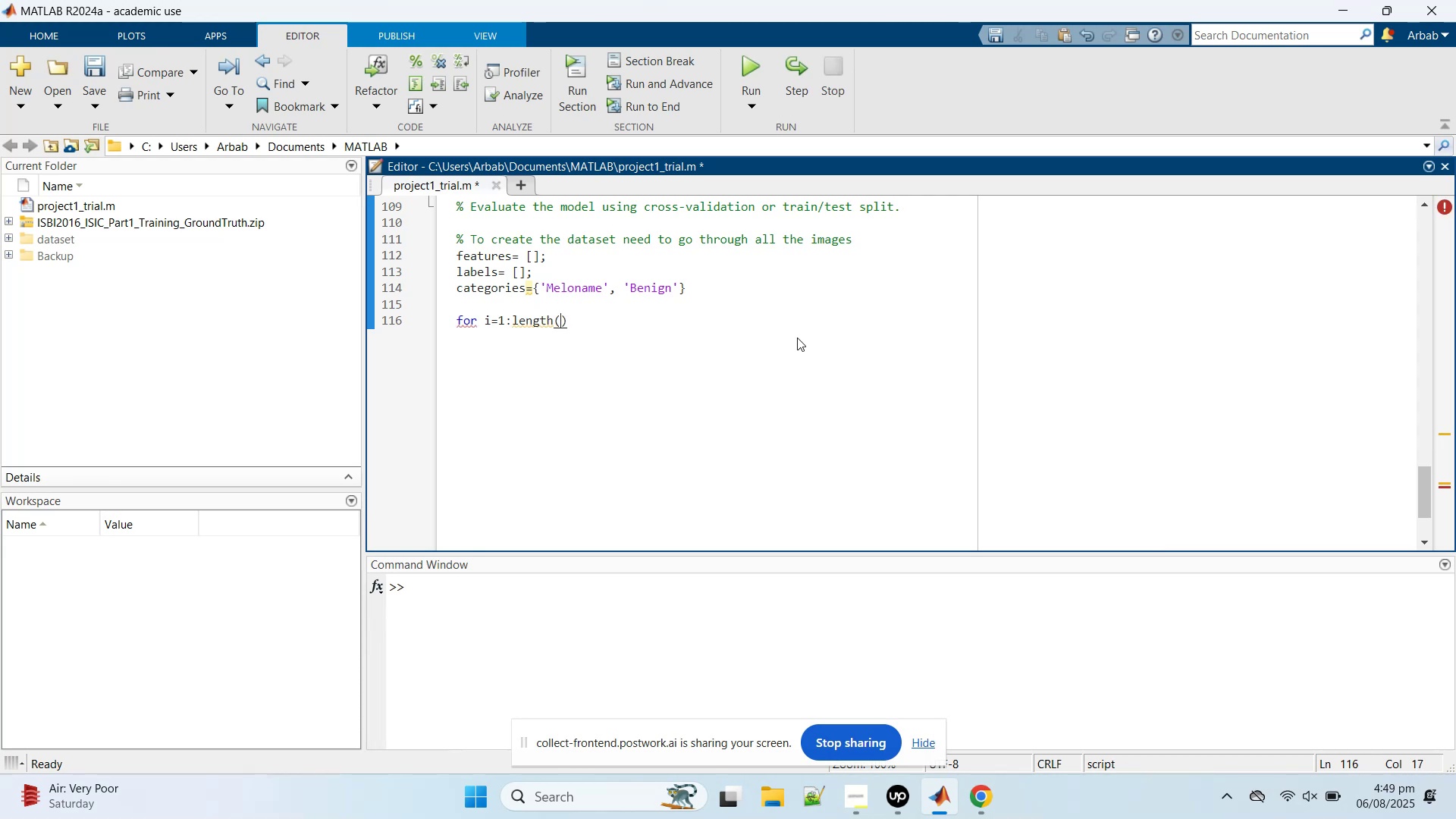 
type(categories)
 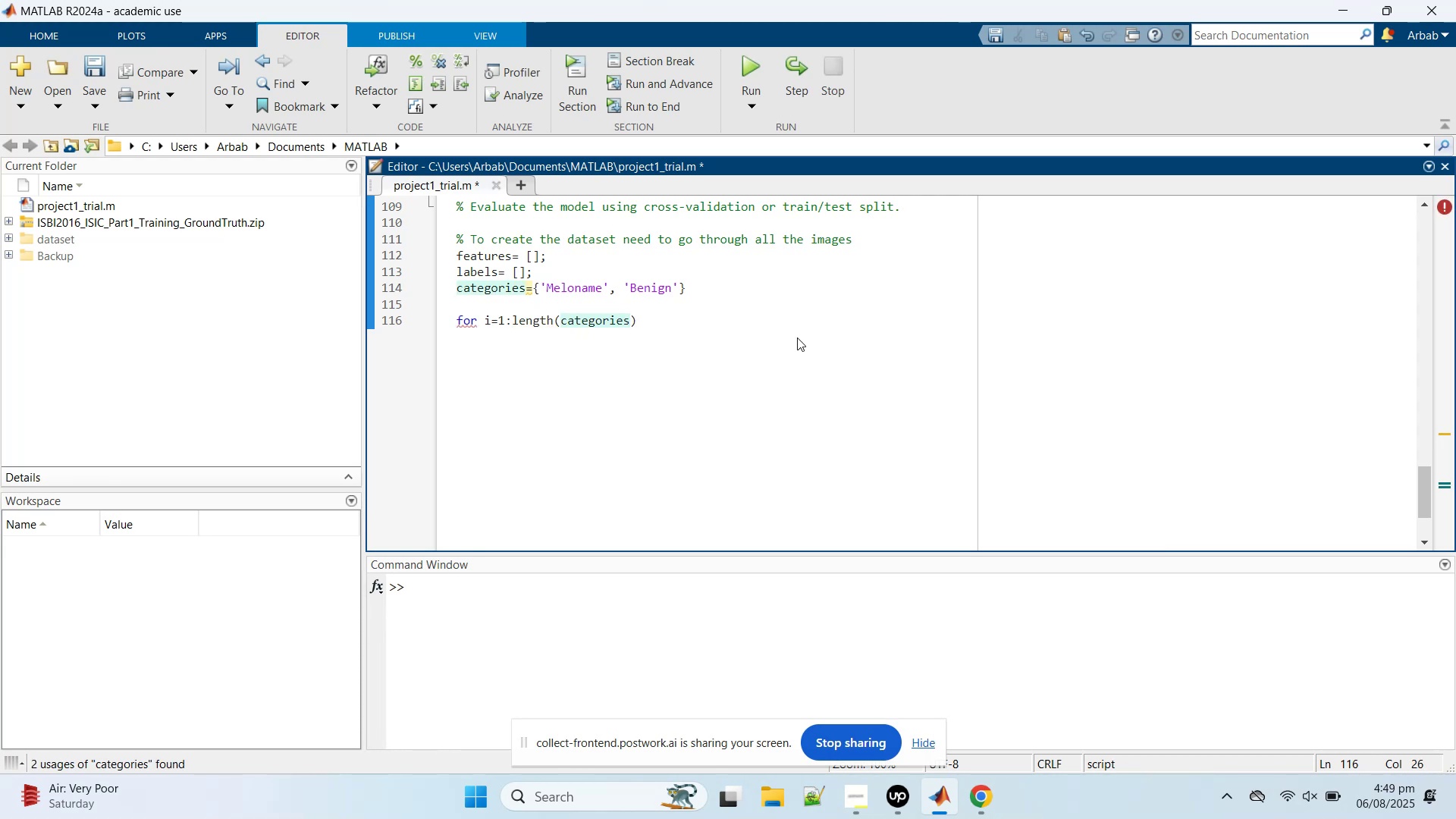 
key(ArrowRight)
 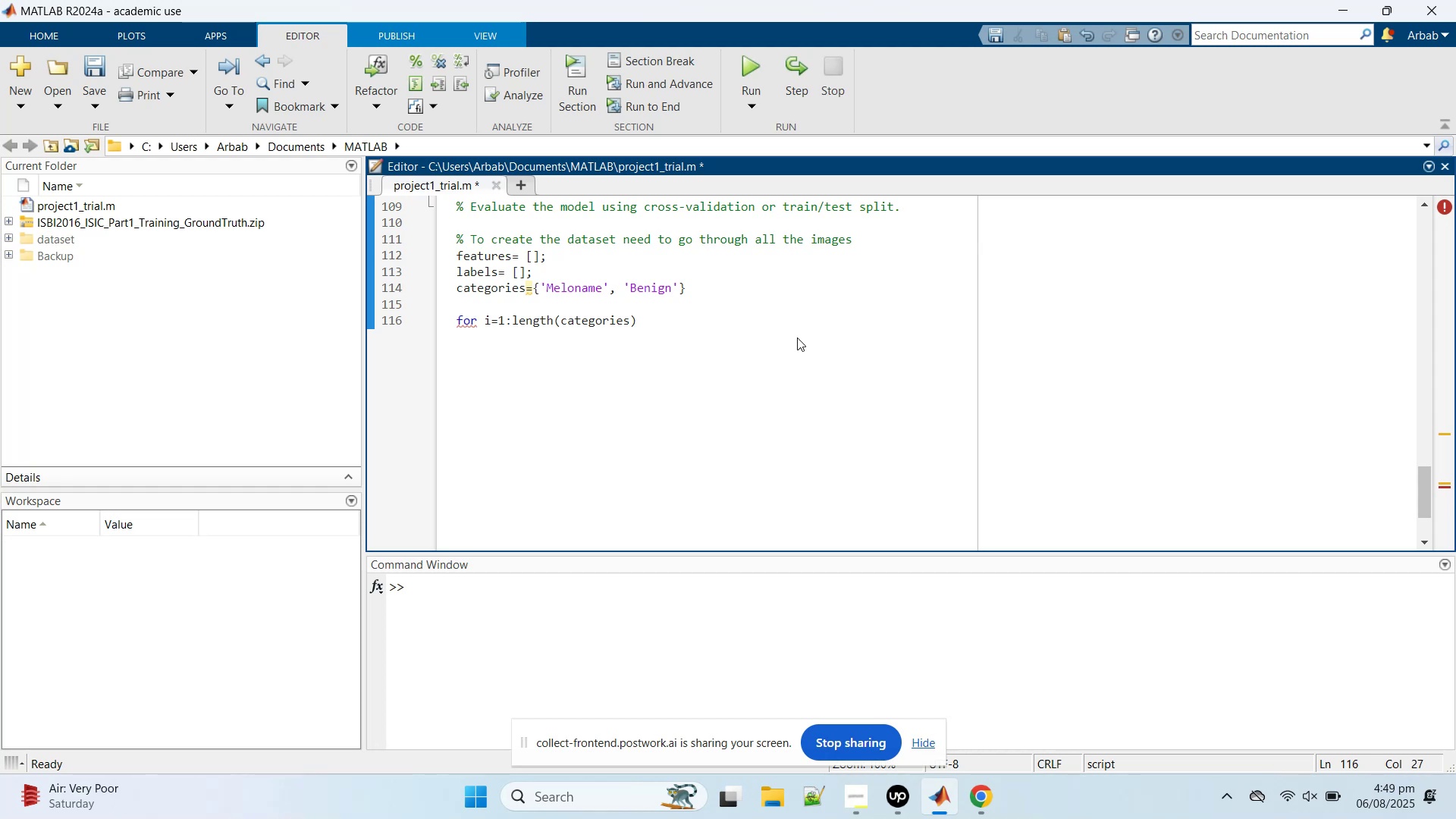 
key(Enter)
 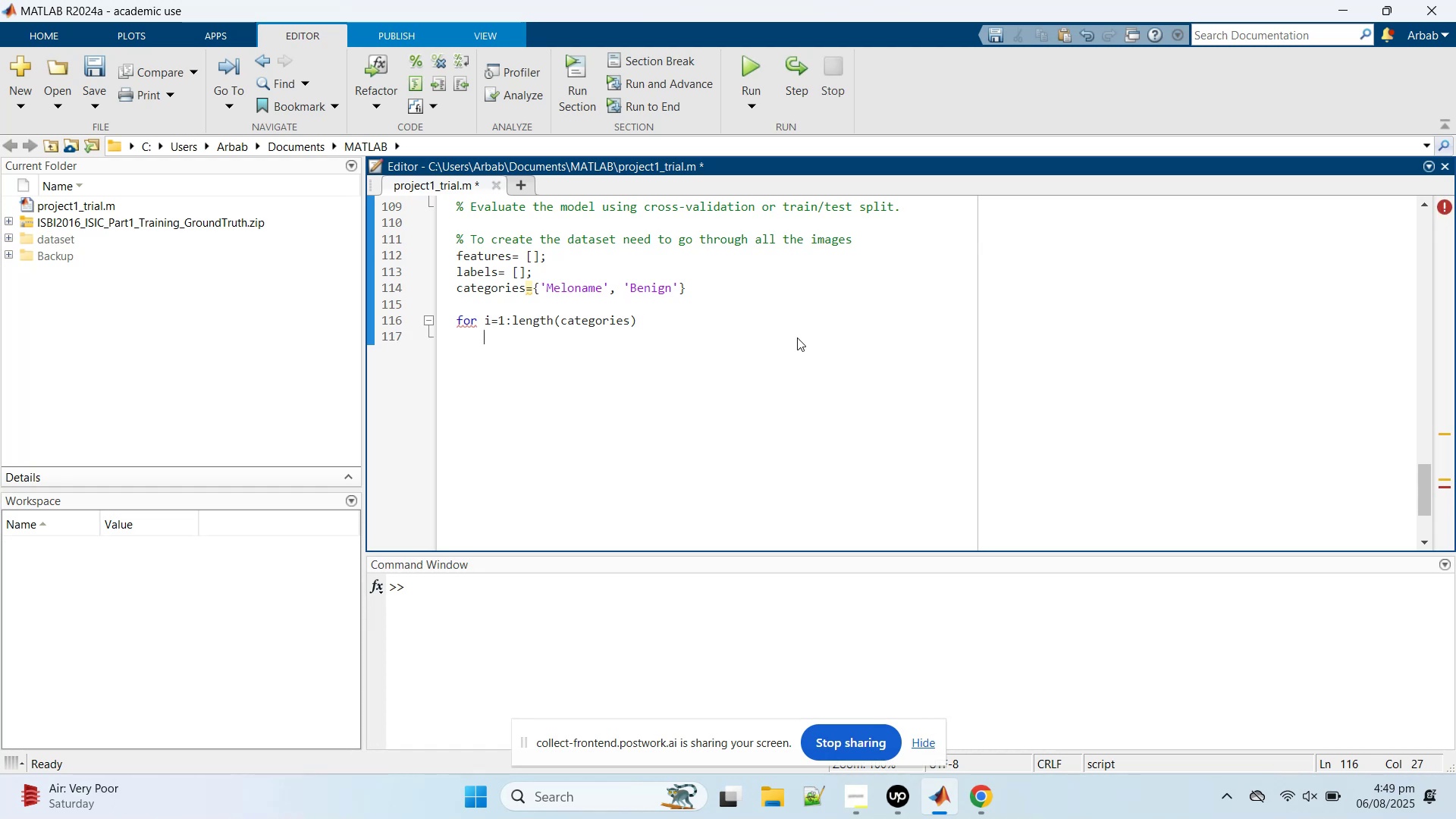 
key(Enter)
 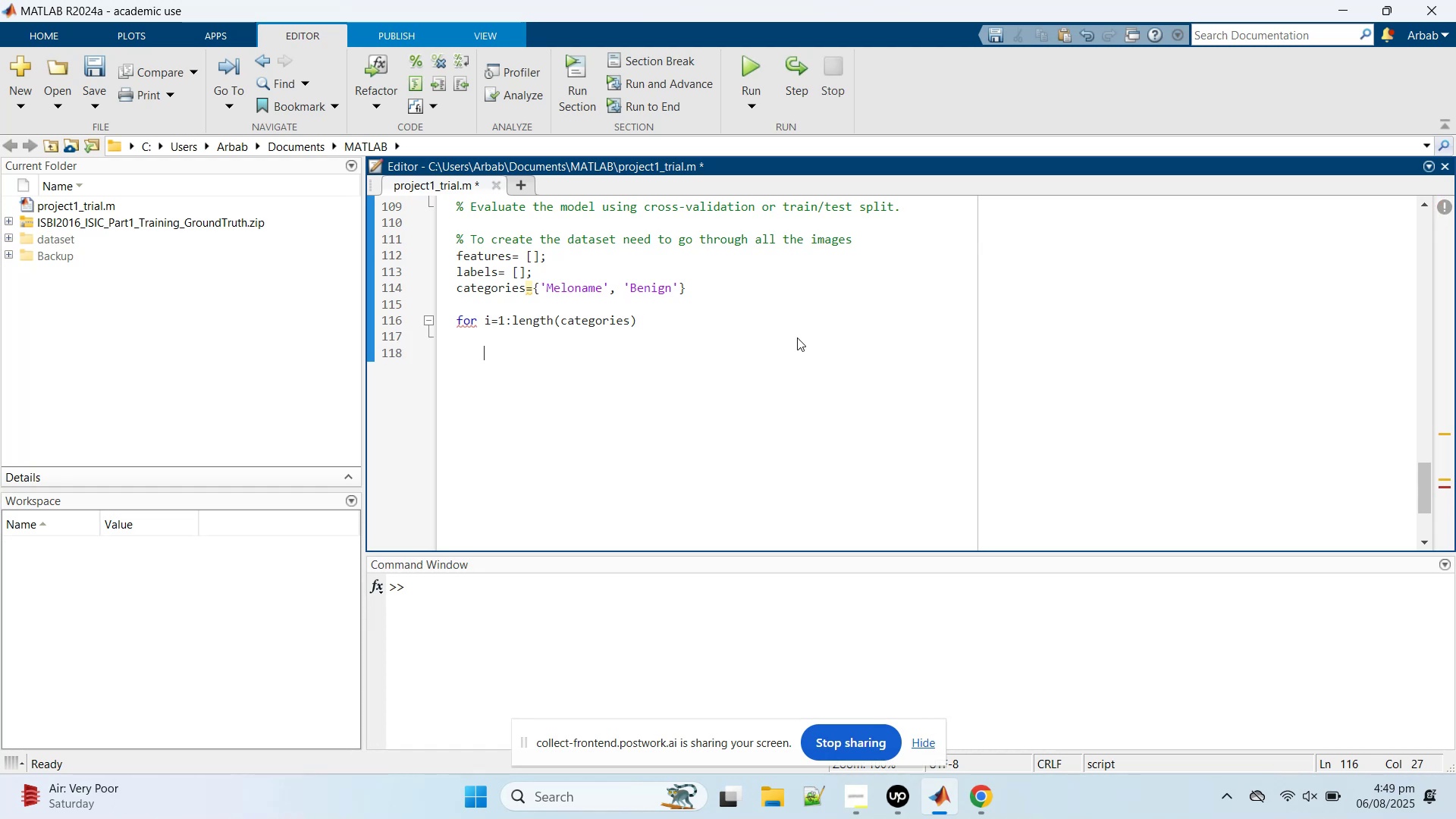 
key(Enter)
 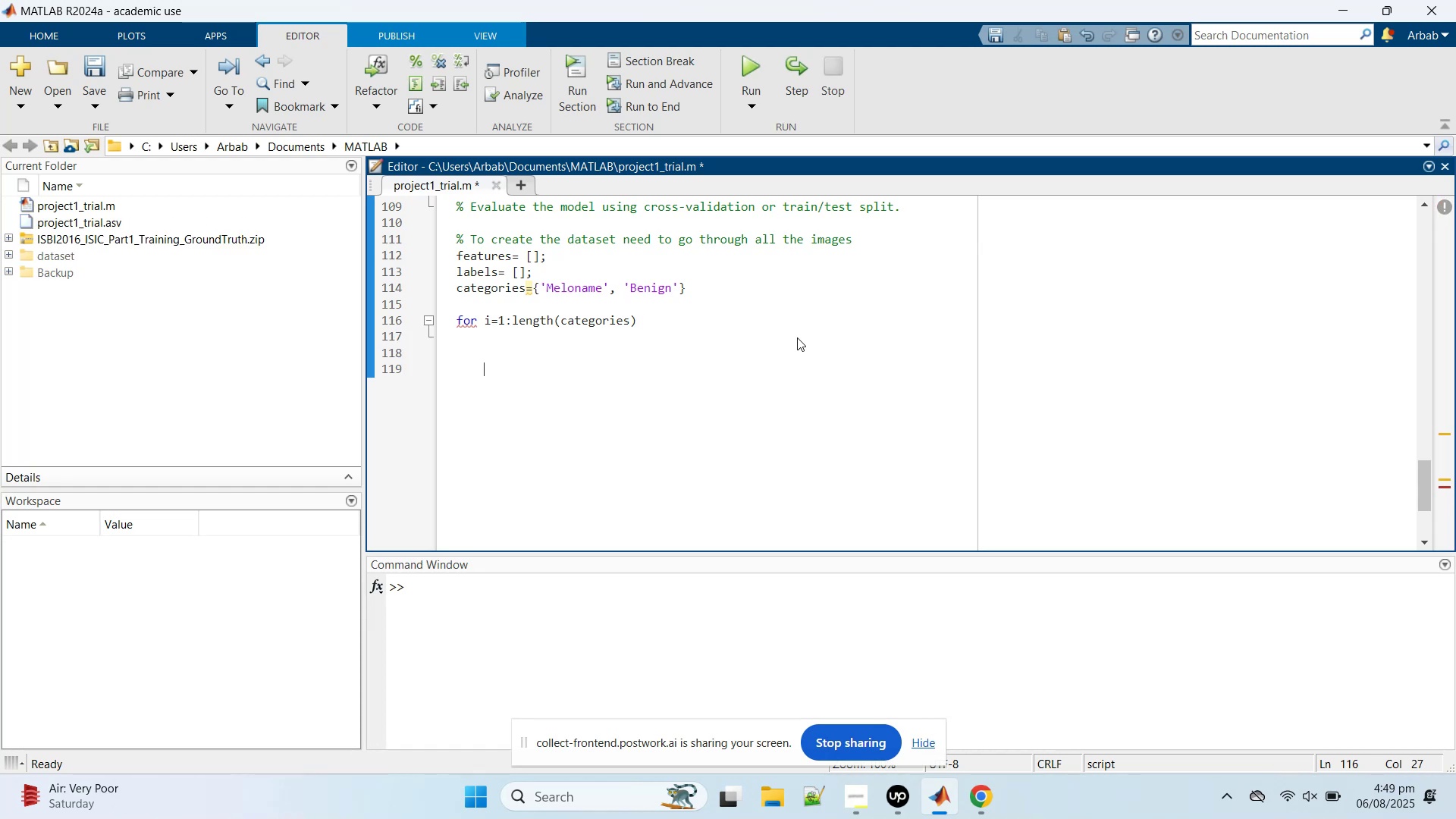 
type(end)
 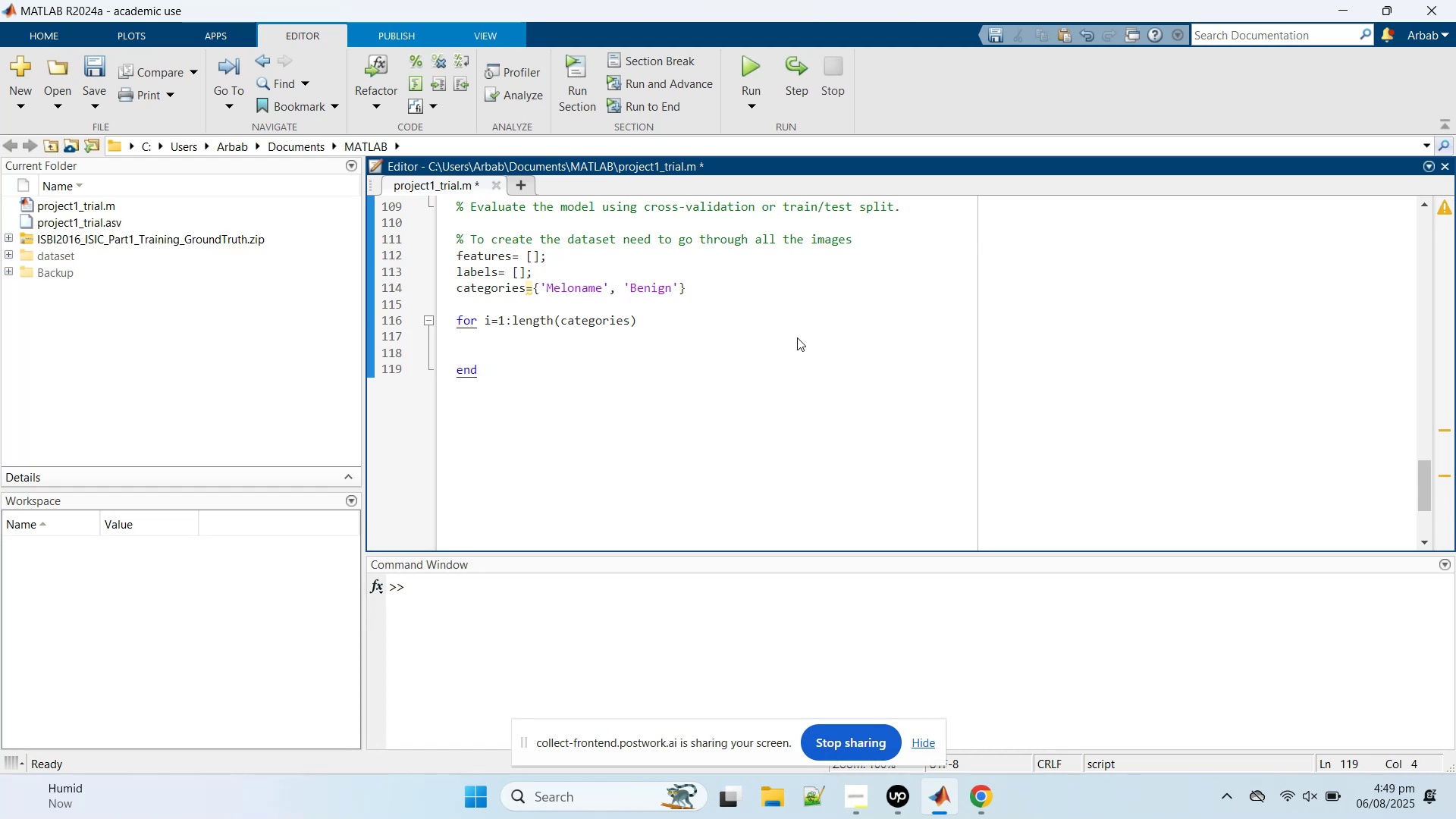 
key(ArrowUp)
 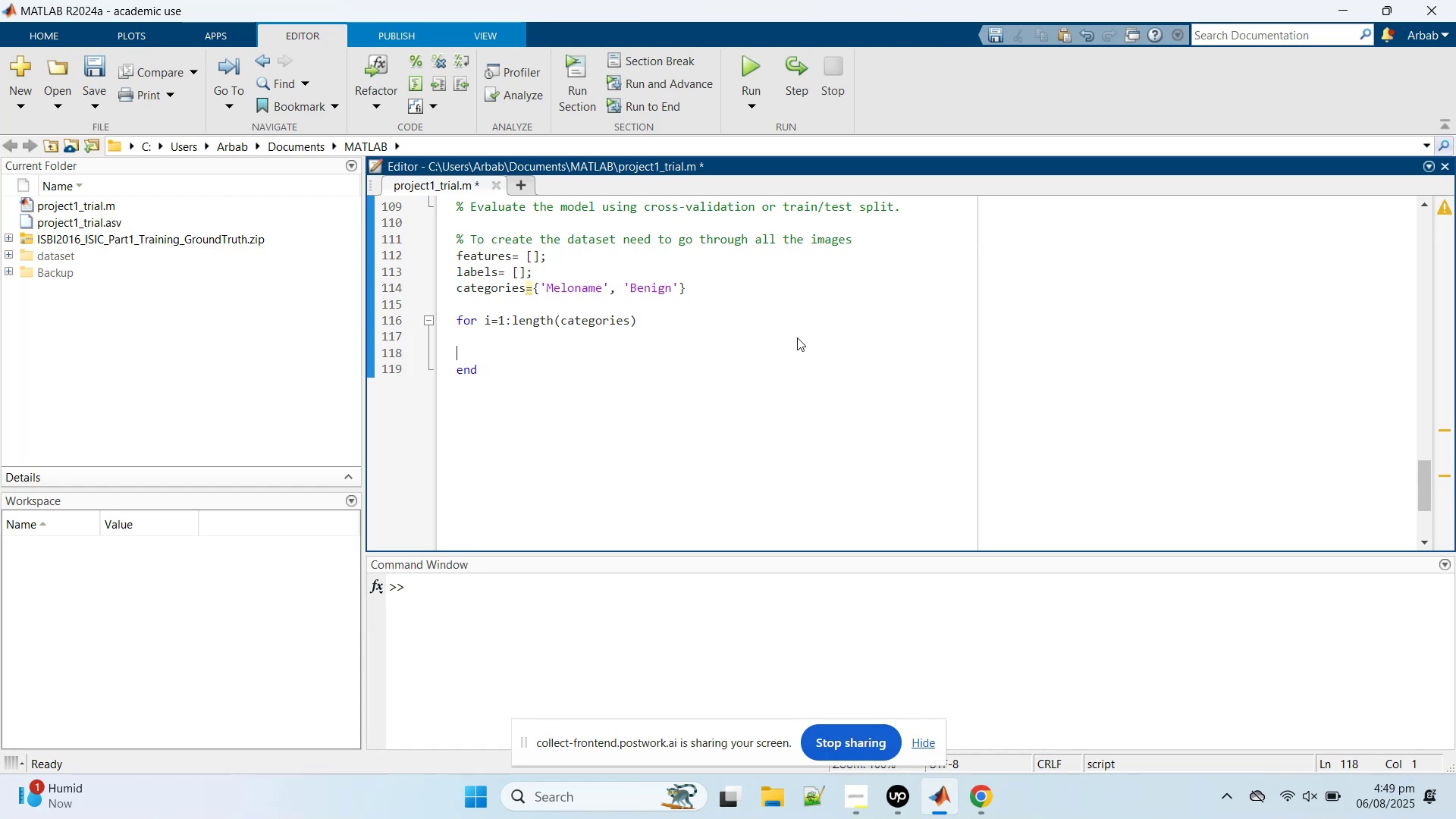 
key(ArrowUp)
 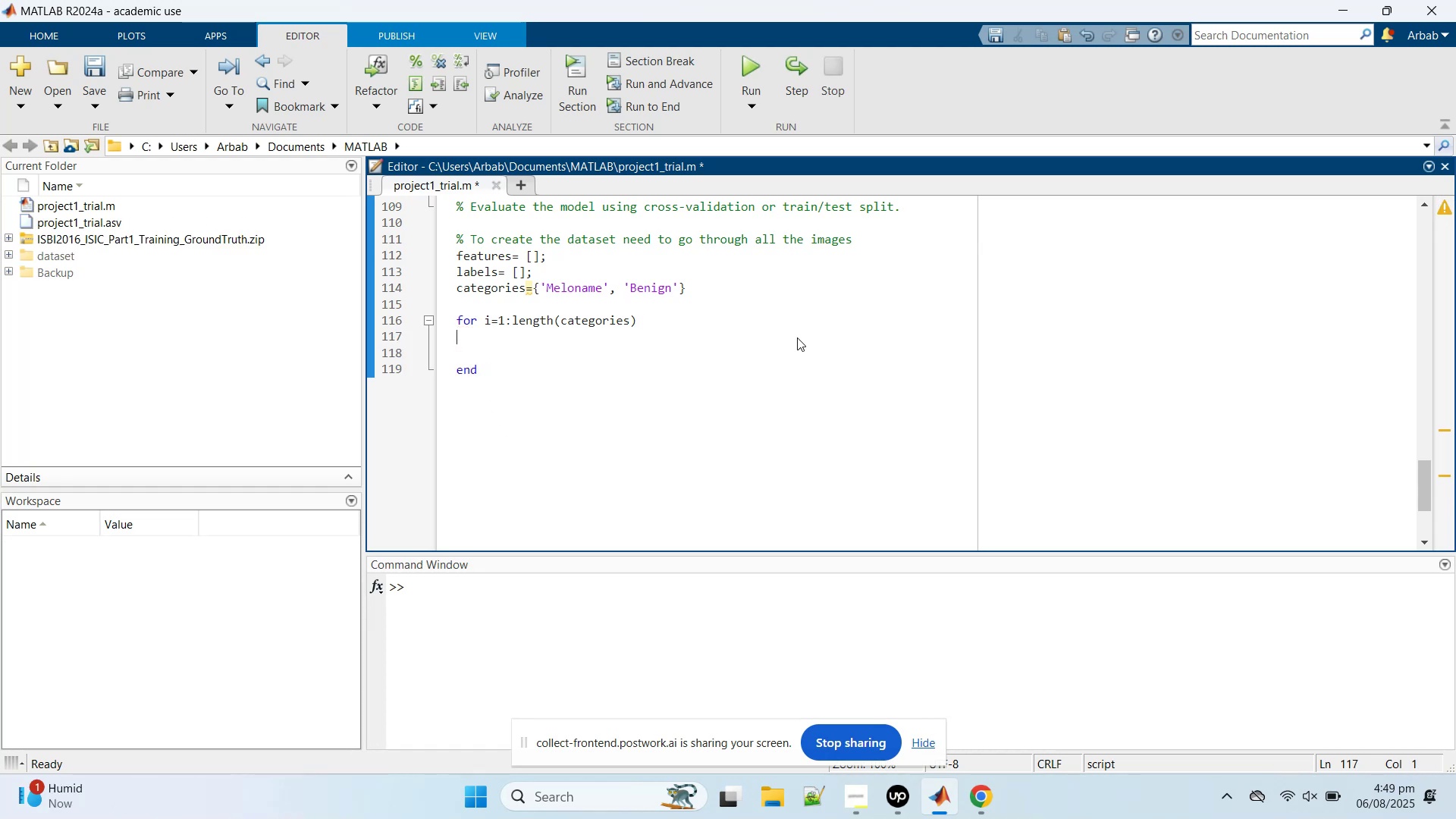 
type(folder=)
 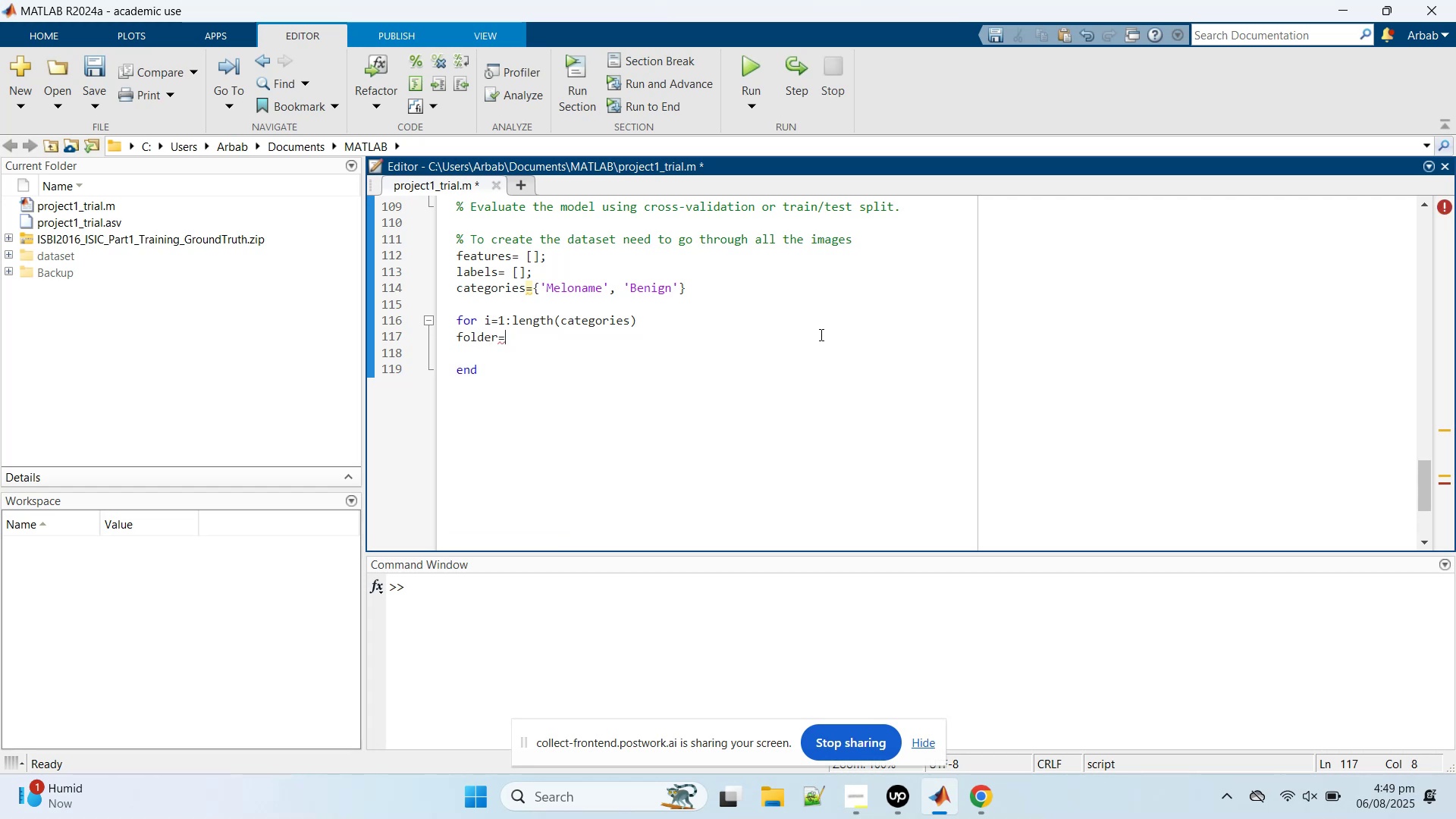 
type(fullfile)
 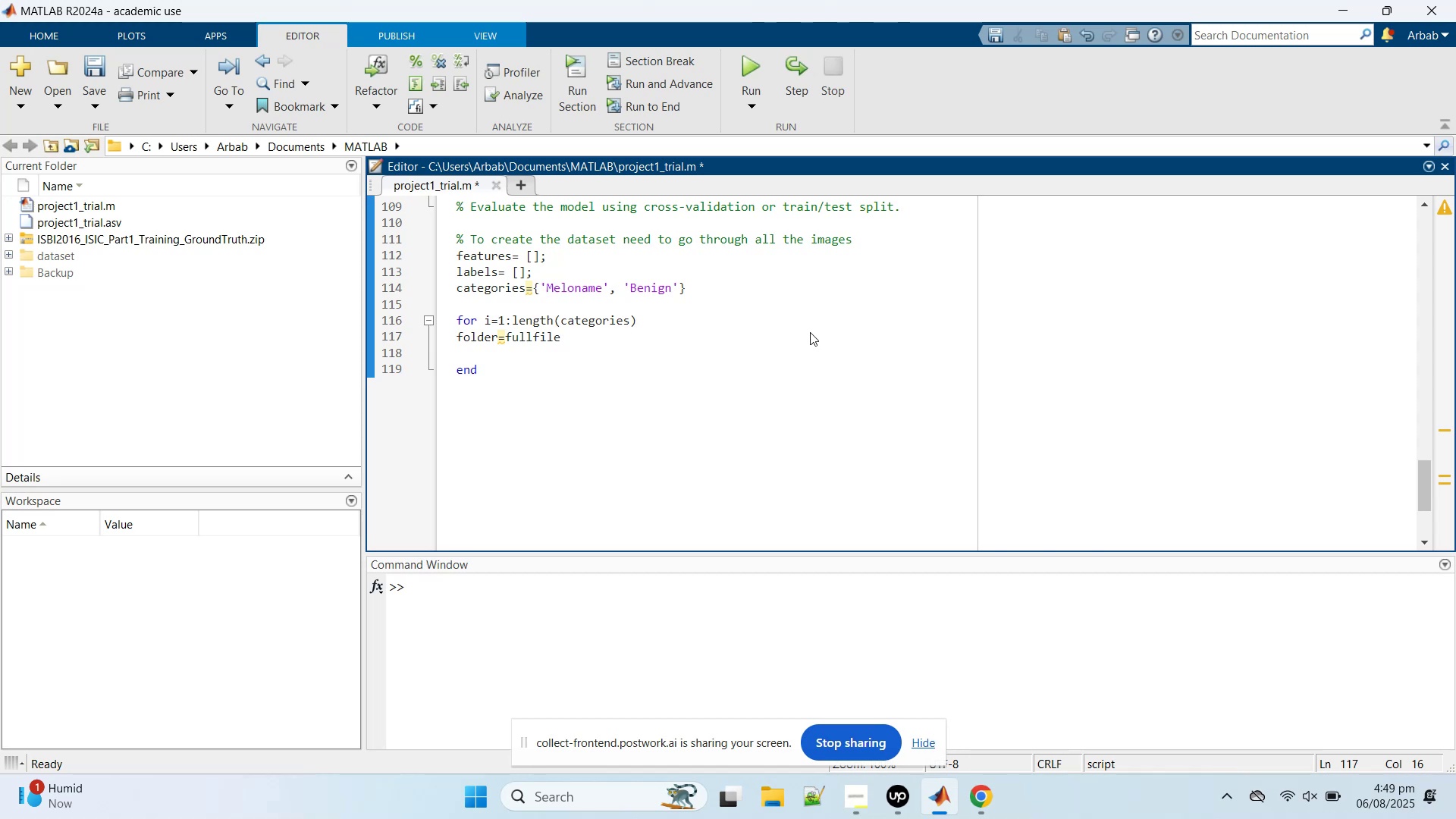 
key(Backspace)
key(Backspace)
key(Tab)
type(())
 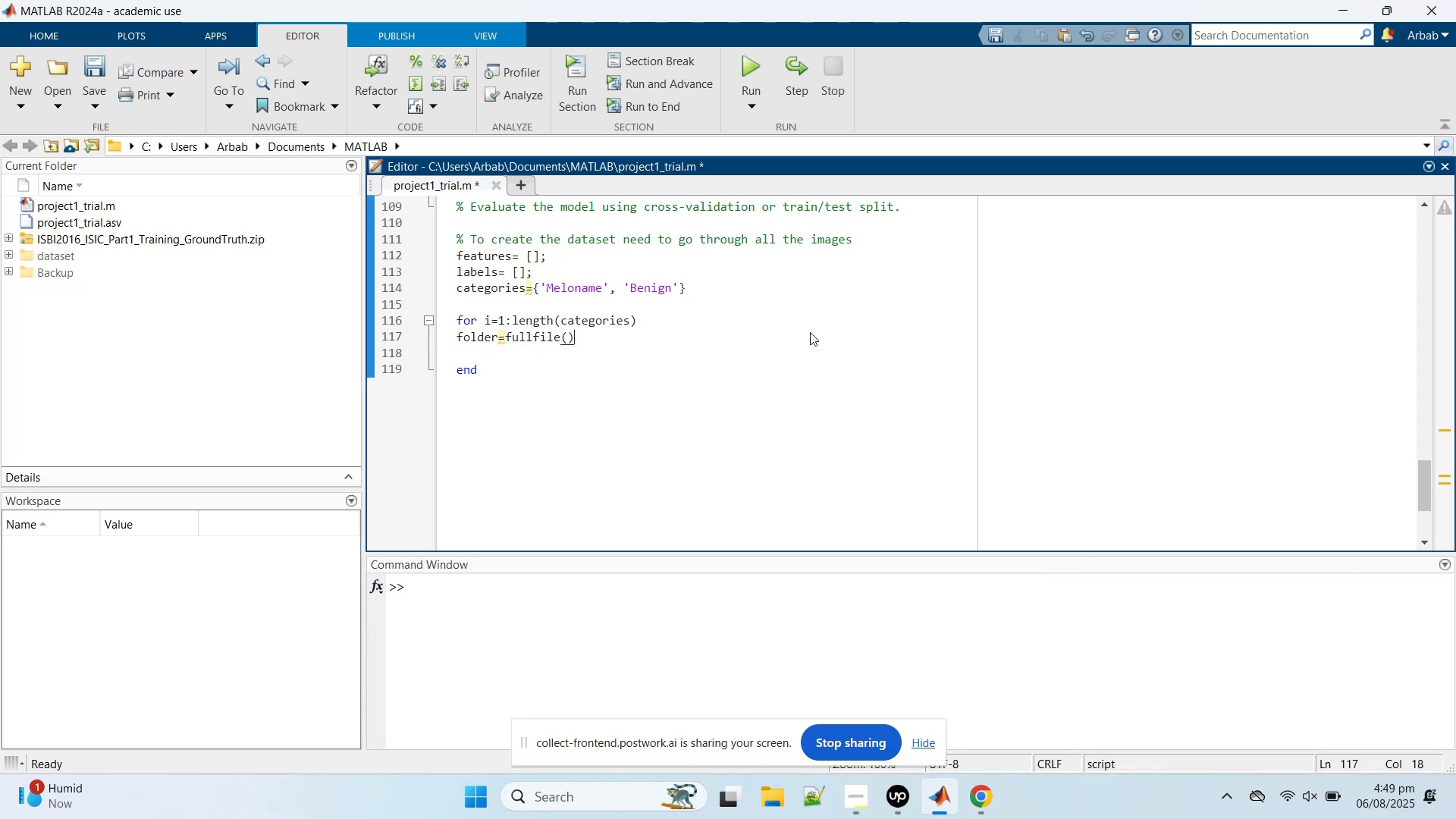 
key(ArrowLeft)
 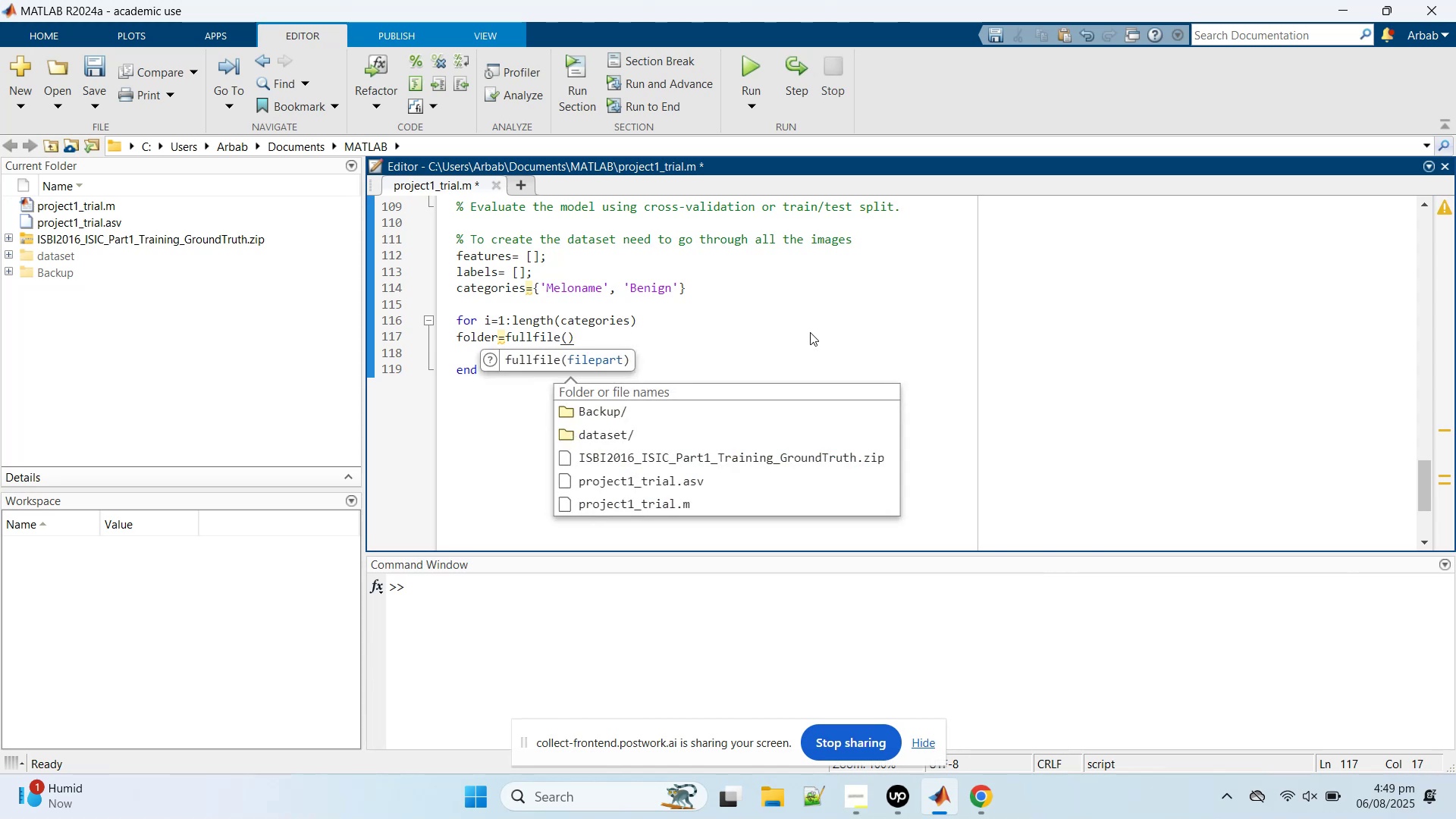 
key(Quote)
 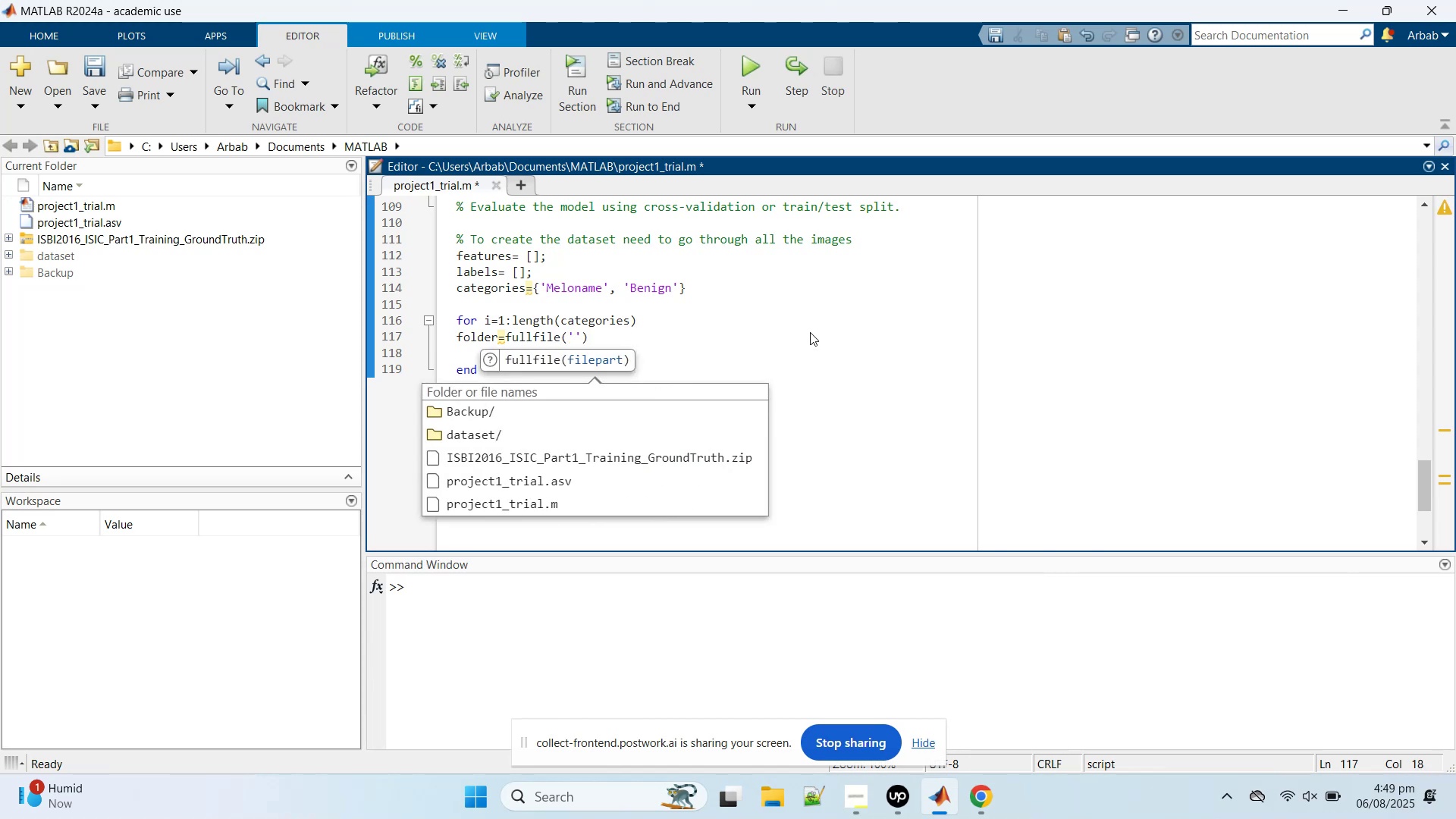 
key(ArrowDown)
 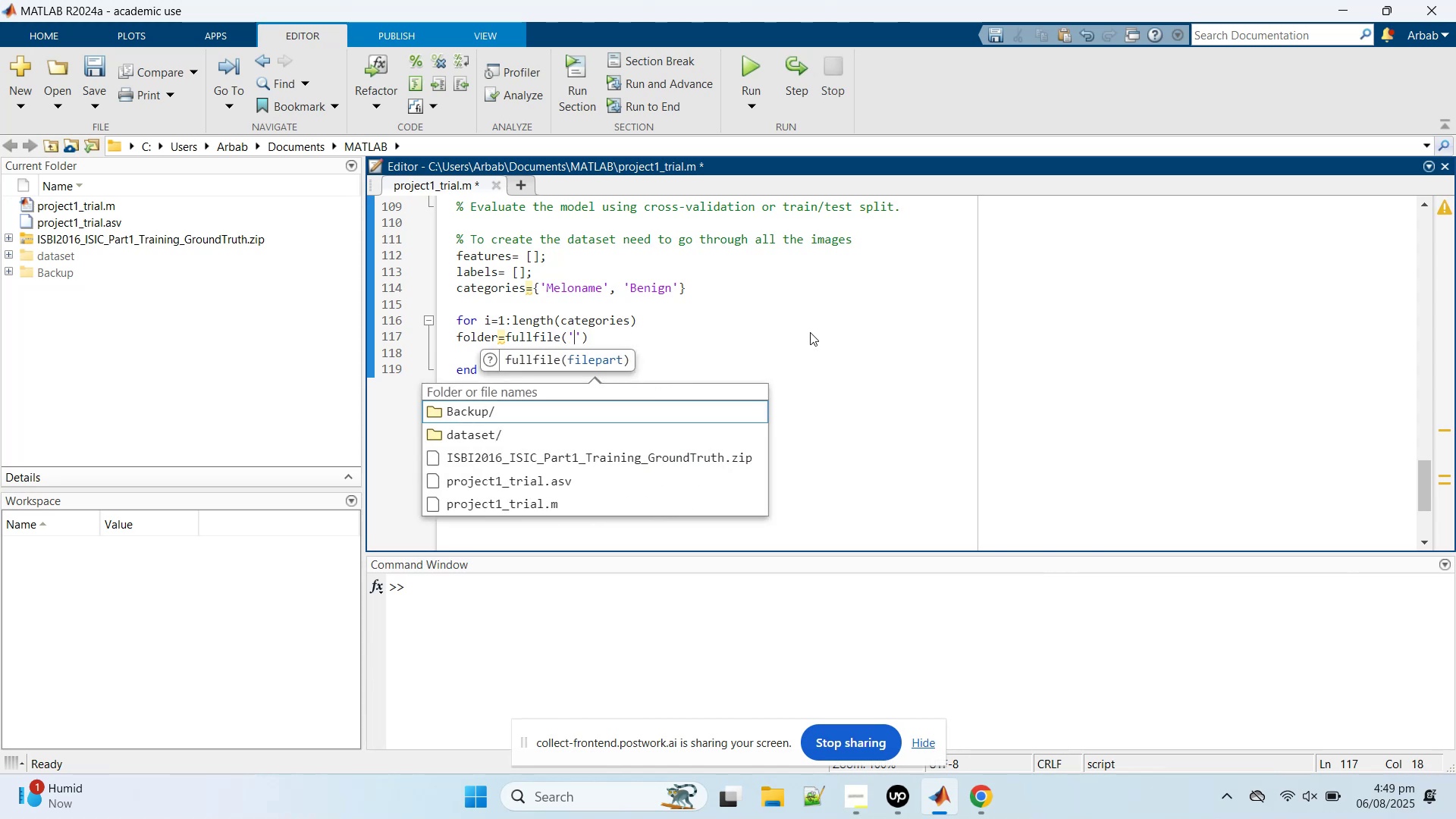 
key(ArrowDown)
 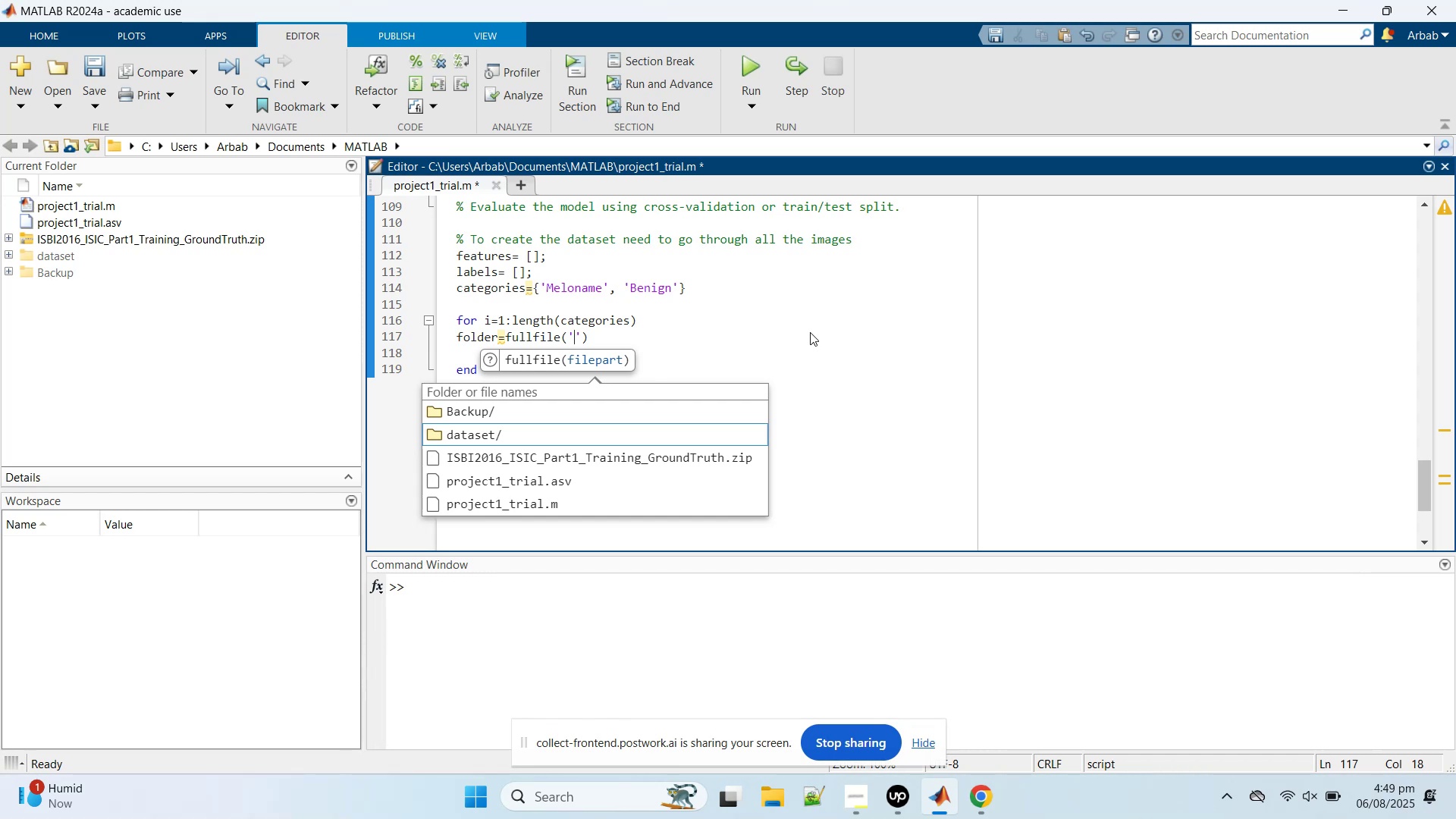 
wait(6.14)
 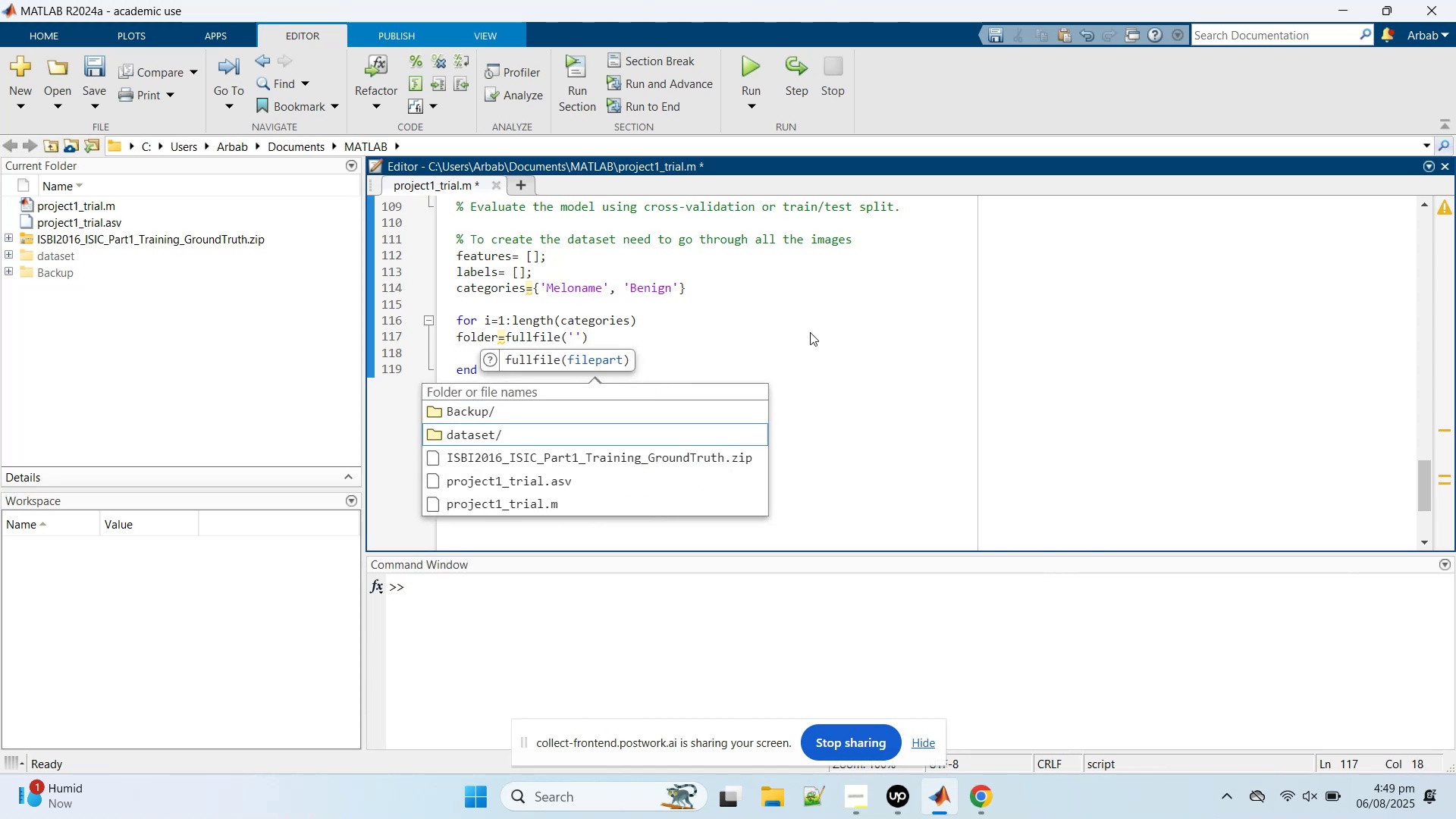 
key(Enter)
 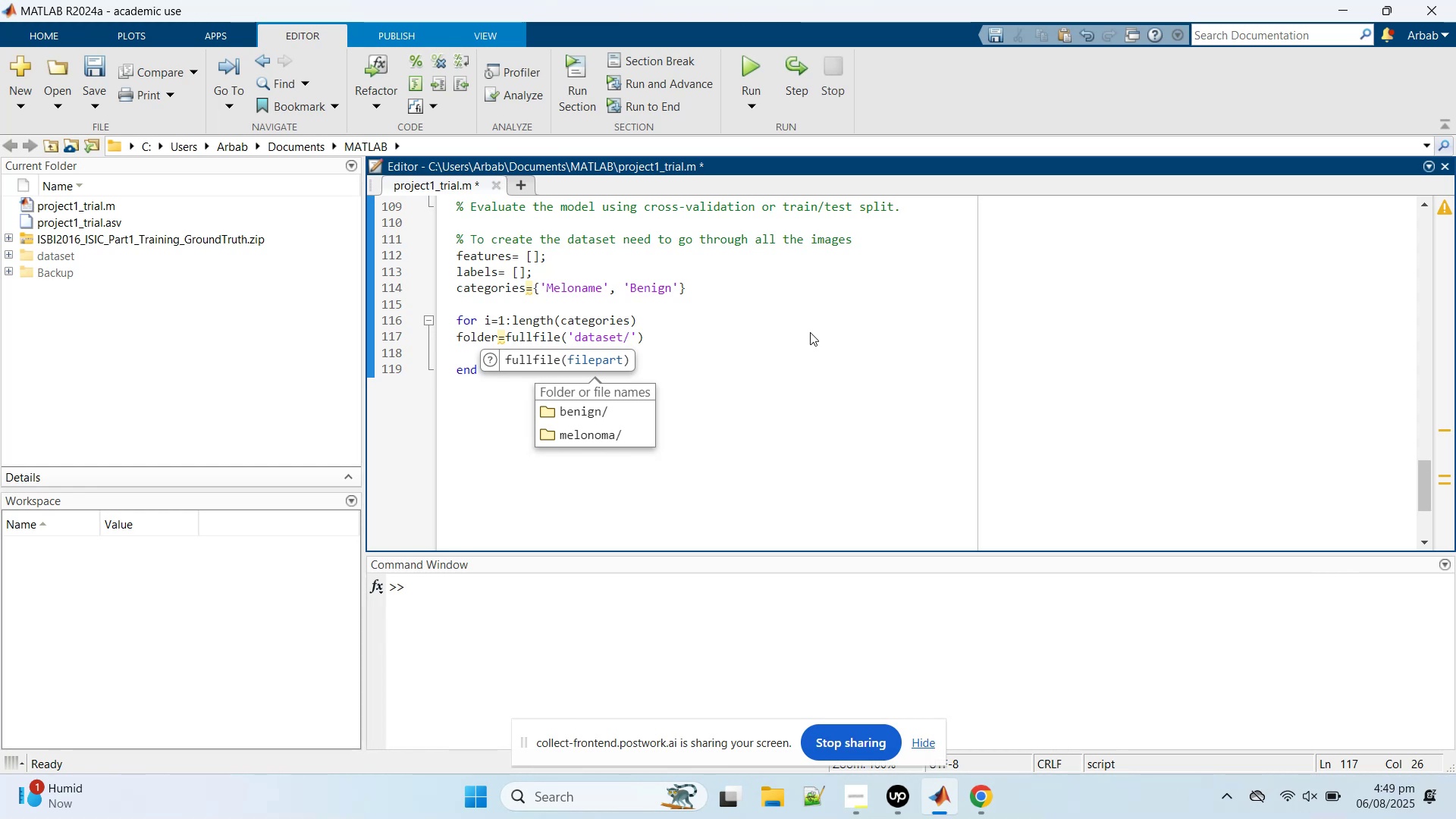 
wait(18.02)
 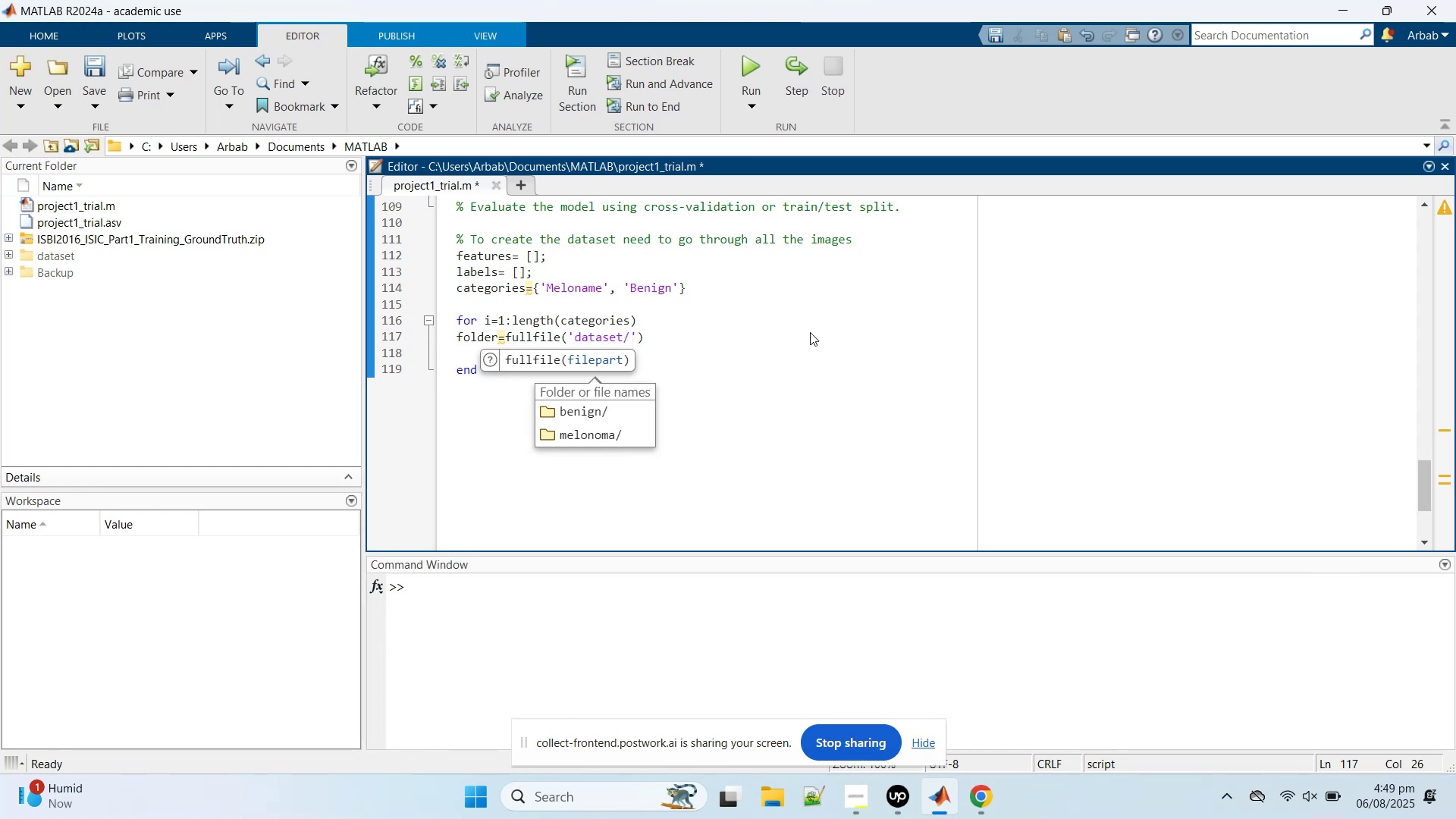 
key(ArrowLeft)
 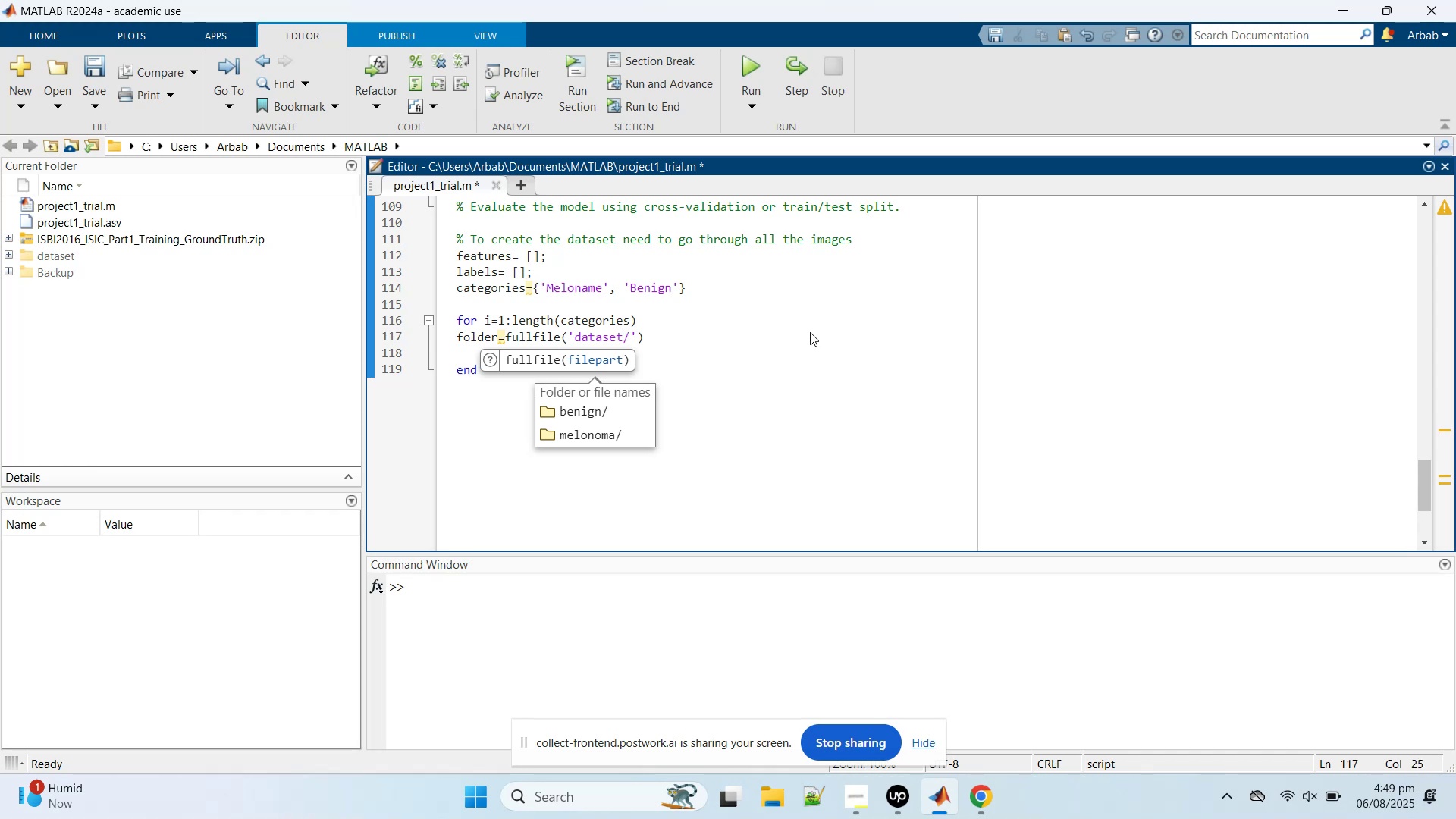 
key(ArrowRight)
 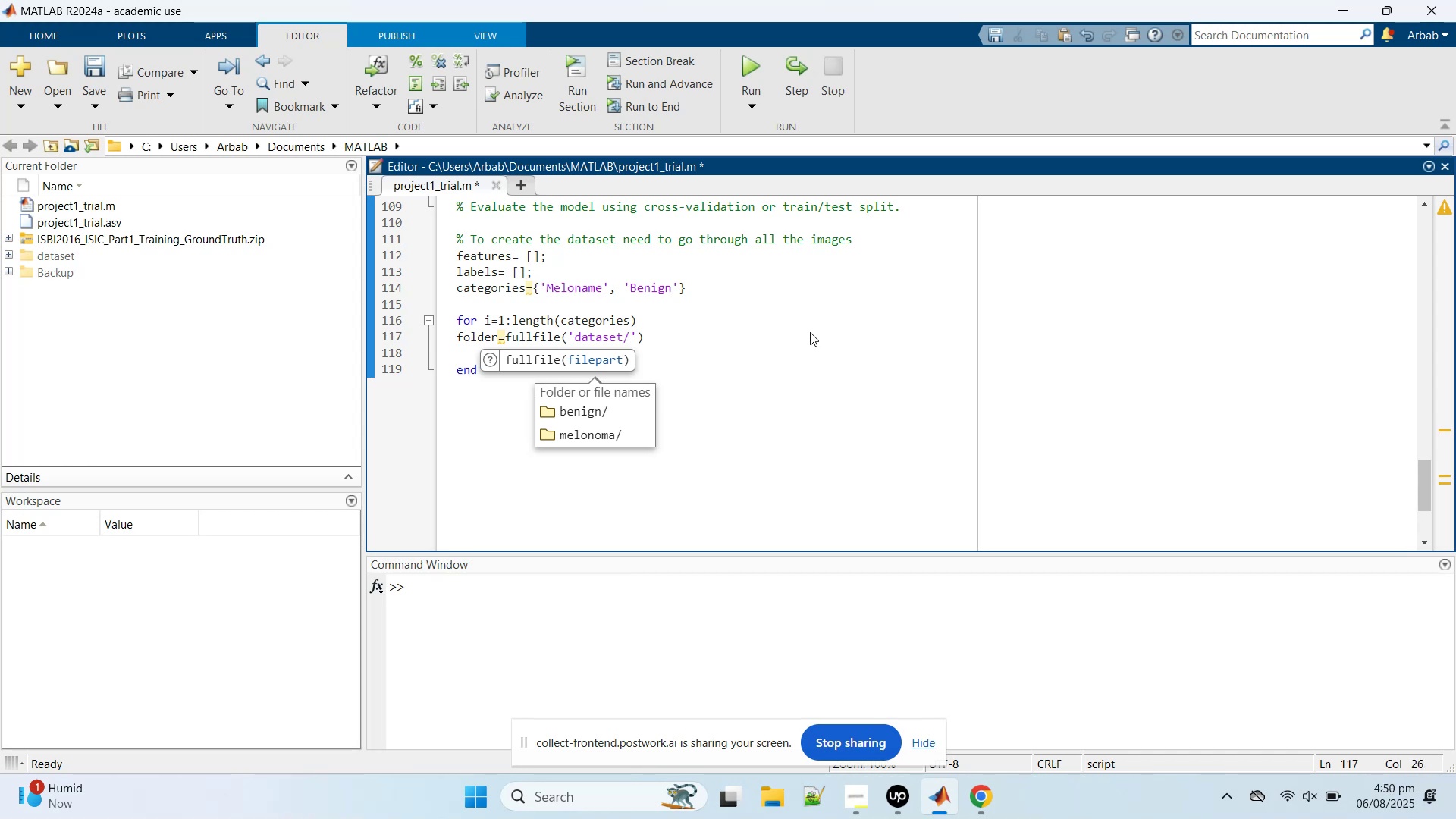 
key(Backspace)
 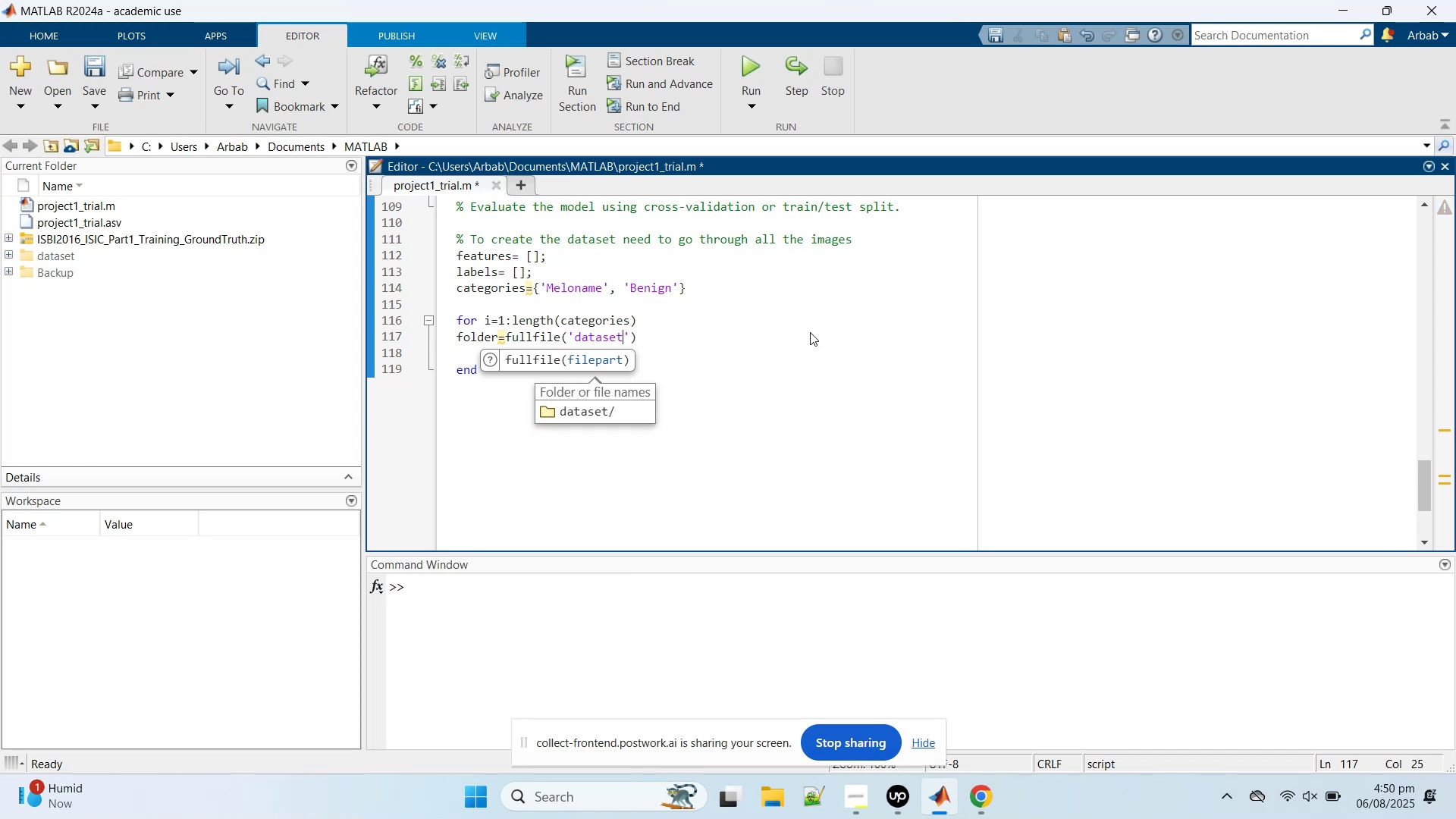 
key(ArrowRight)
 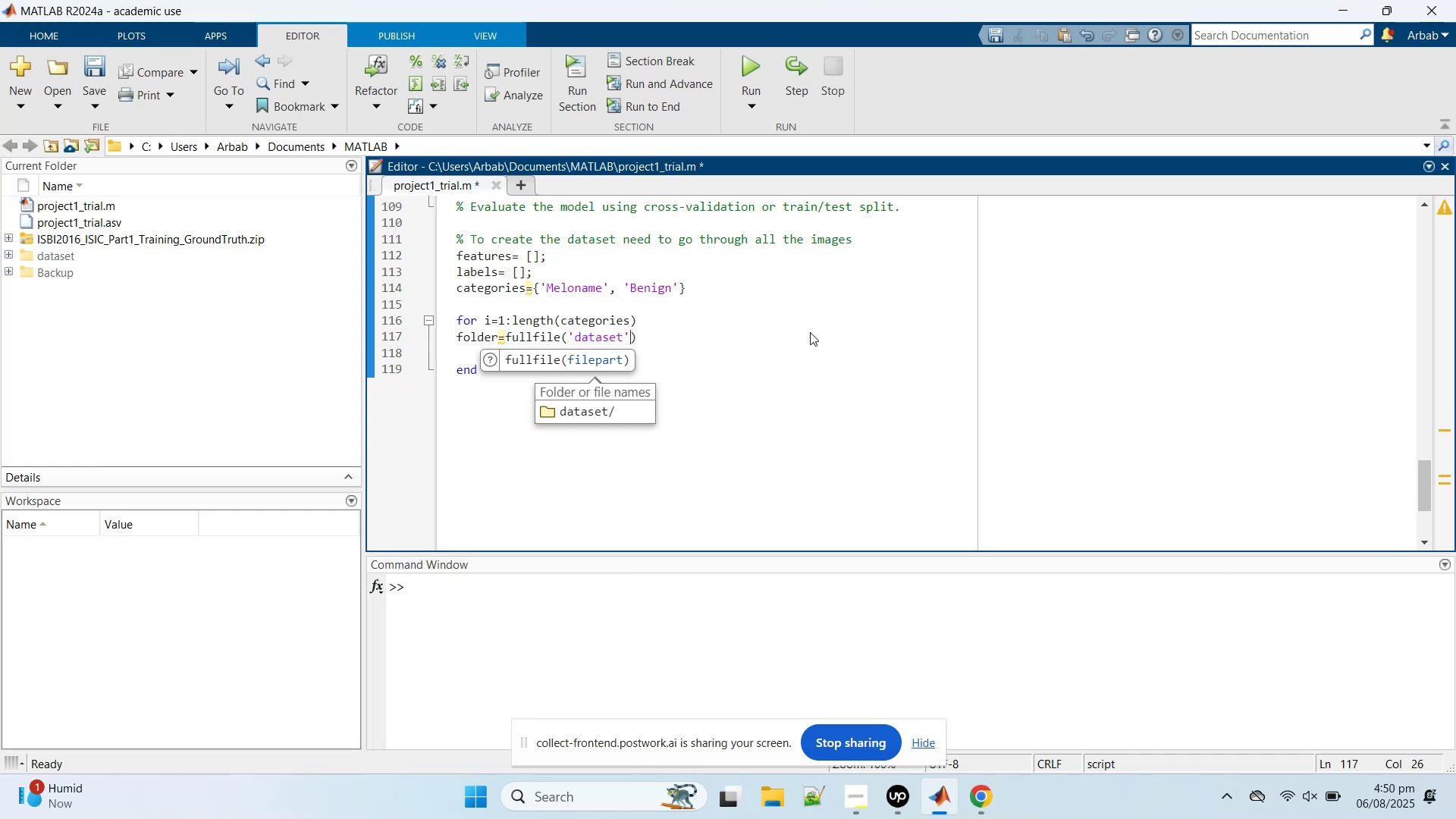 
key(Comma)
 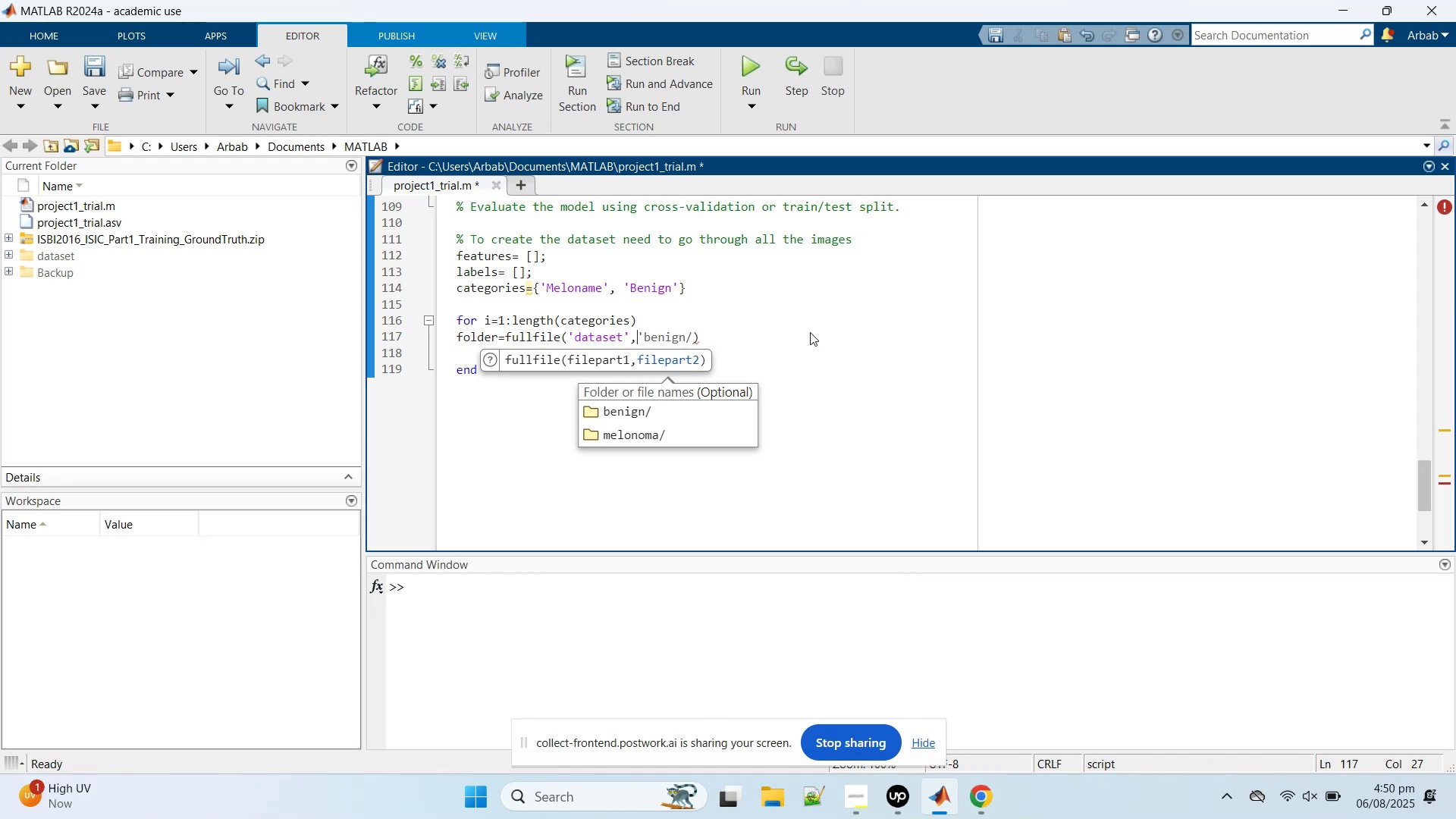 
wait(13.76)
 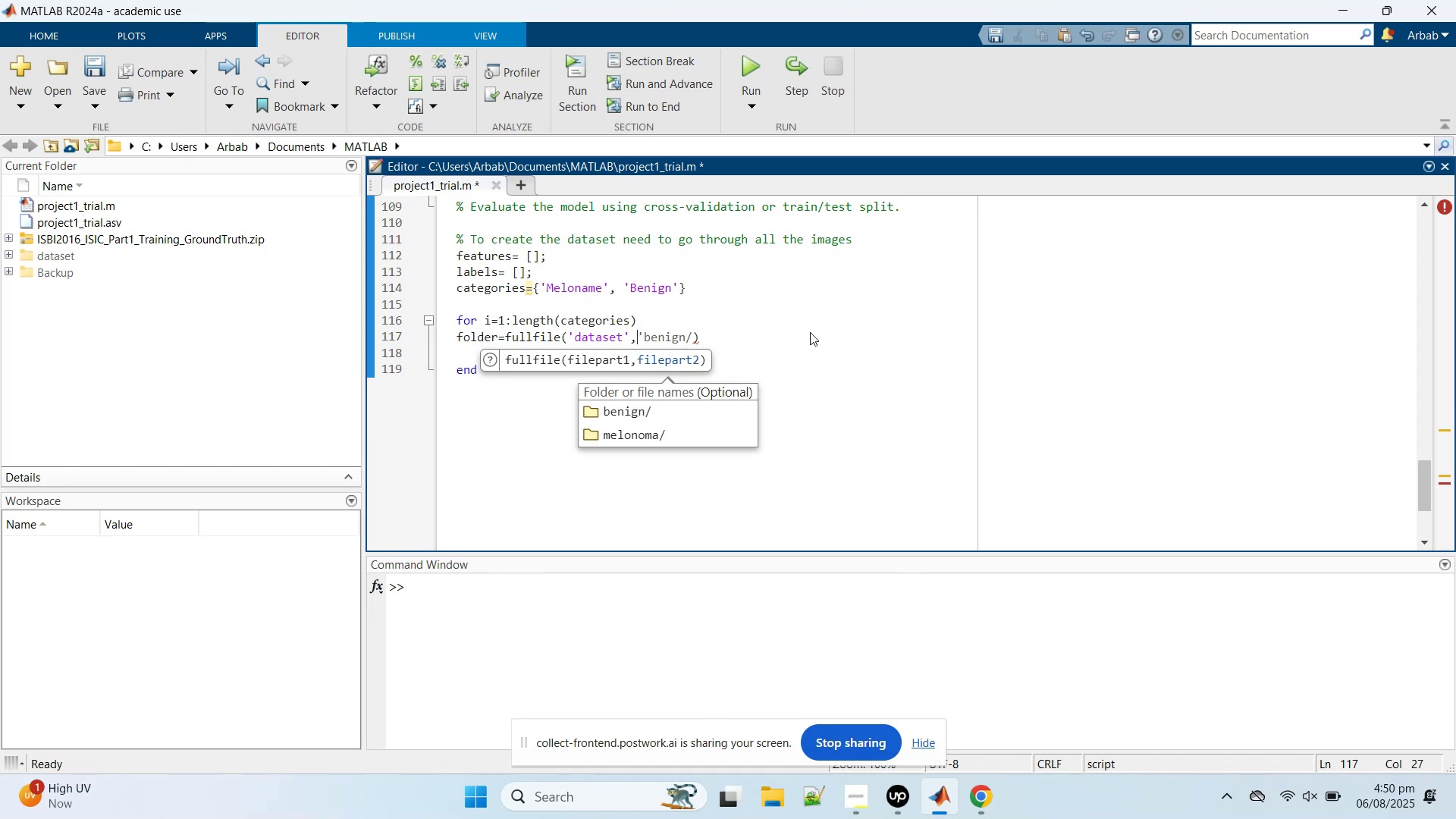 
type(ca)
key(Tab)
type({})
 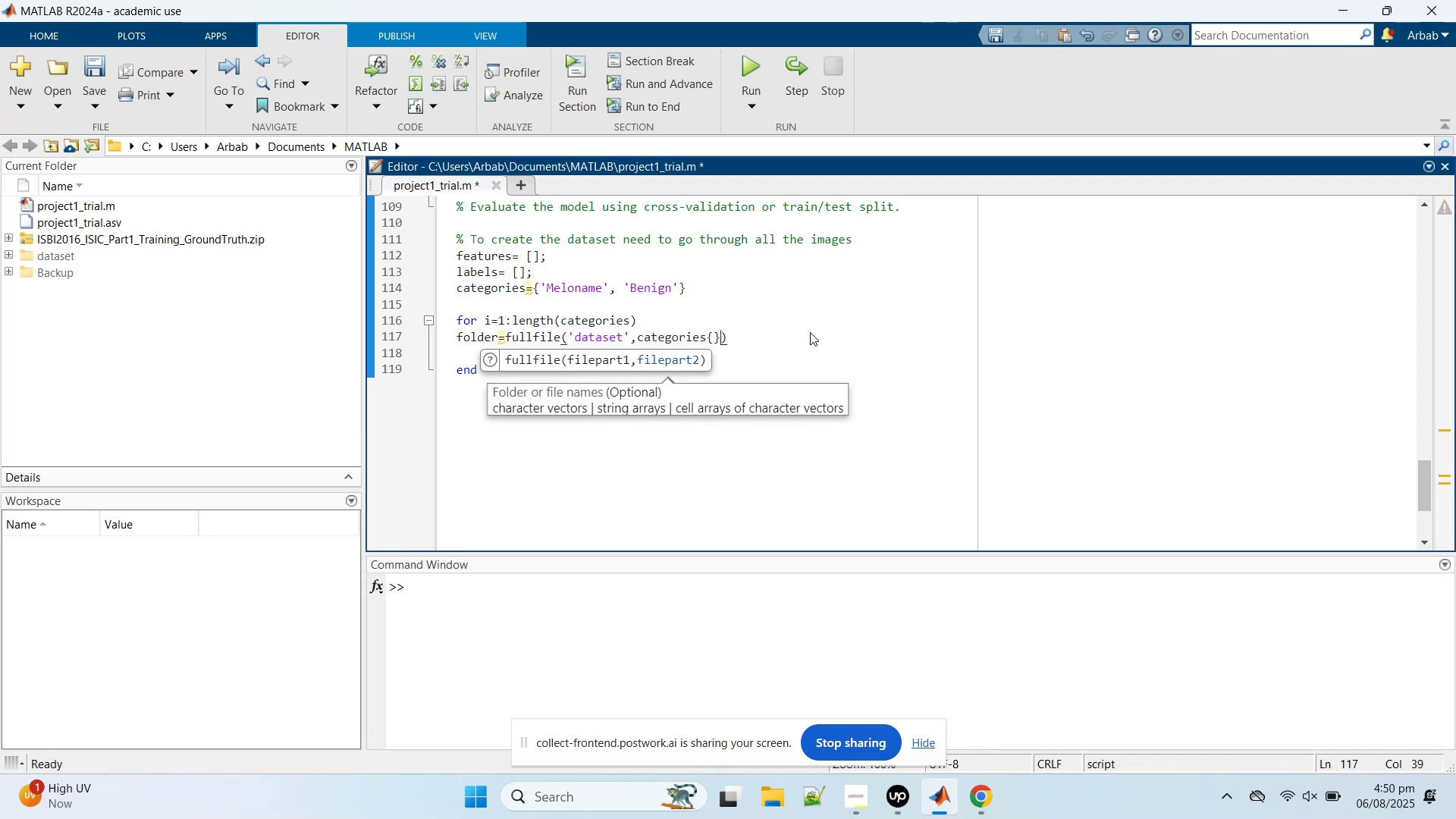 
 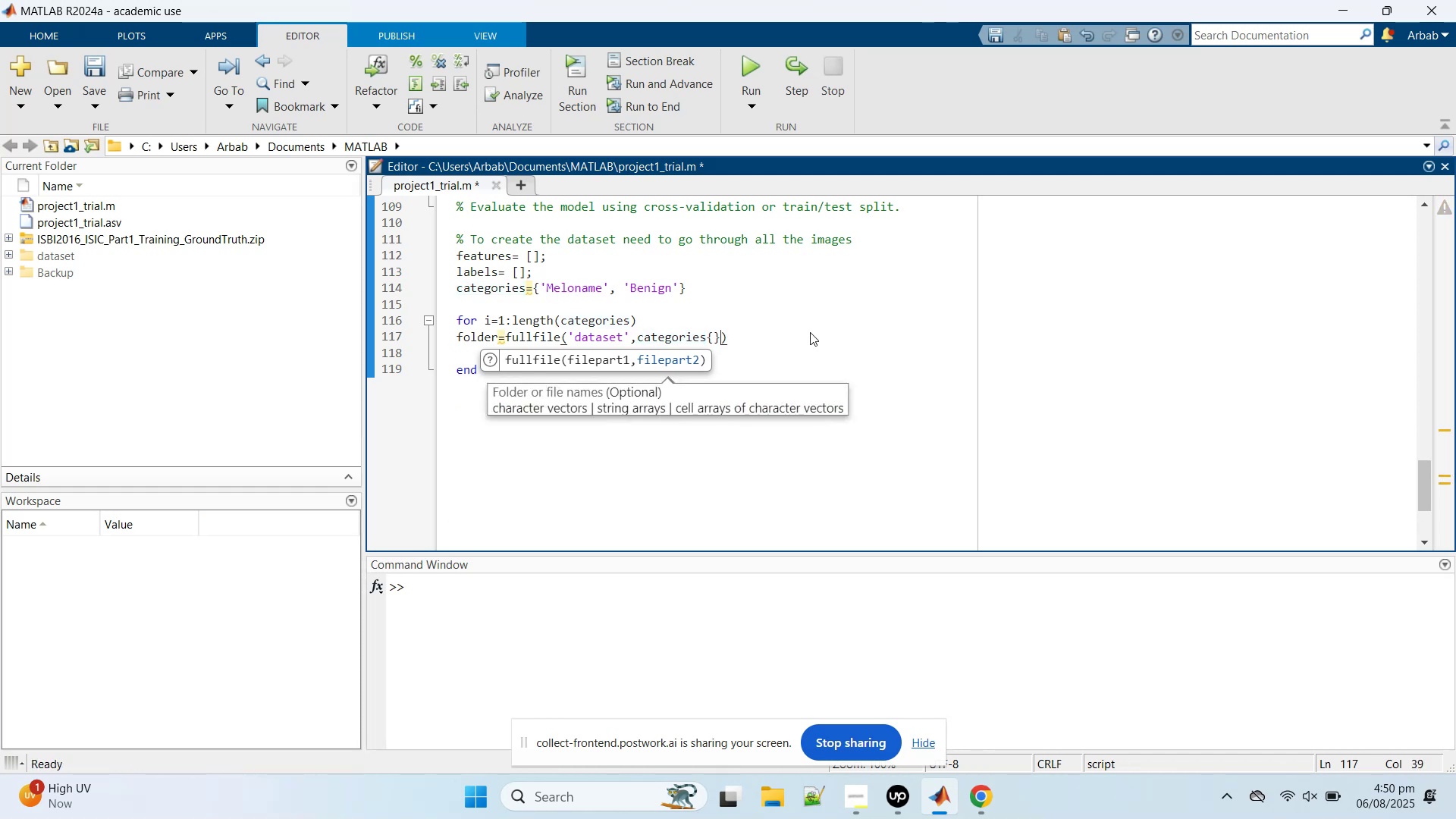 
key(ArrowLeft)
 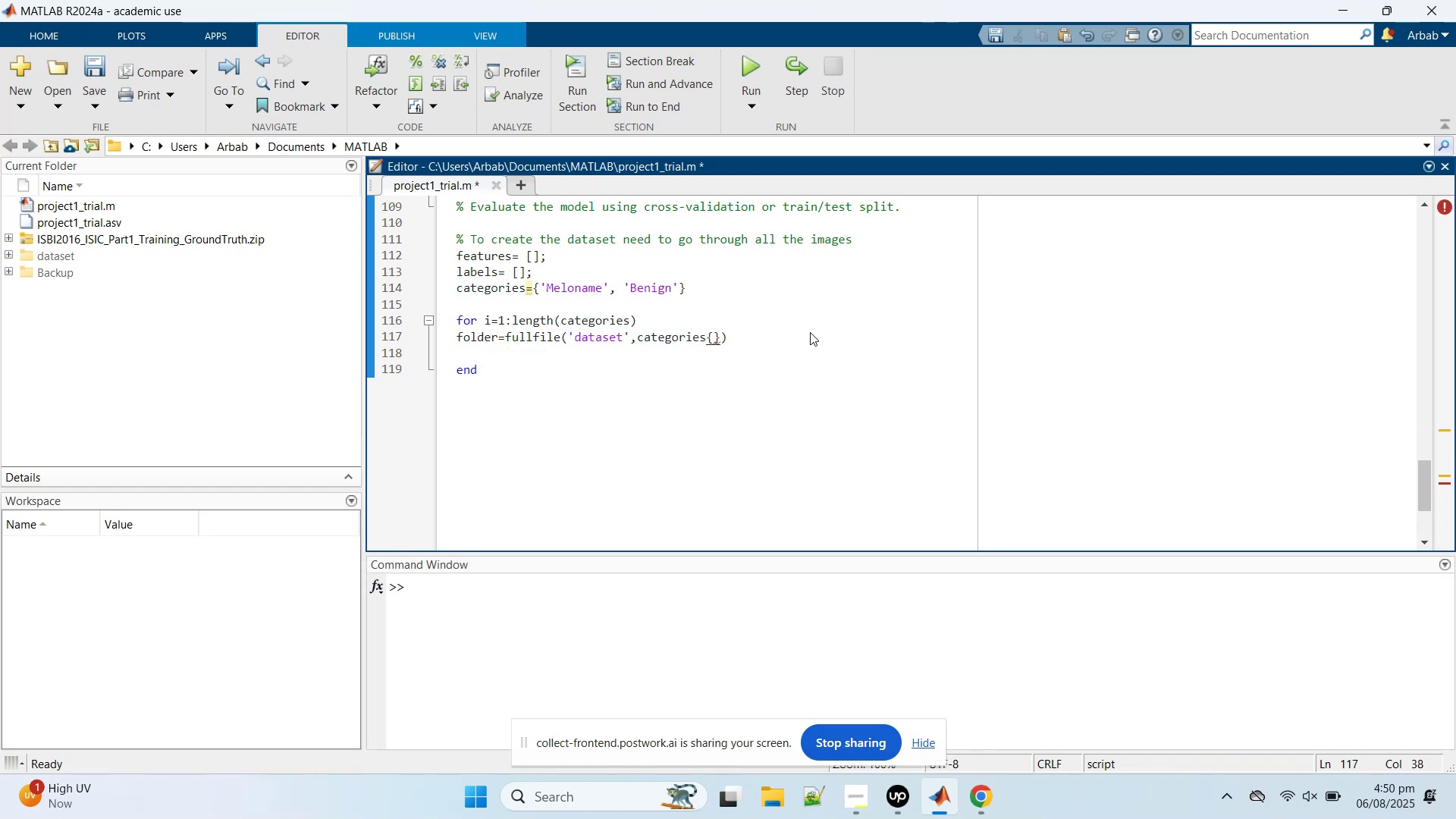 
key(I)
 